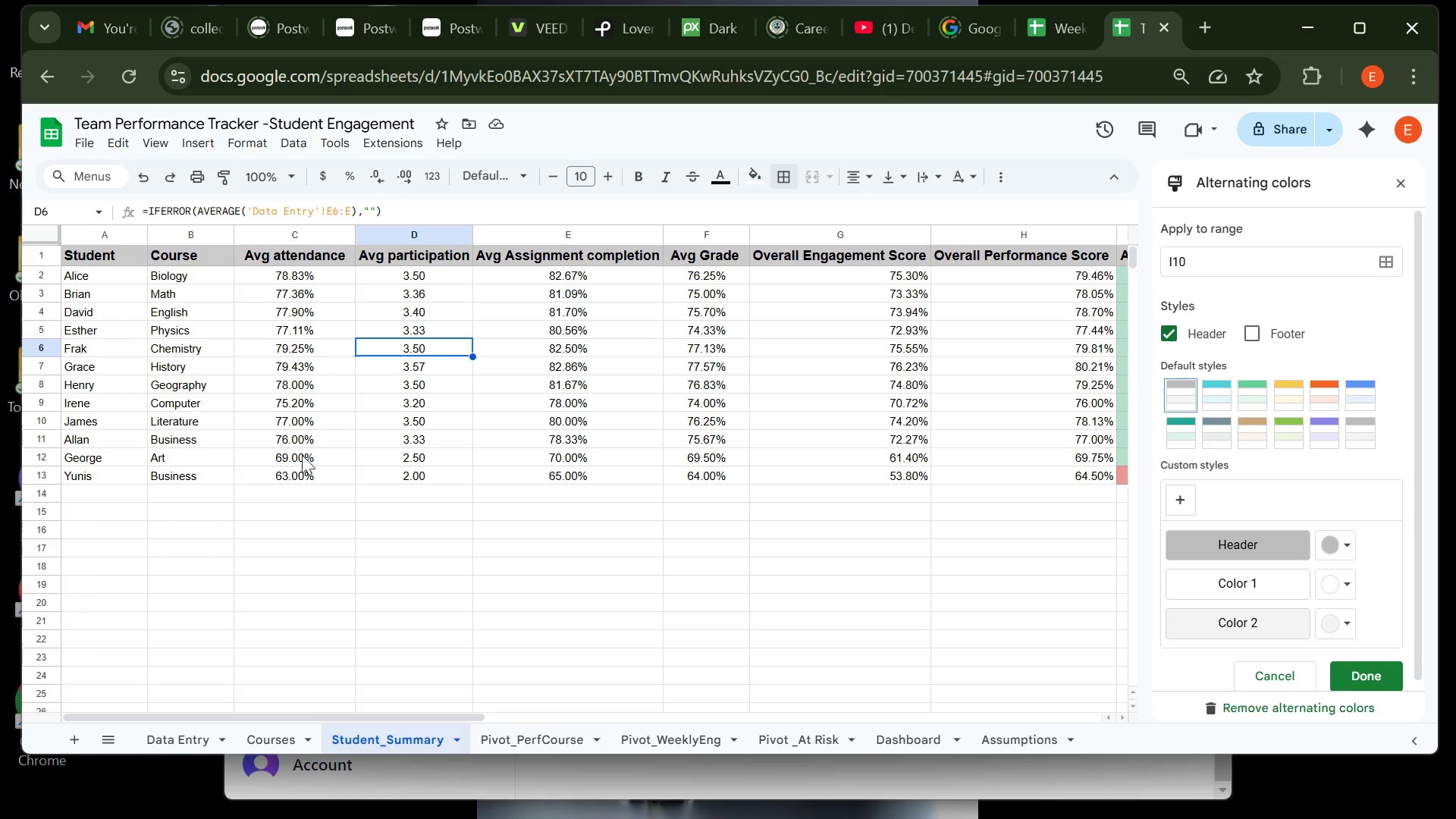 
left_click([285, 328])
 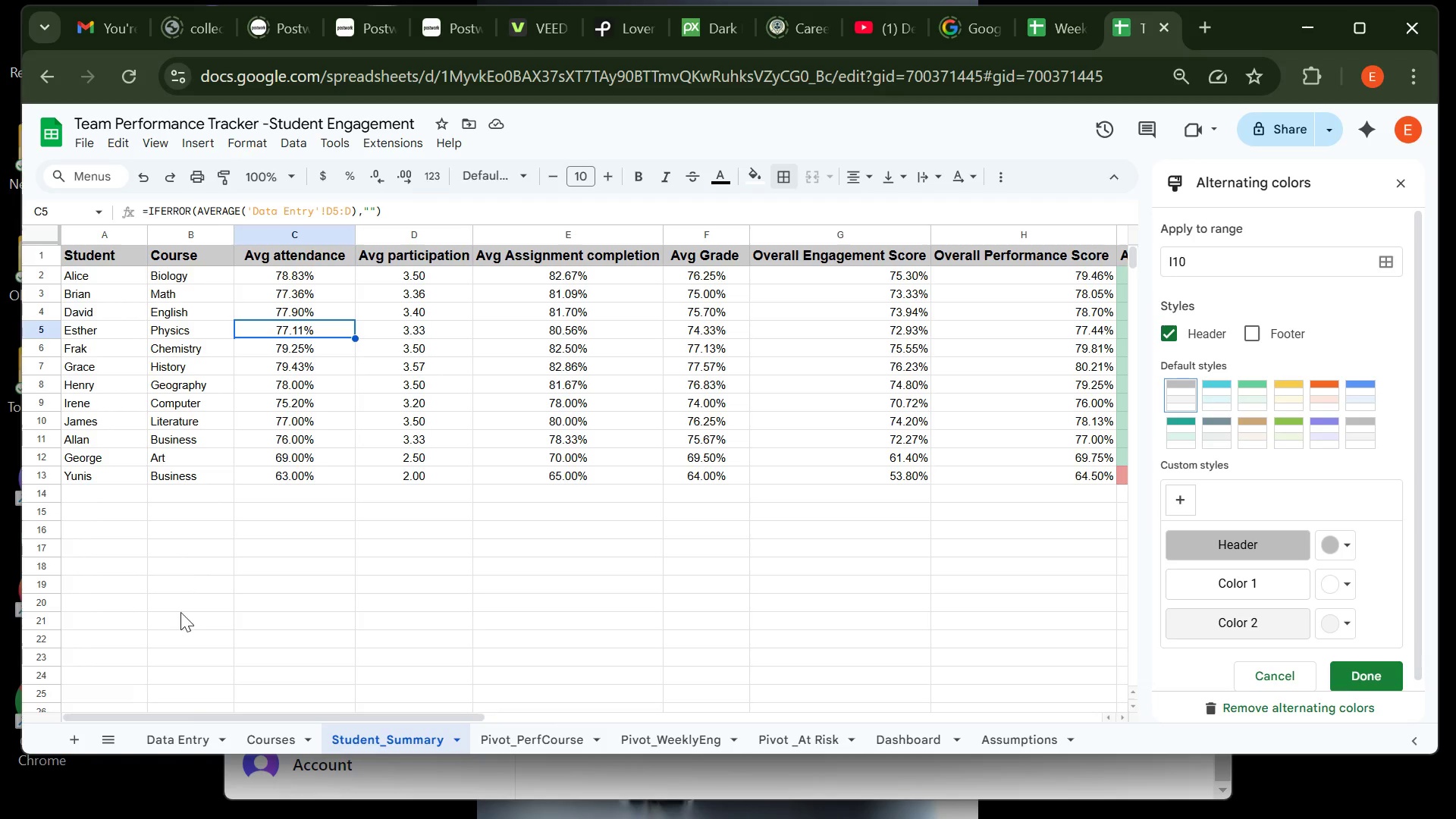 
left_click([181, 741])
 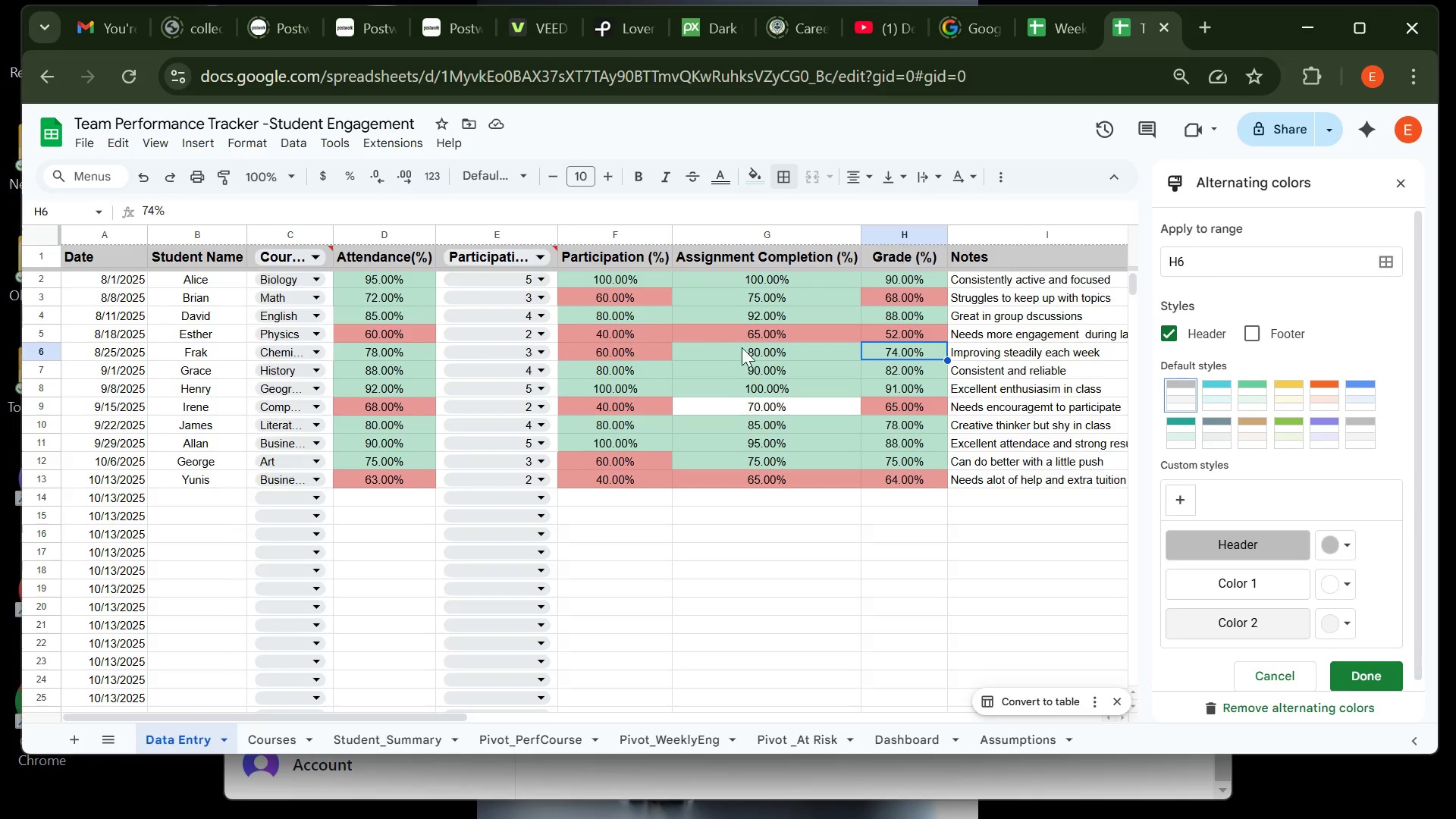 
wait(7.97)
 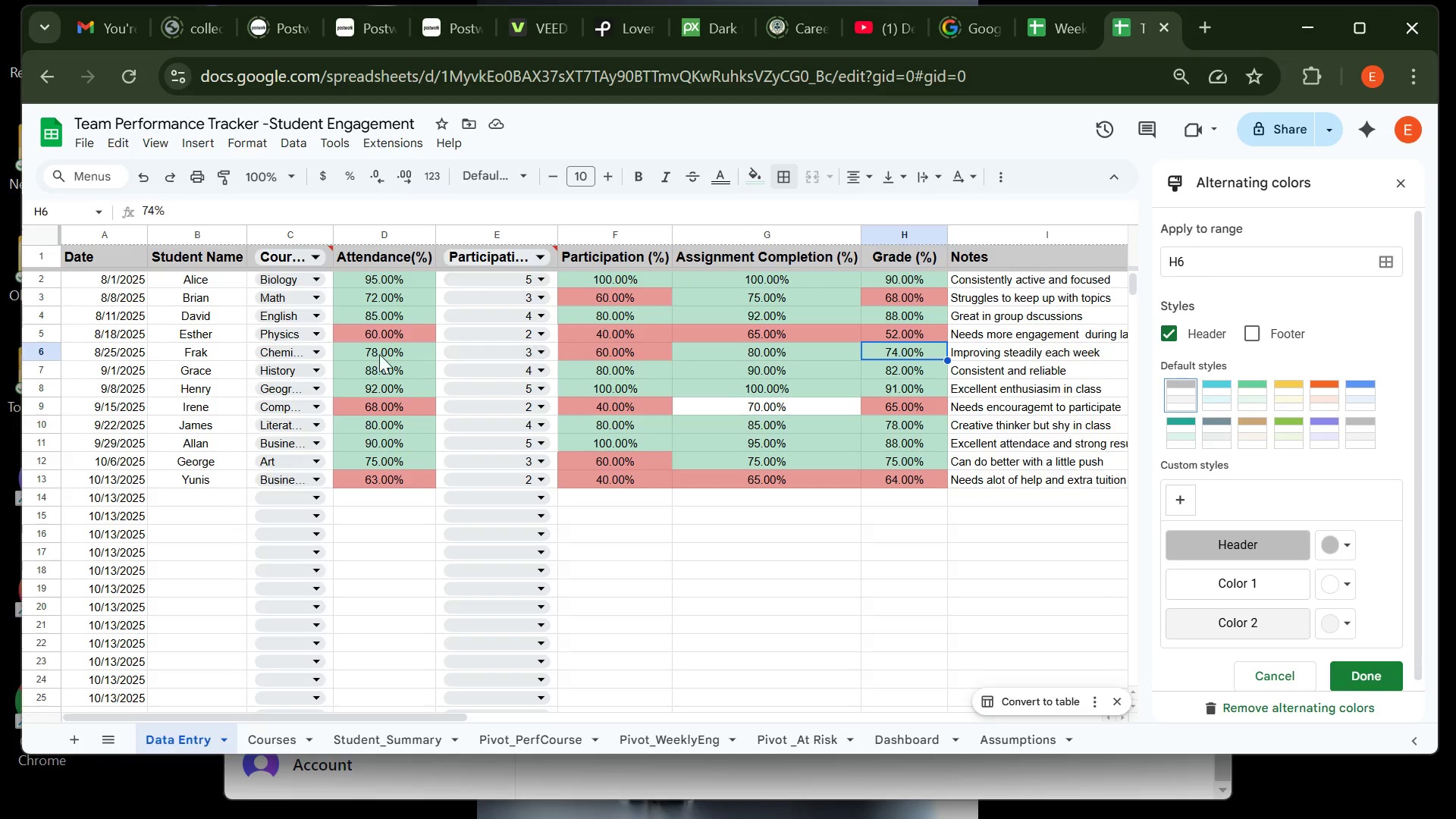 
left_click([755, 334])
 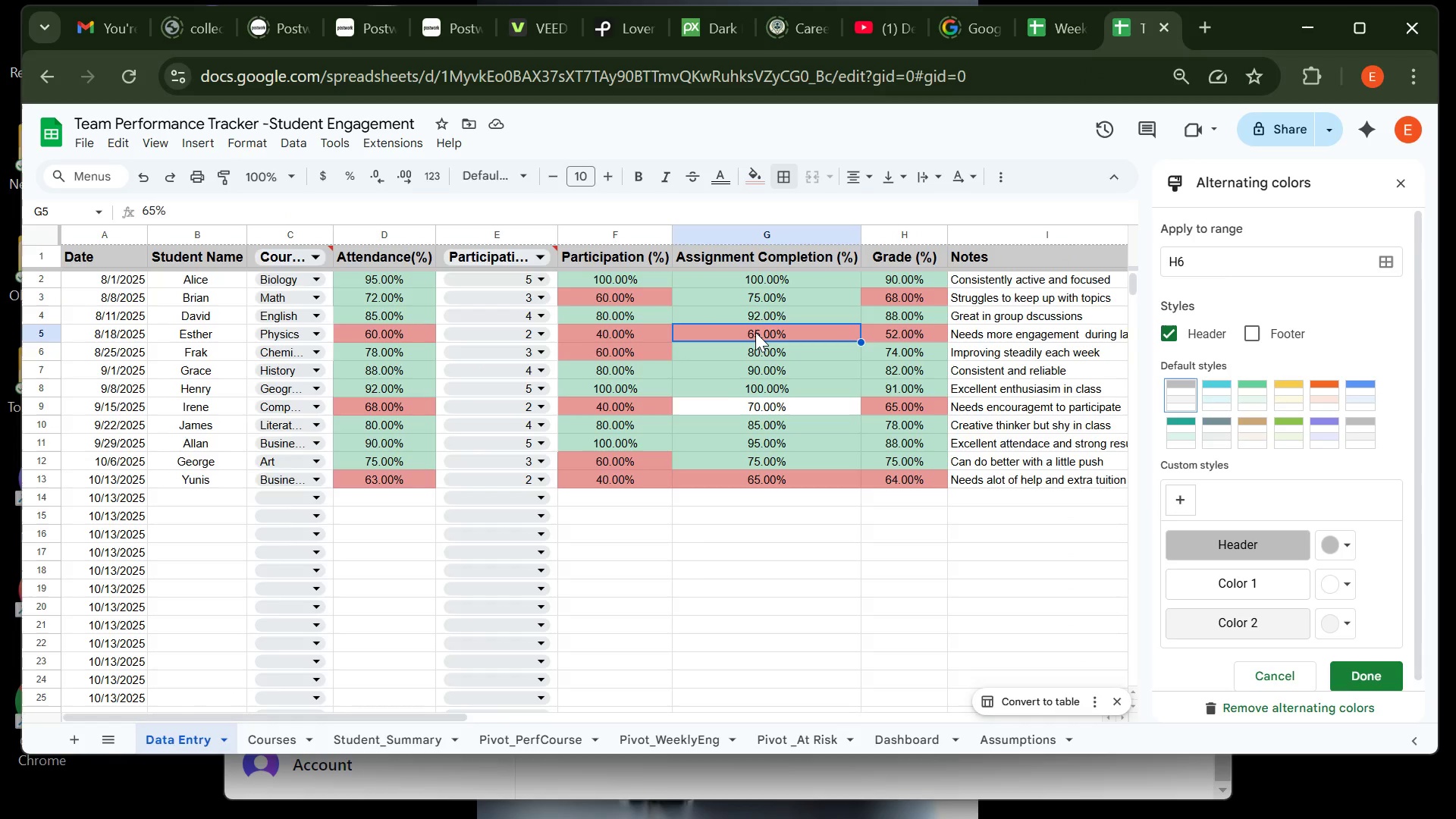 
double_click([755, 332])
 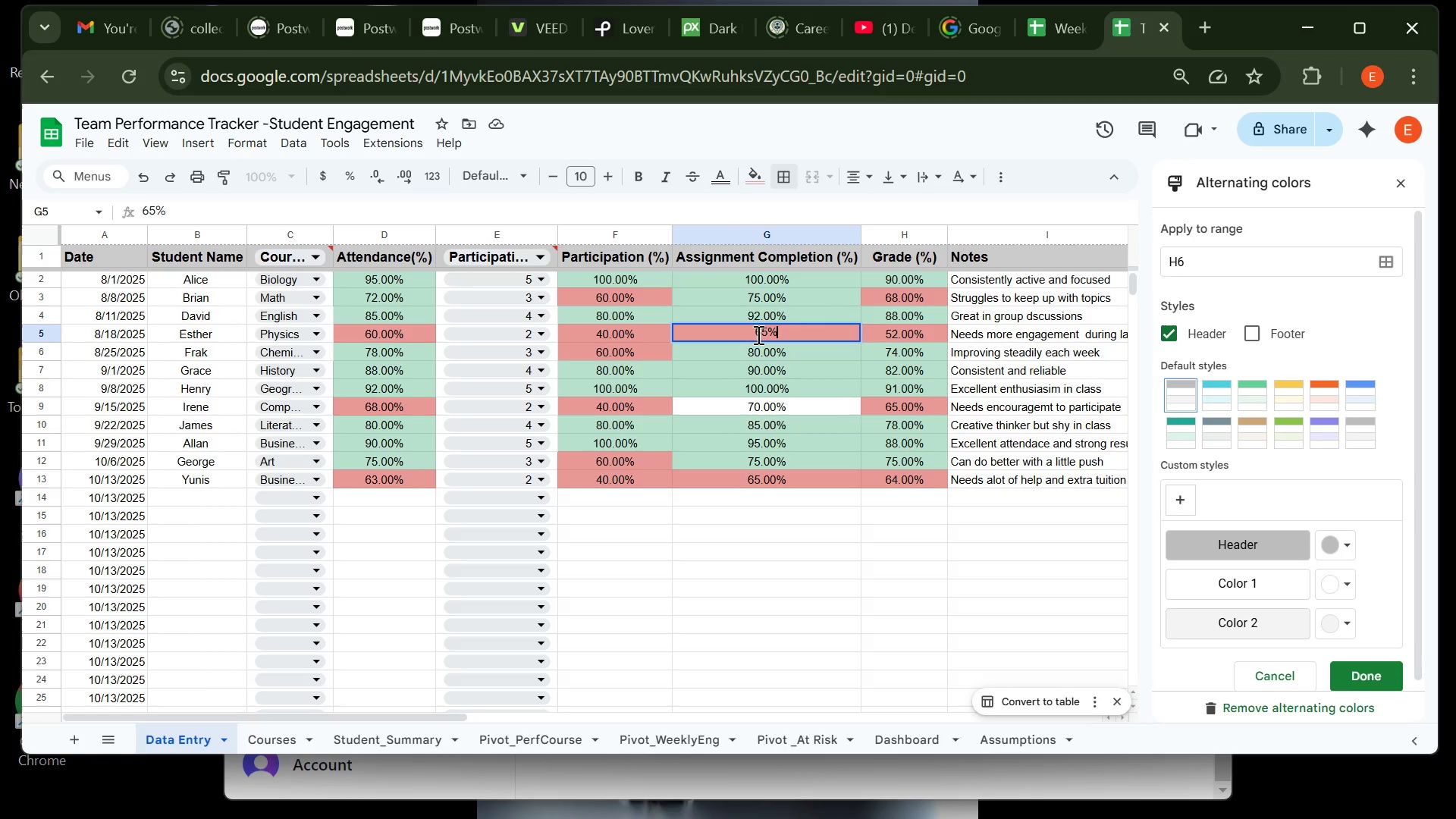 
left_click([759, 333])
 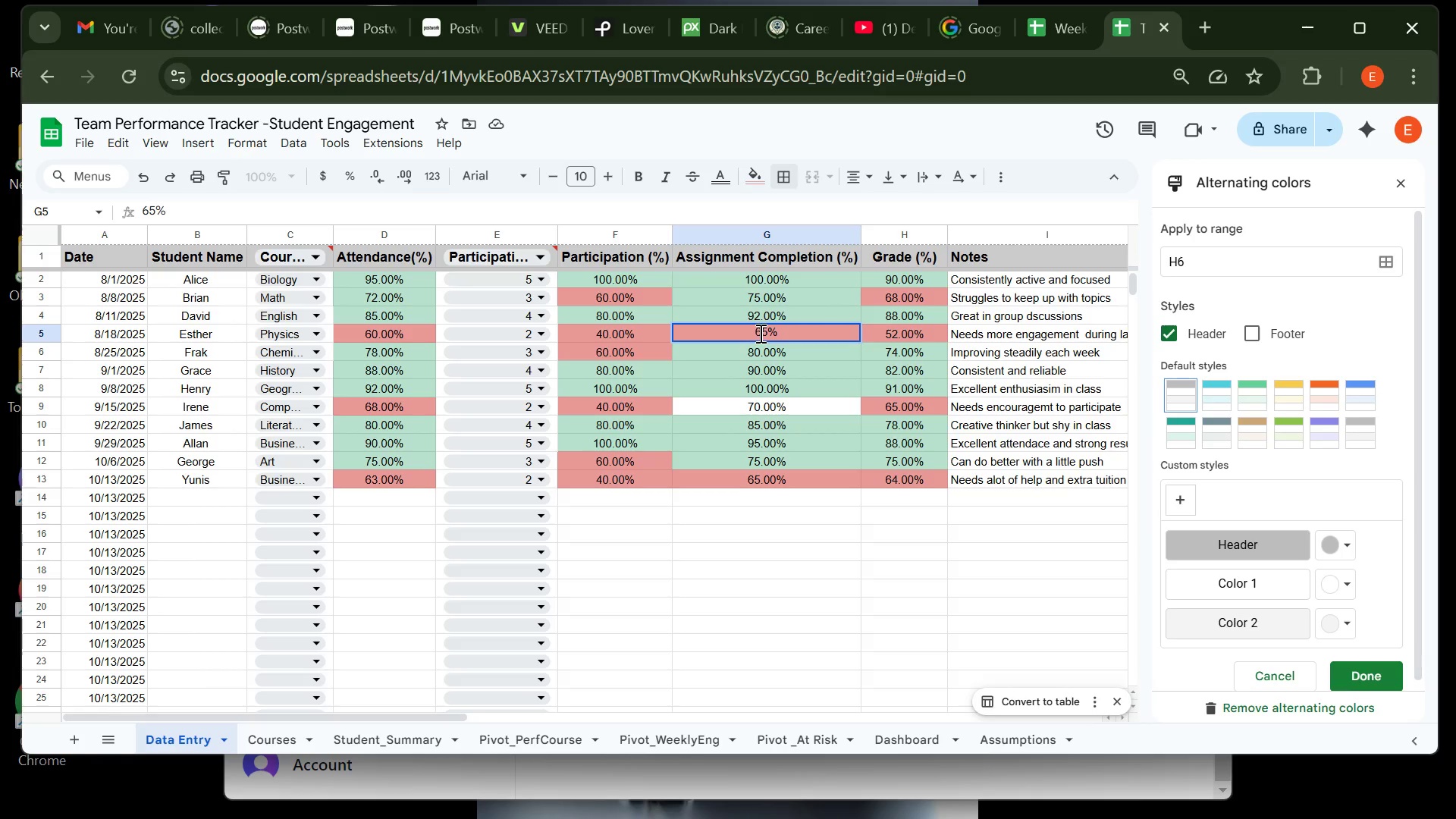 
key(Backspace)
 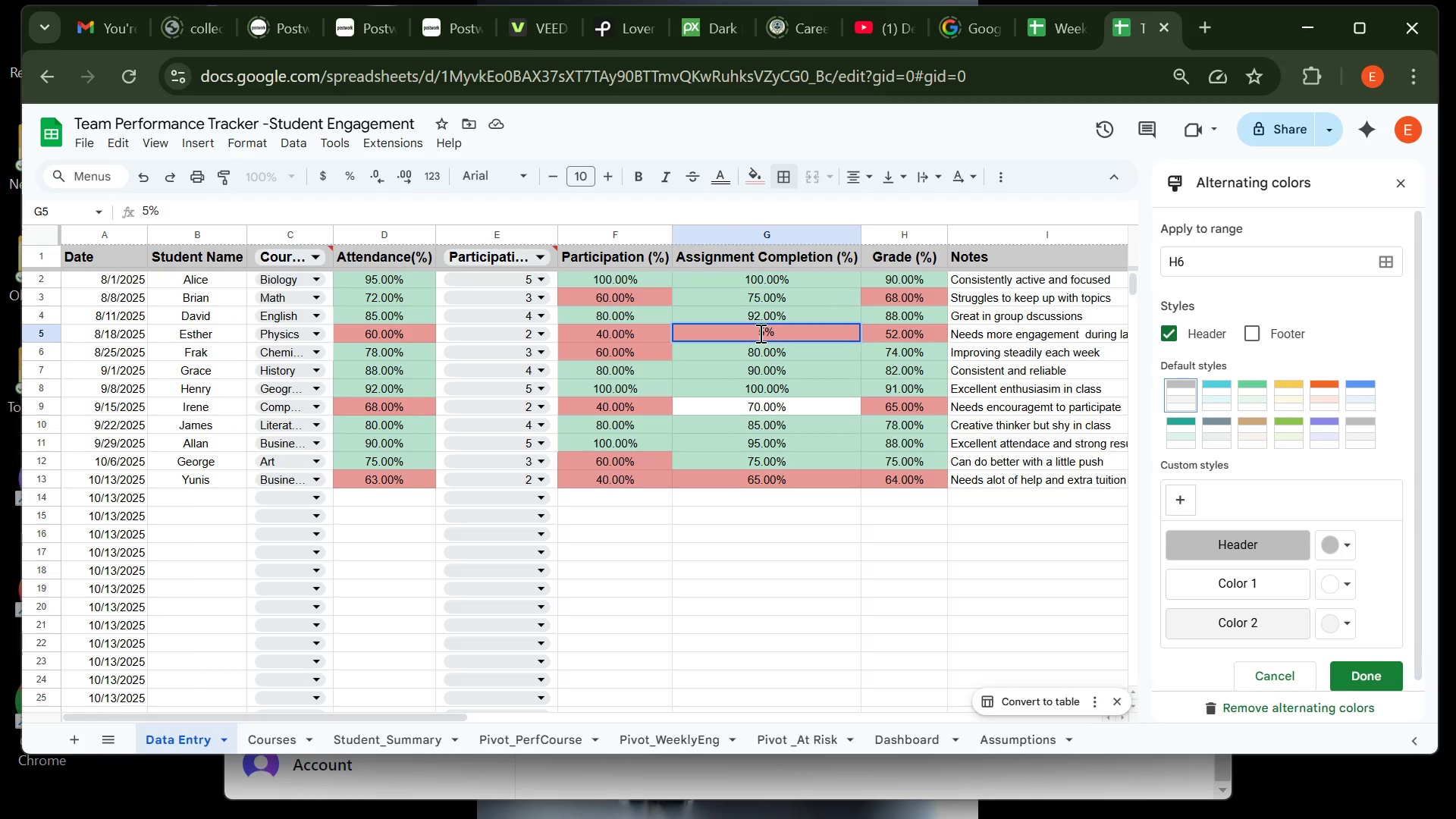 
key(5)
 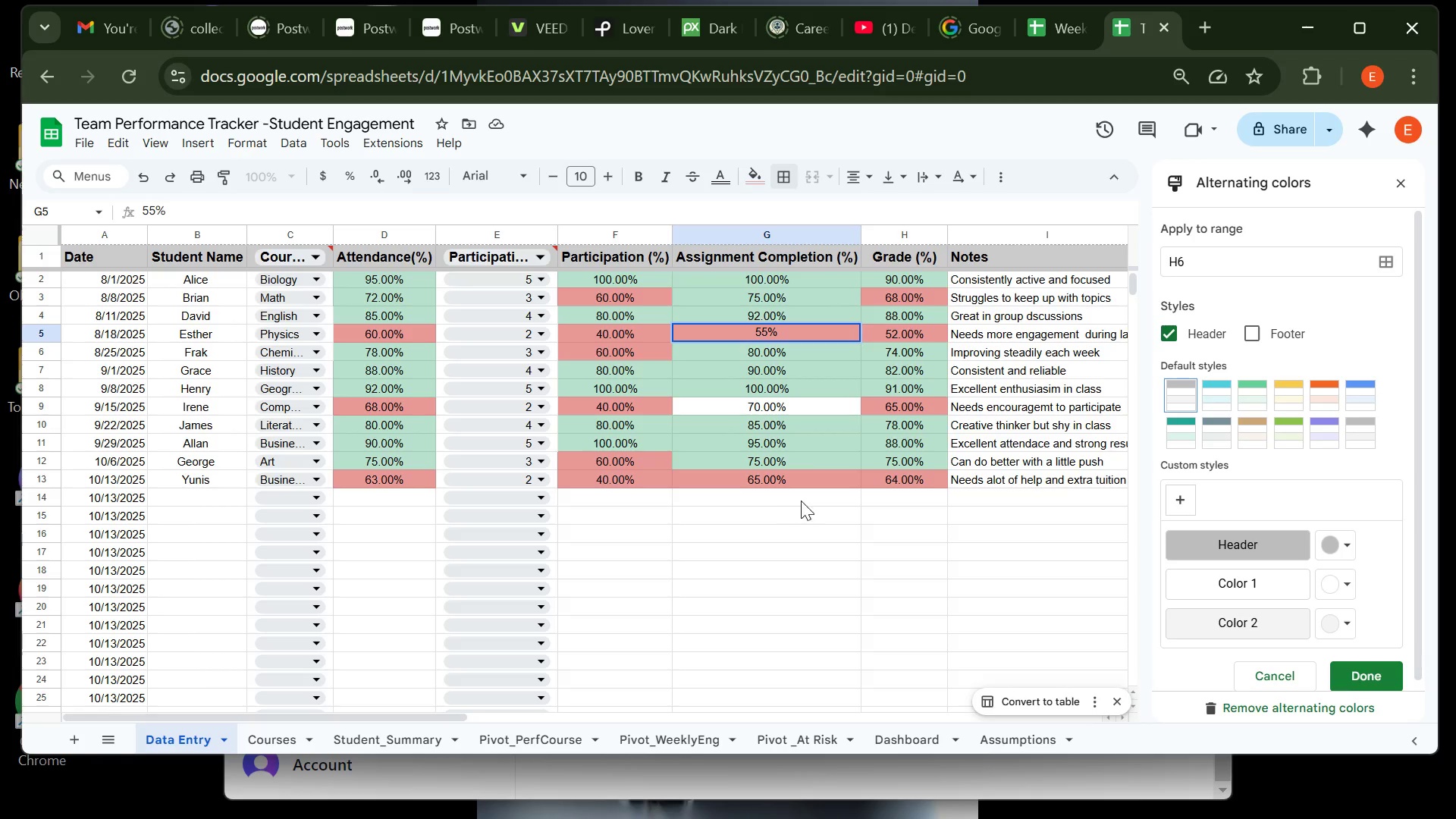 
left_click([839, 507])
 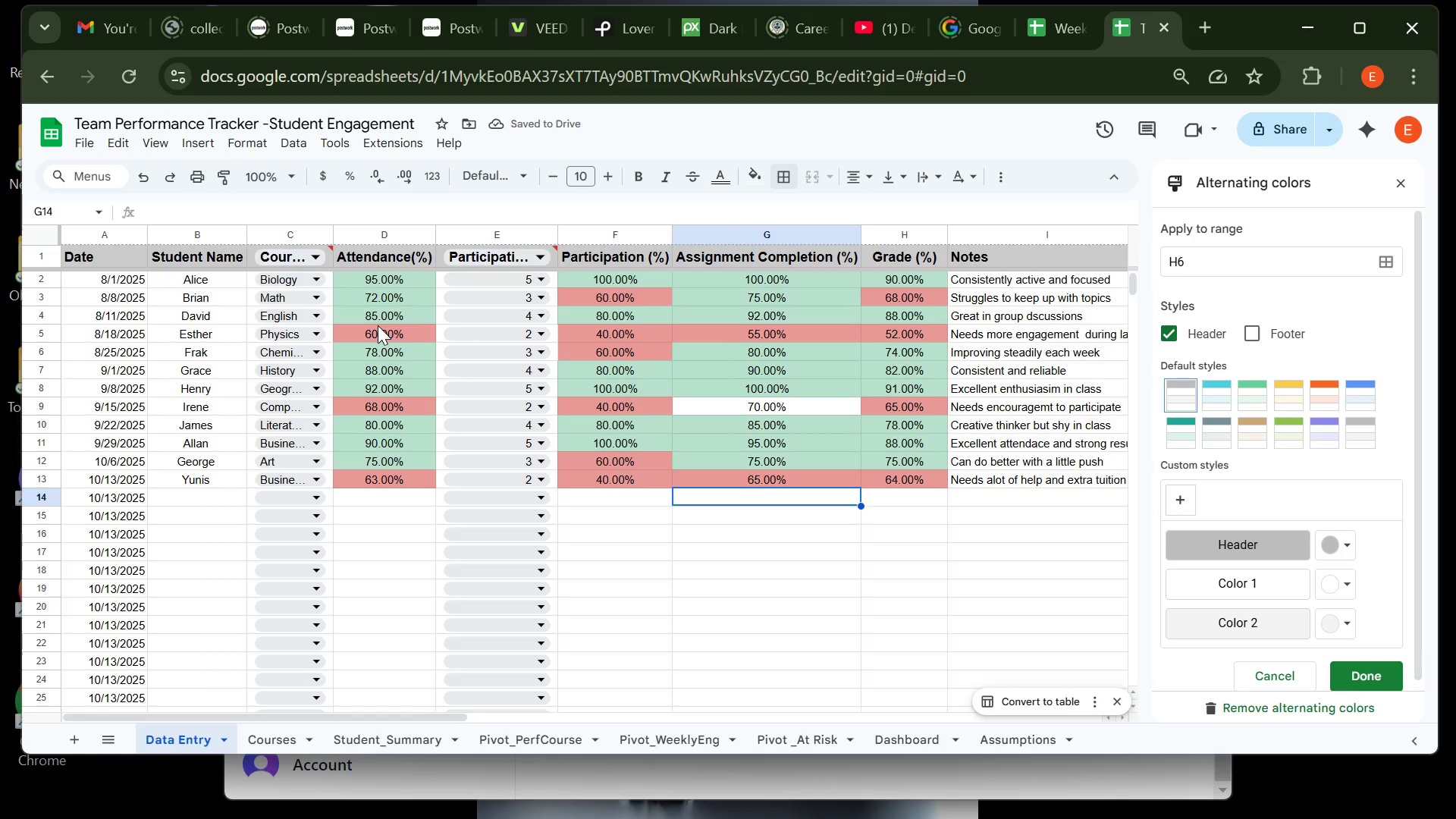 
wait(5.1)
 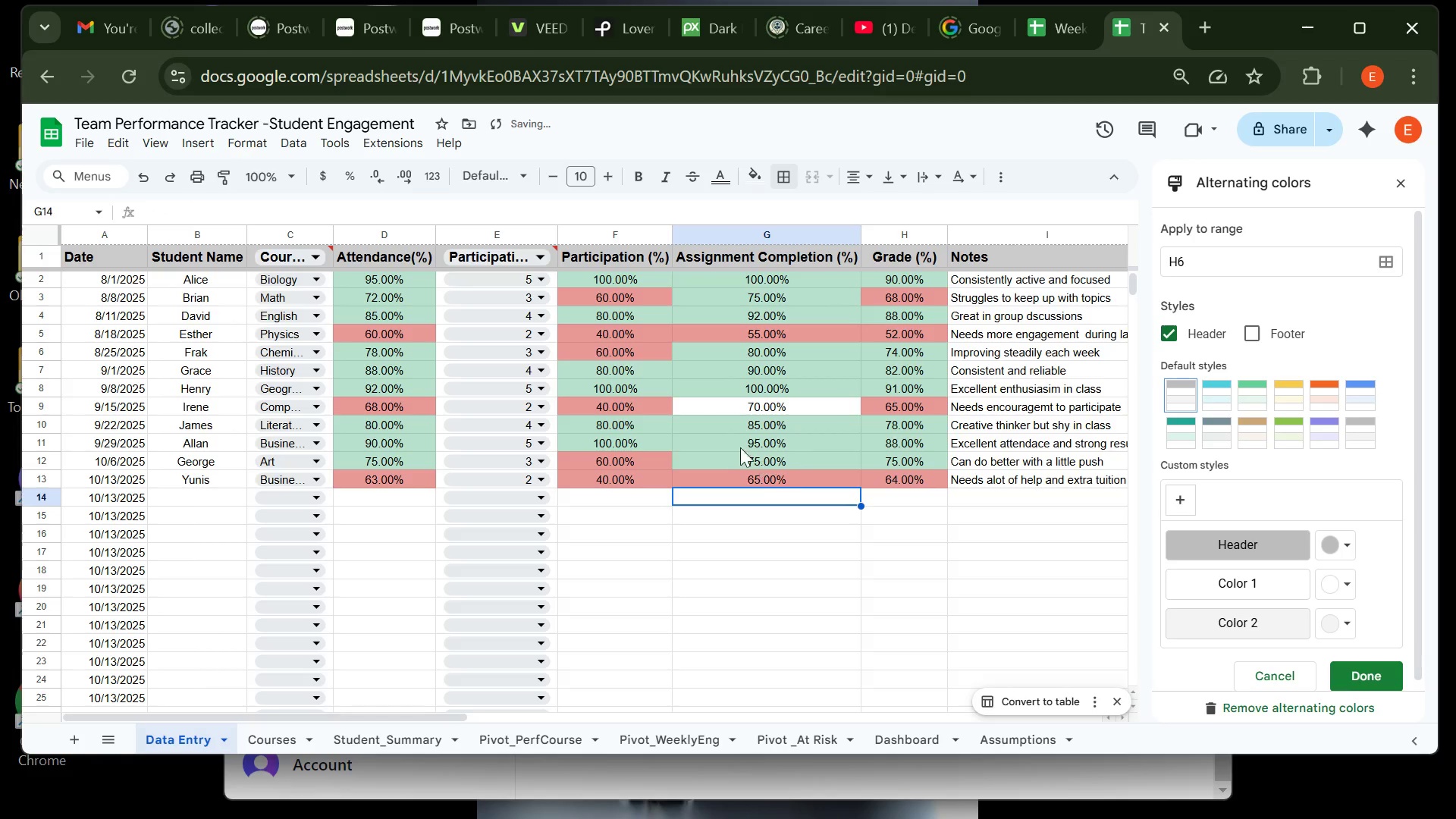 
double_click([373, 331])
 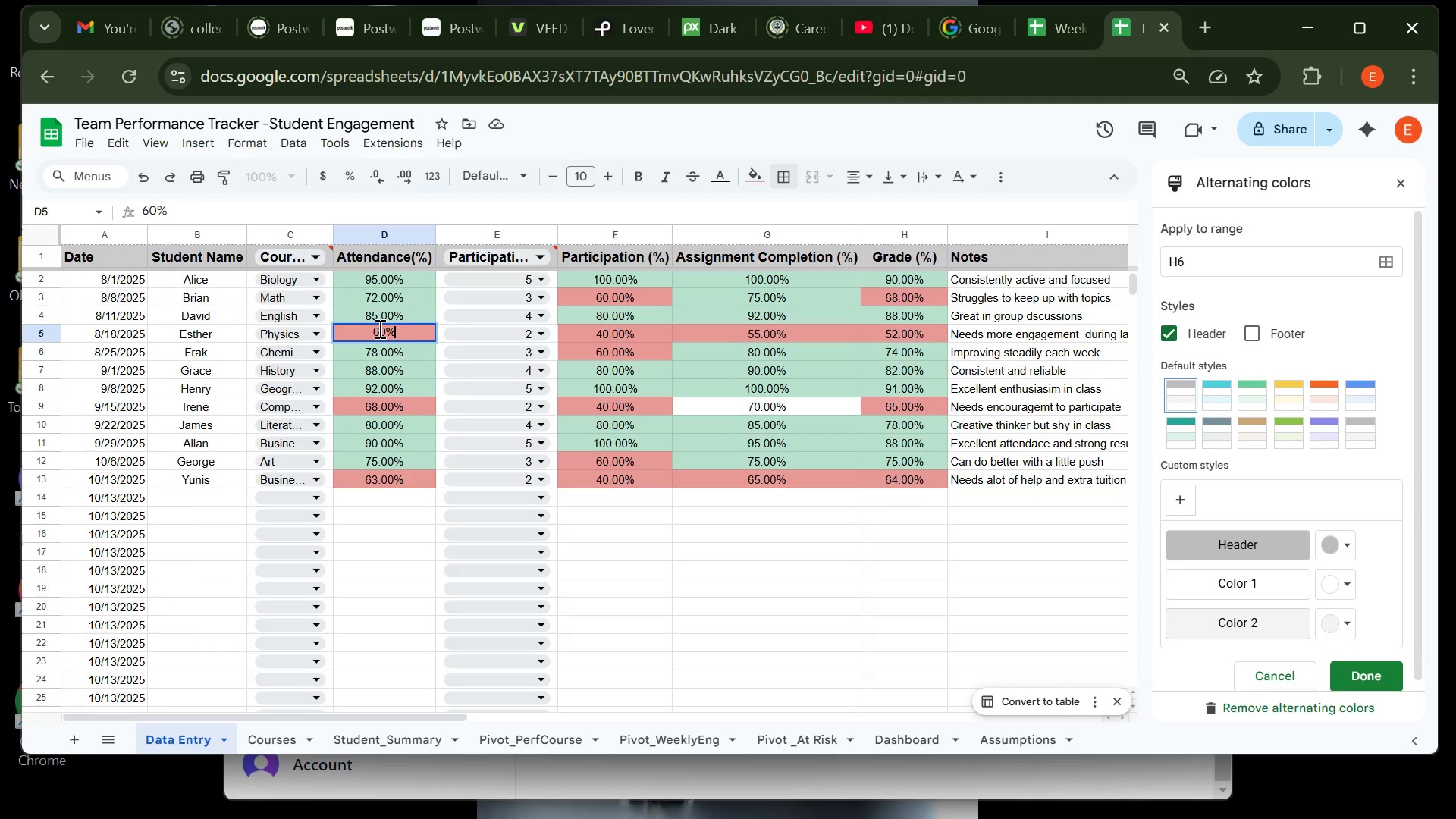 
left_click([379, 327])
 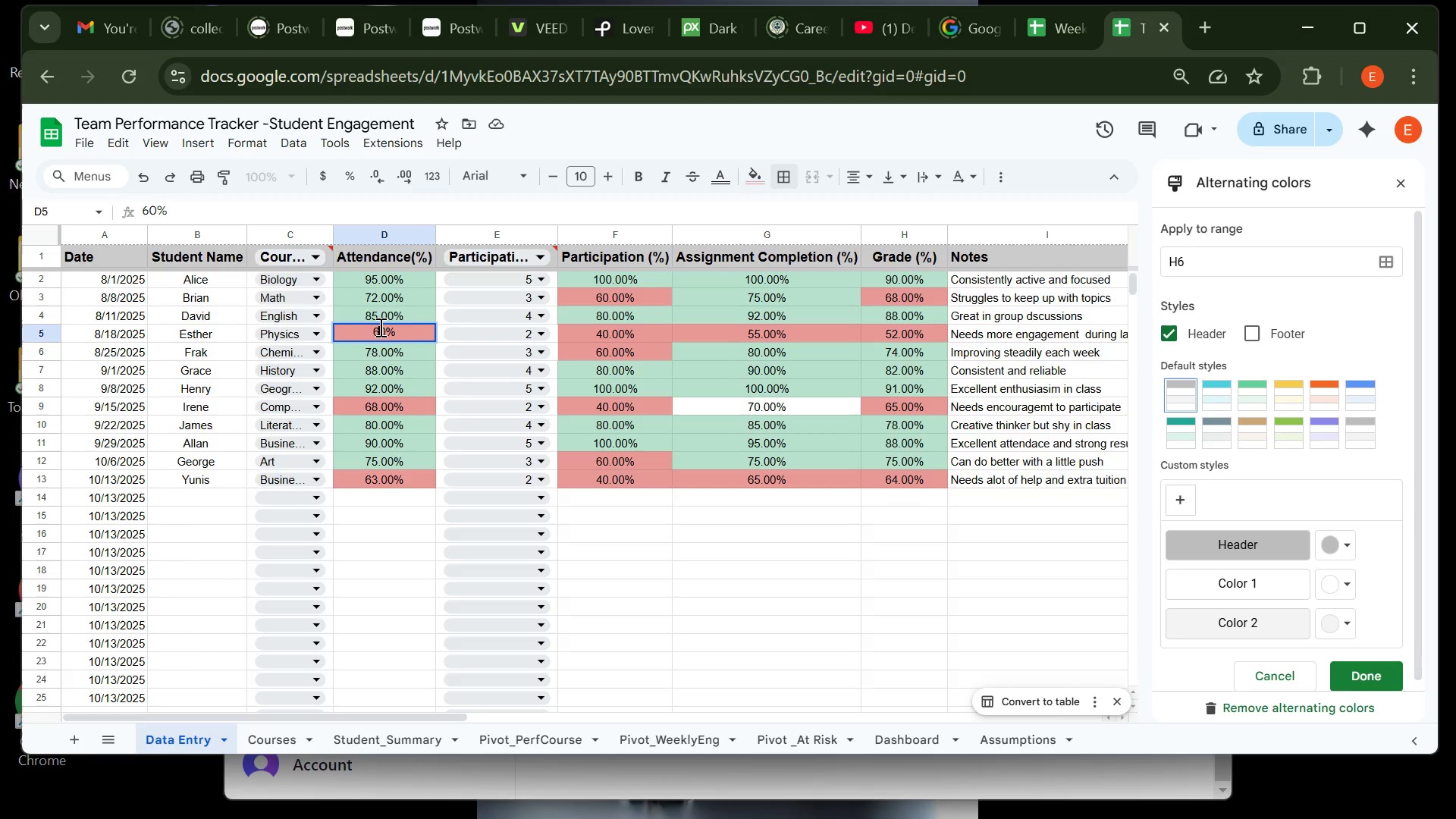 
key(Backspace)
 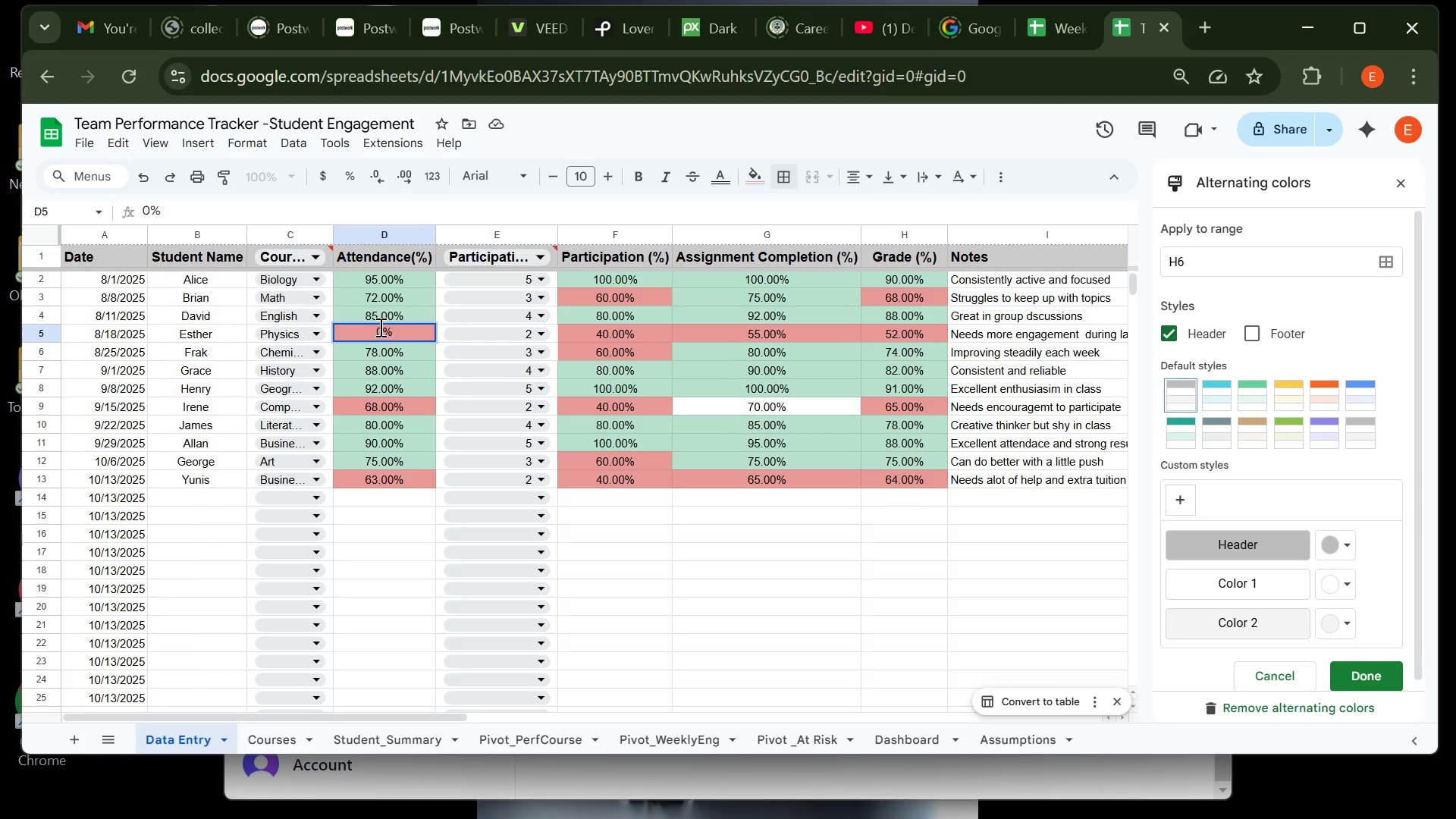 
key(5)
 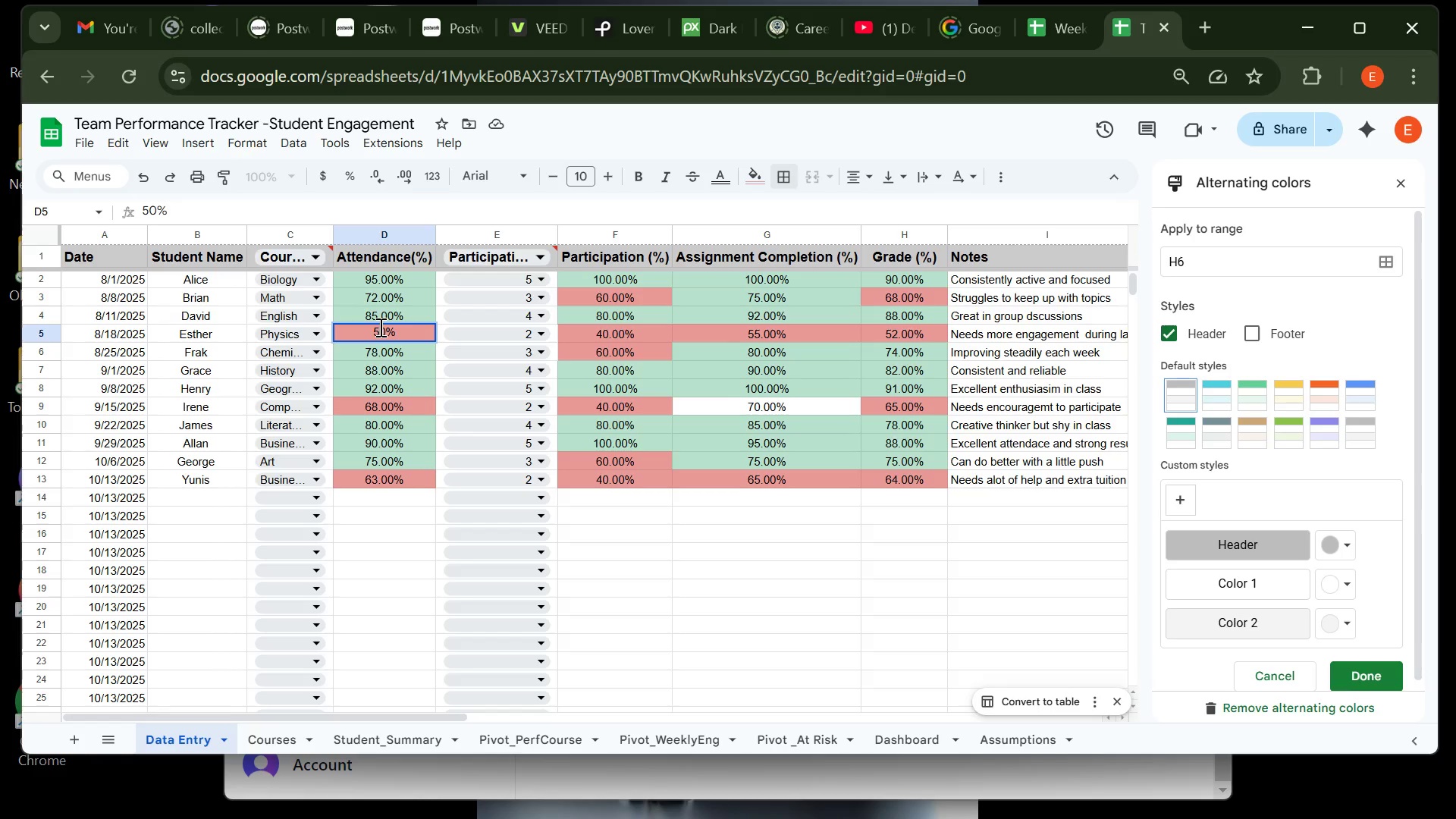 
key(Enter)
 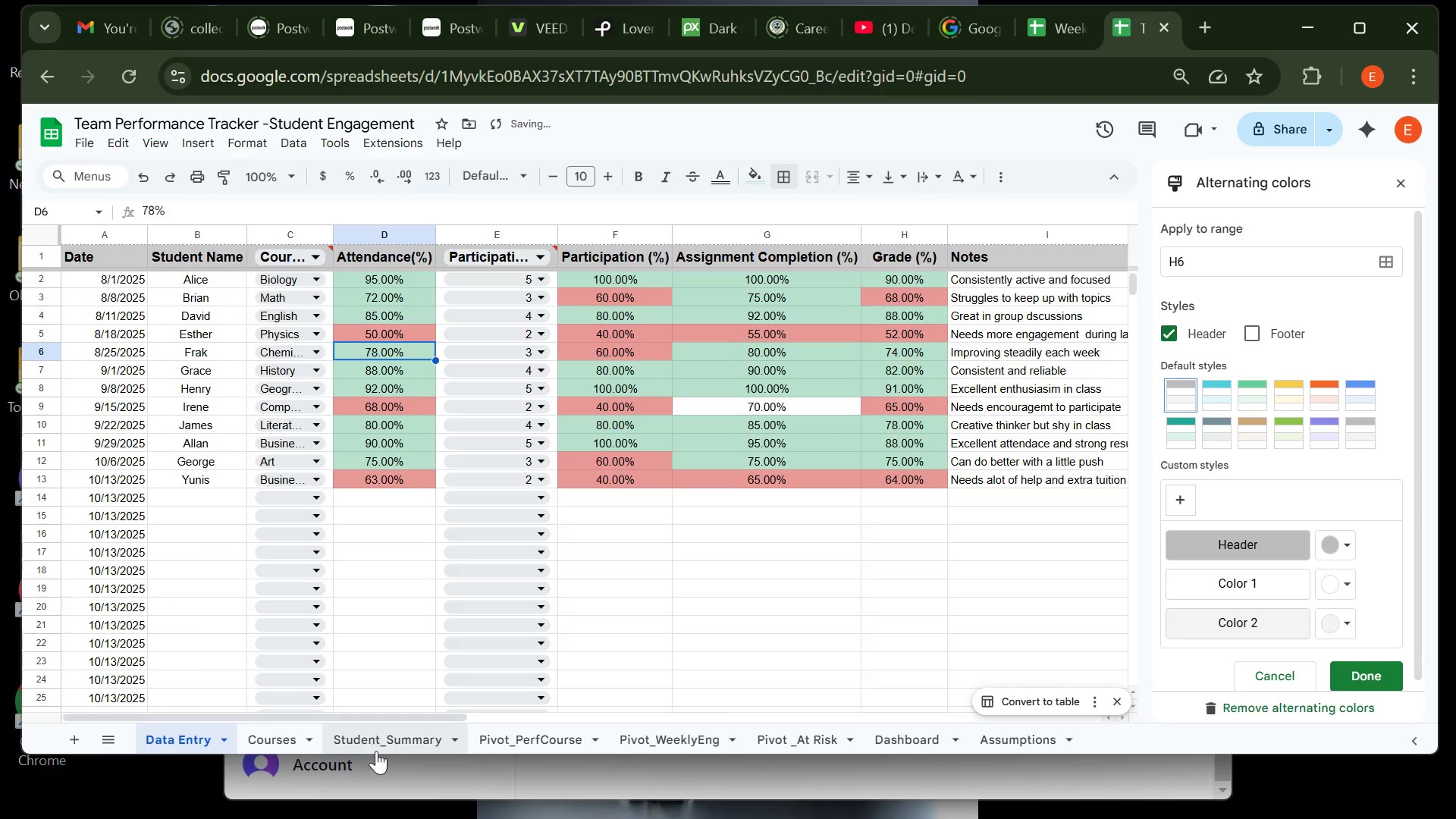 
left_click([379, 745])
 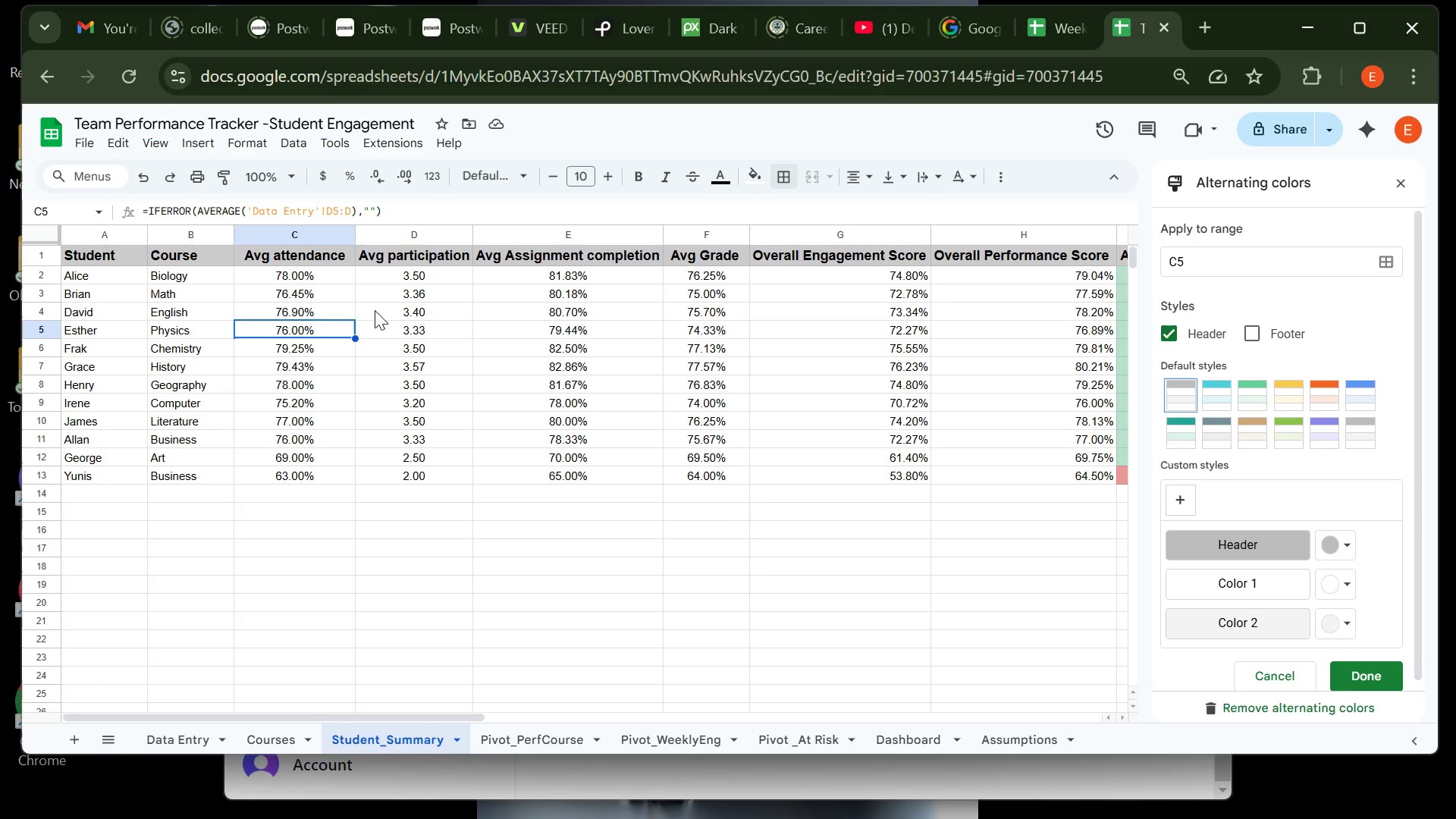 
left_click([325, 331])
 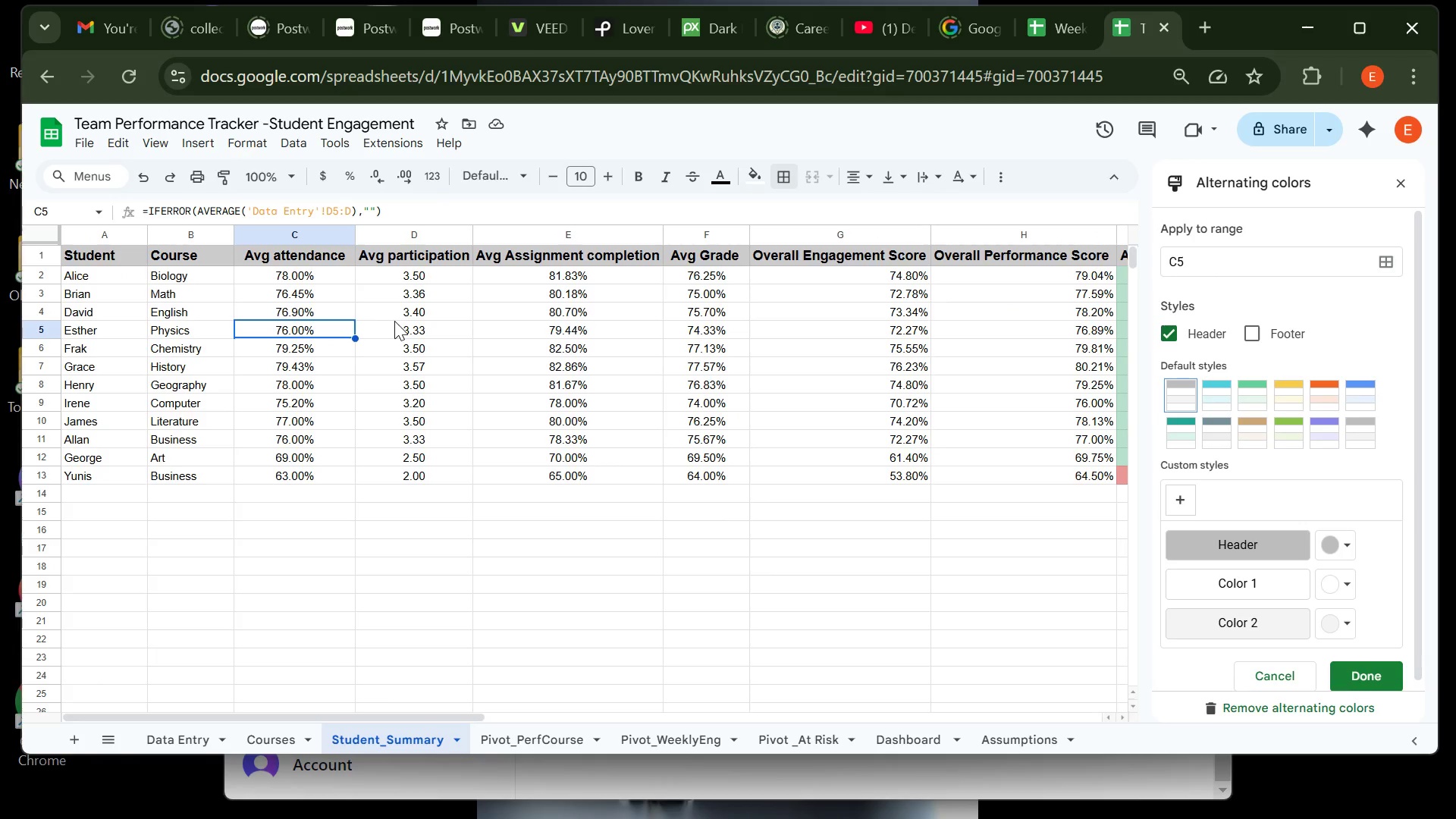 
left_click([394, 322])
 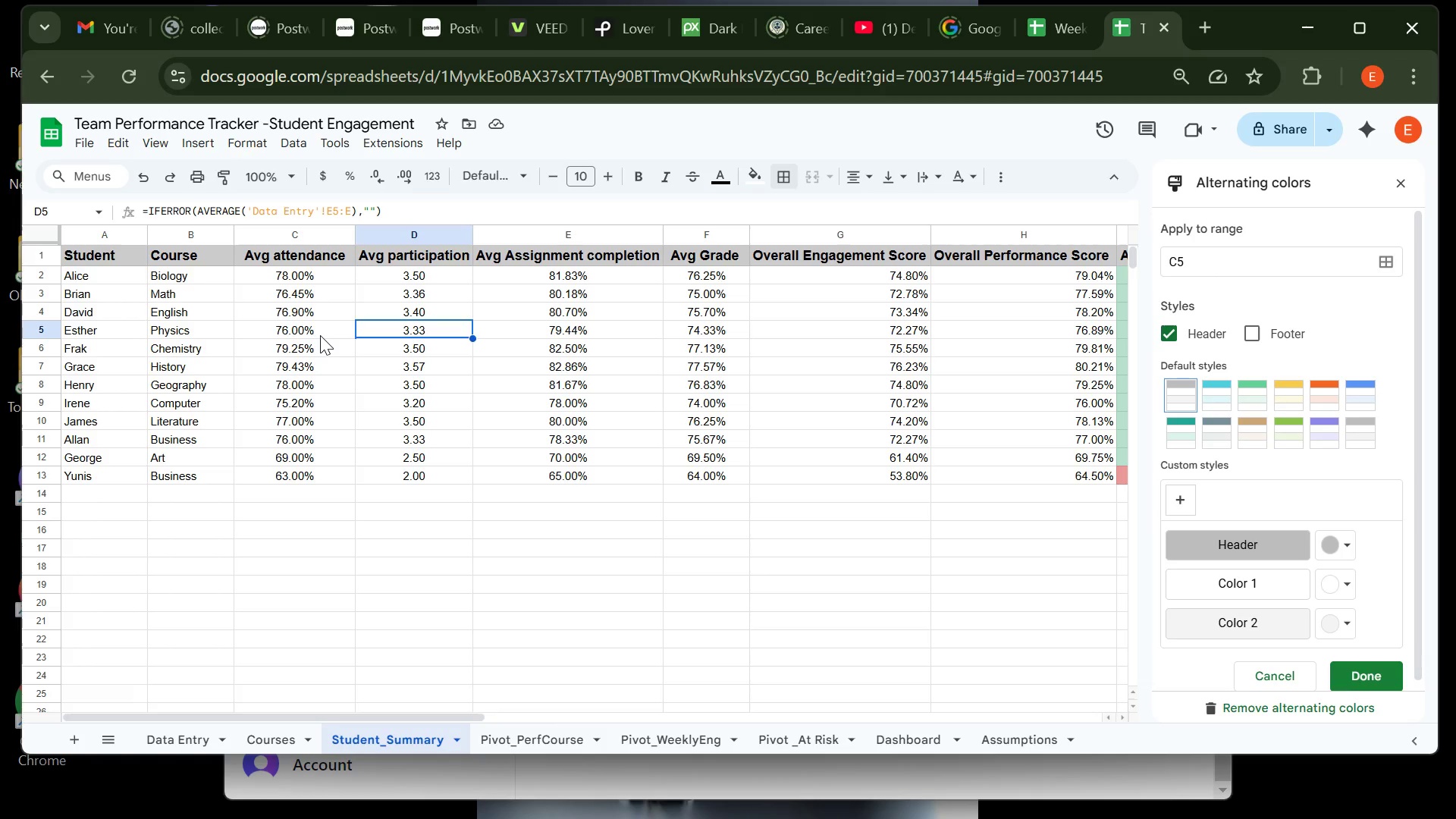 
left_click([320, 335])
 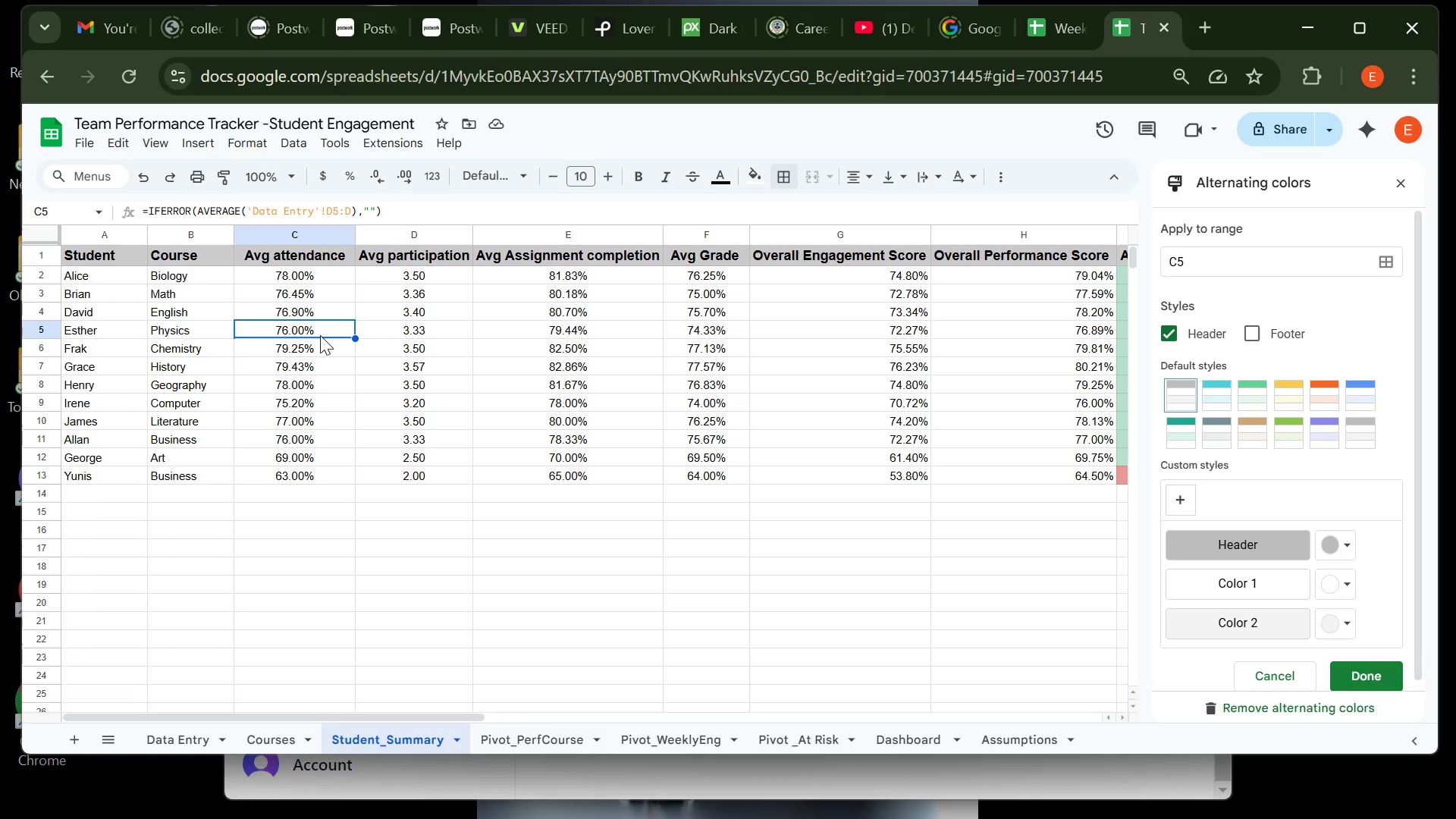 
double_click([320, 335])
 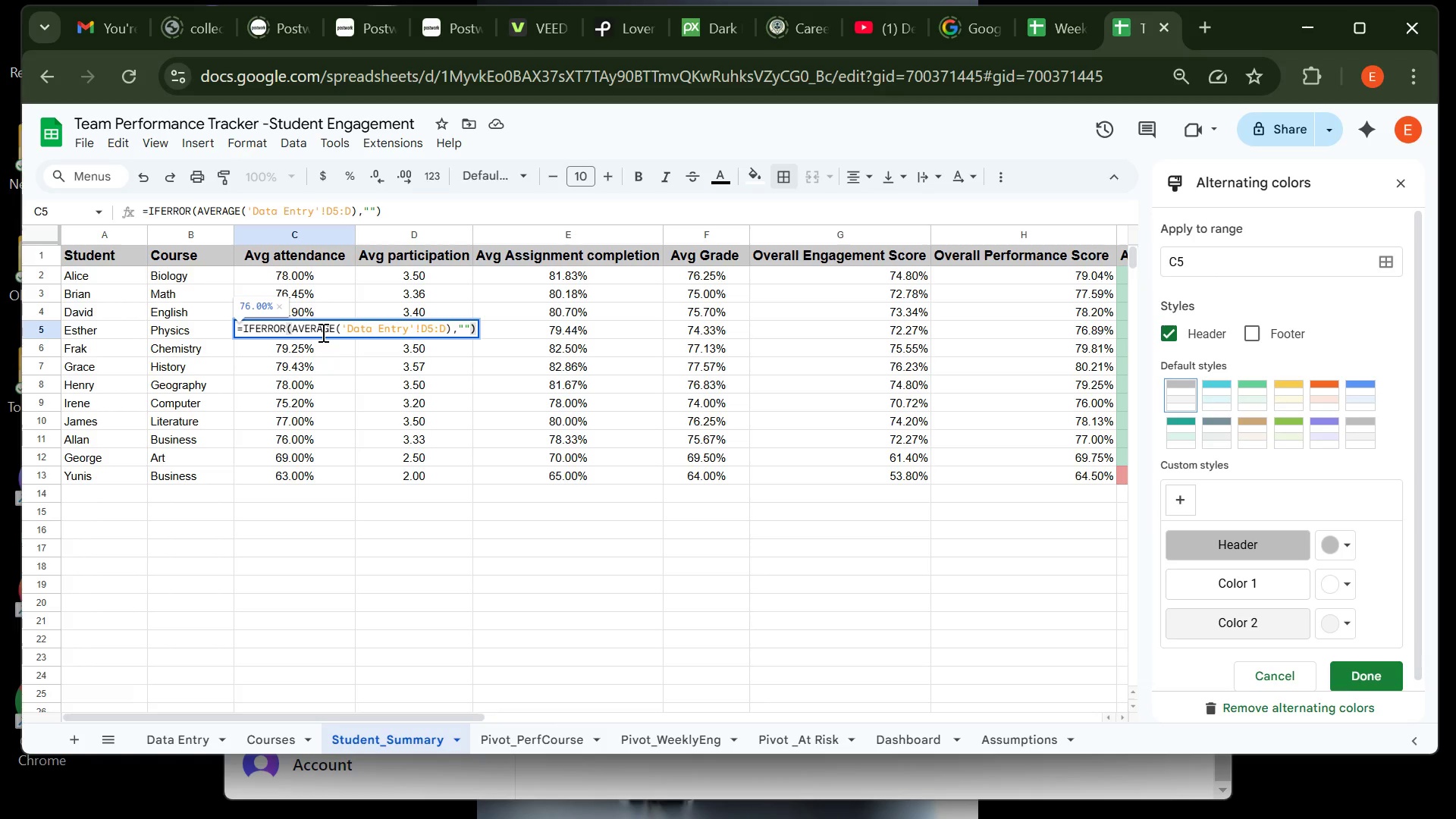 
key(Enter)
 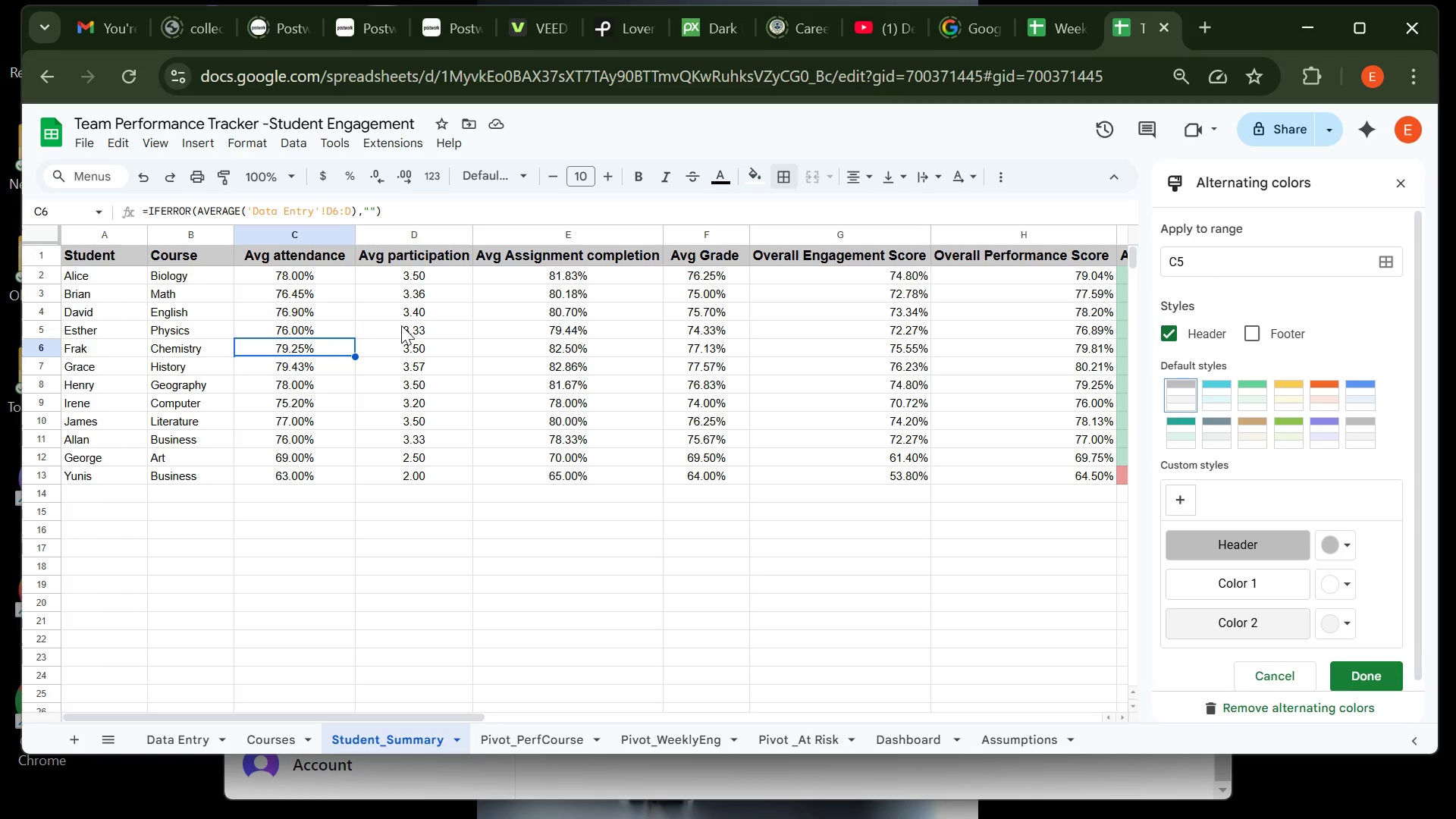 
double_click([401, 325])
 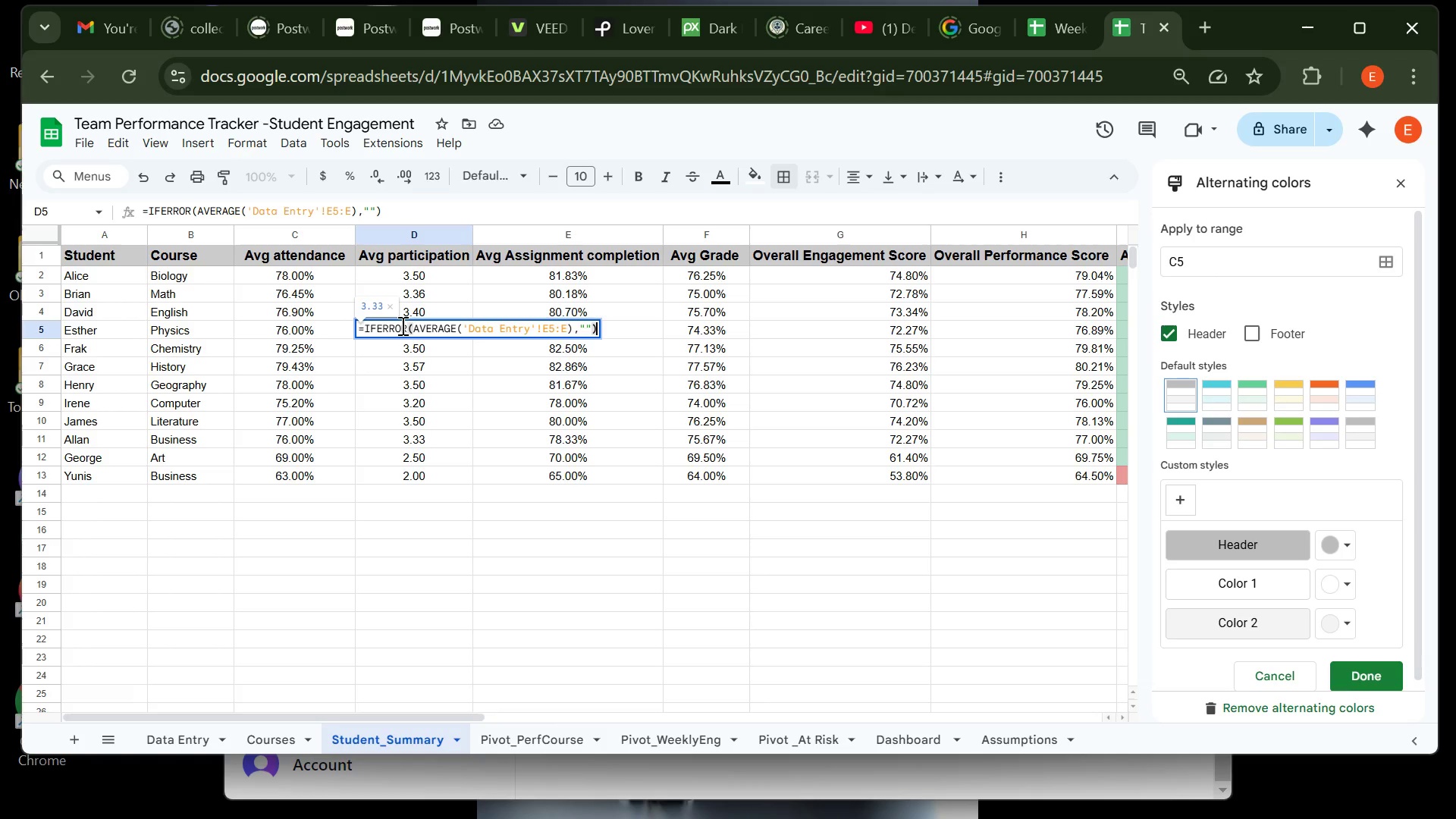 
key(Enter)
 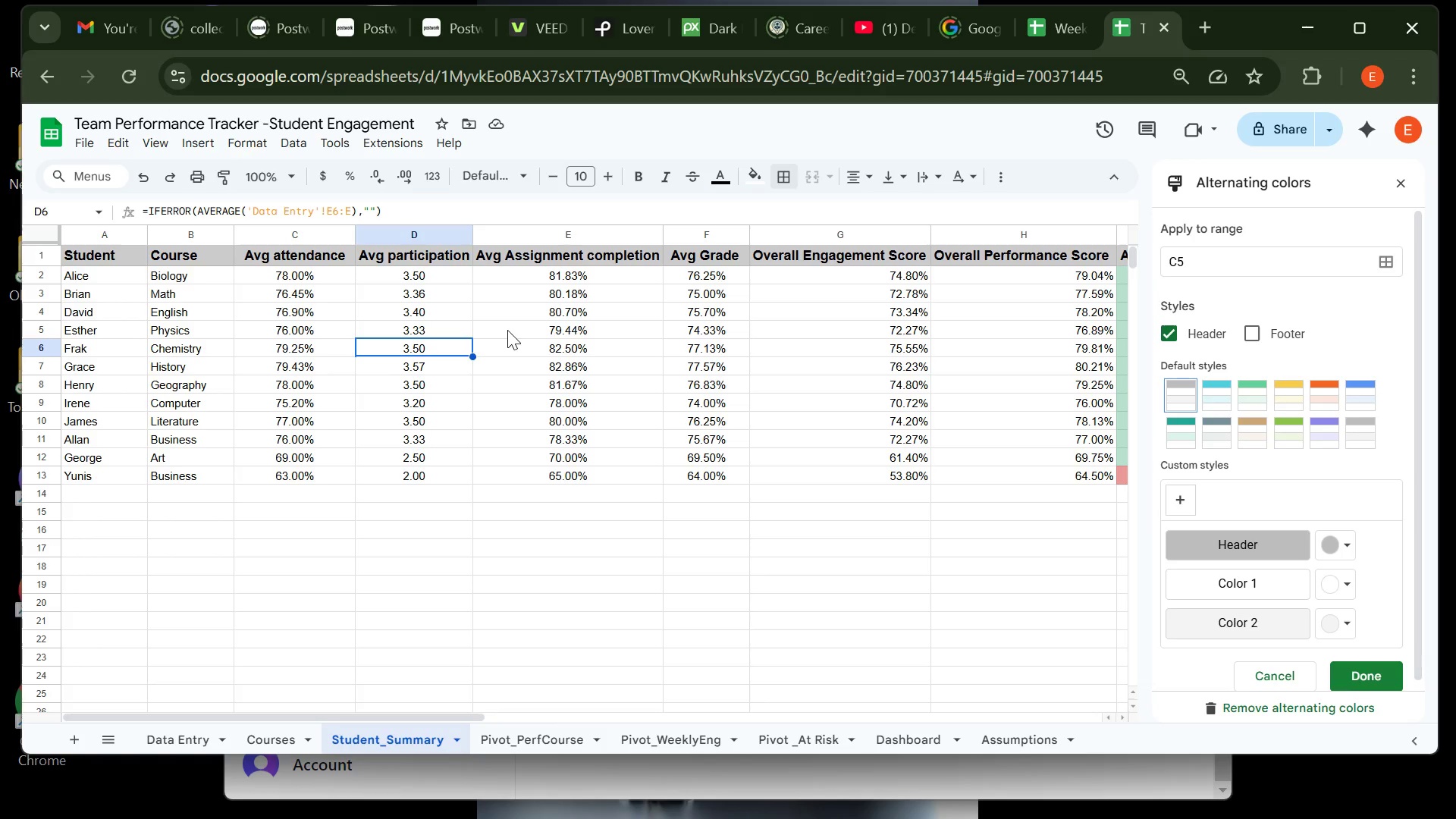 
double_click([507, 330])
 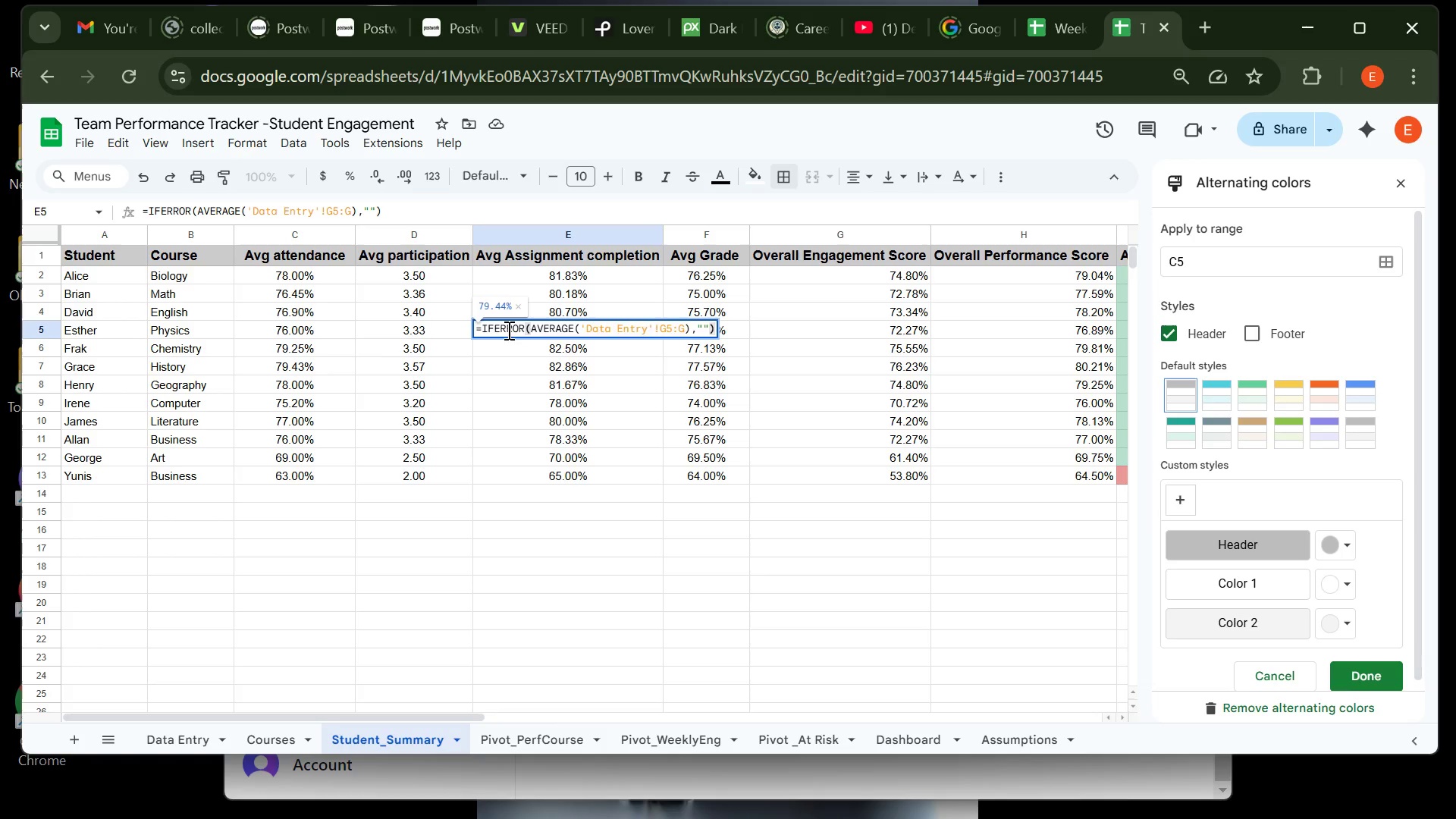 
key(Enter)
 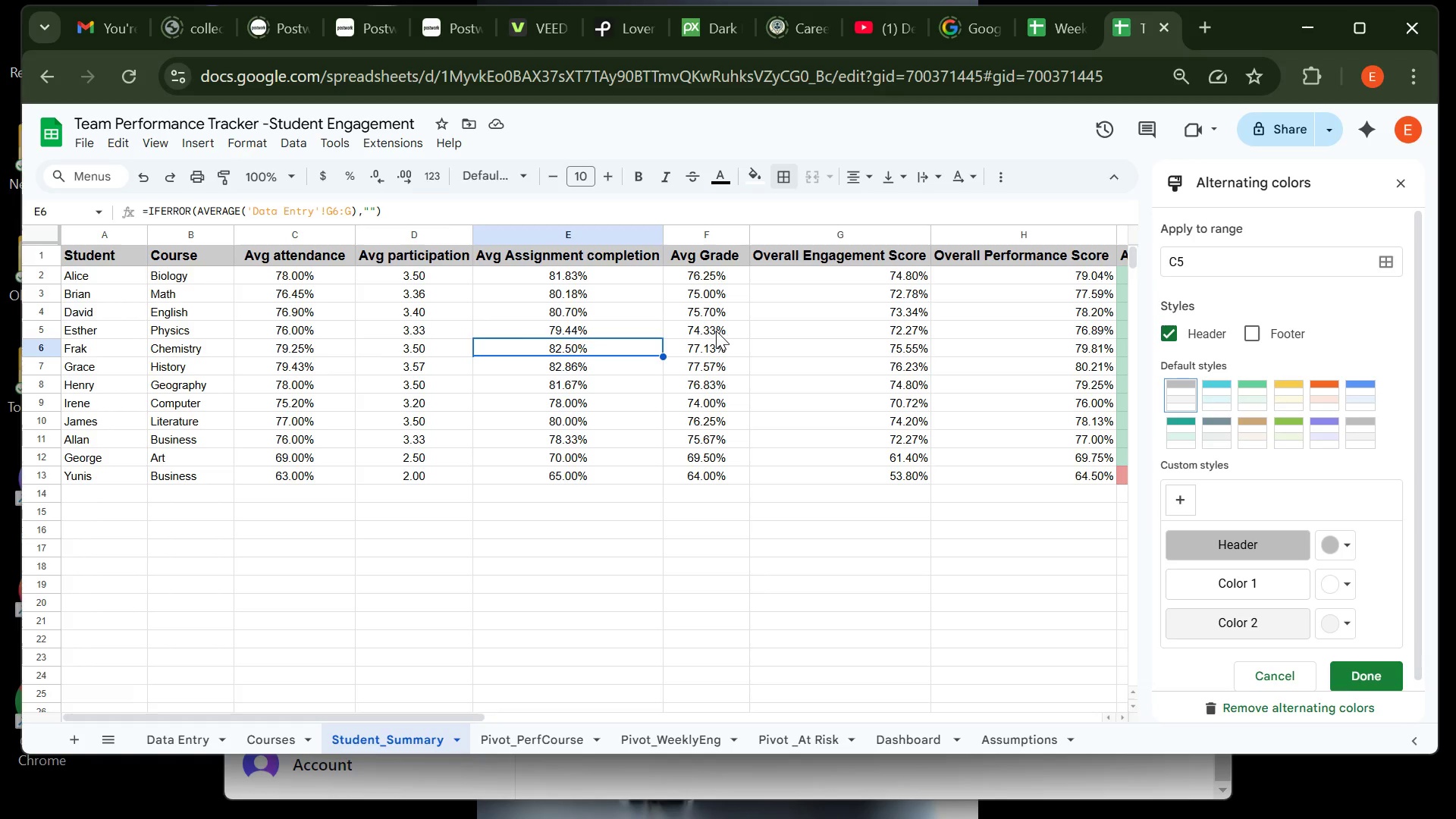 
double_click([716, 331])
 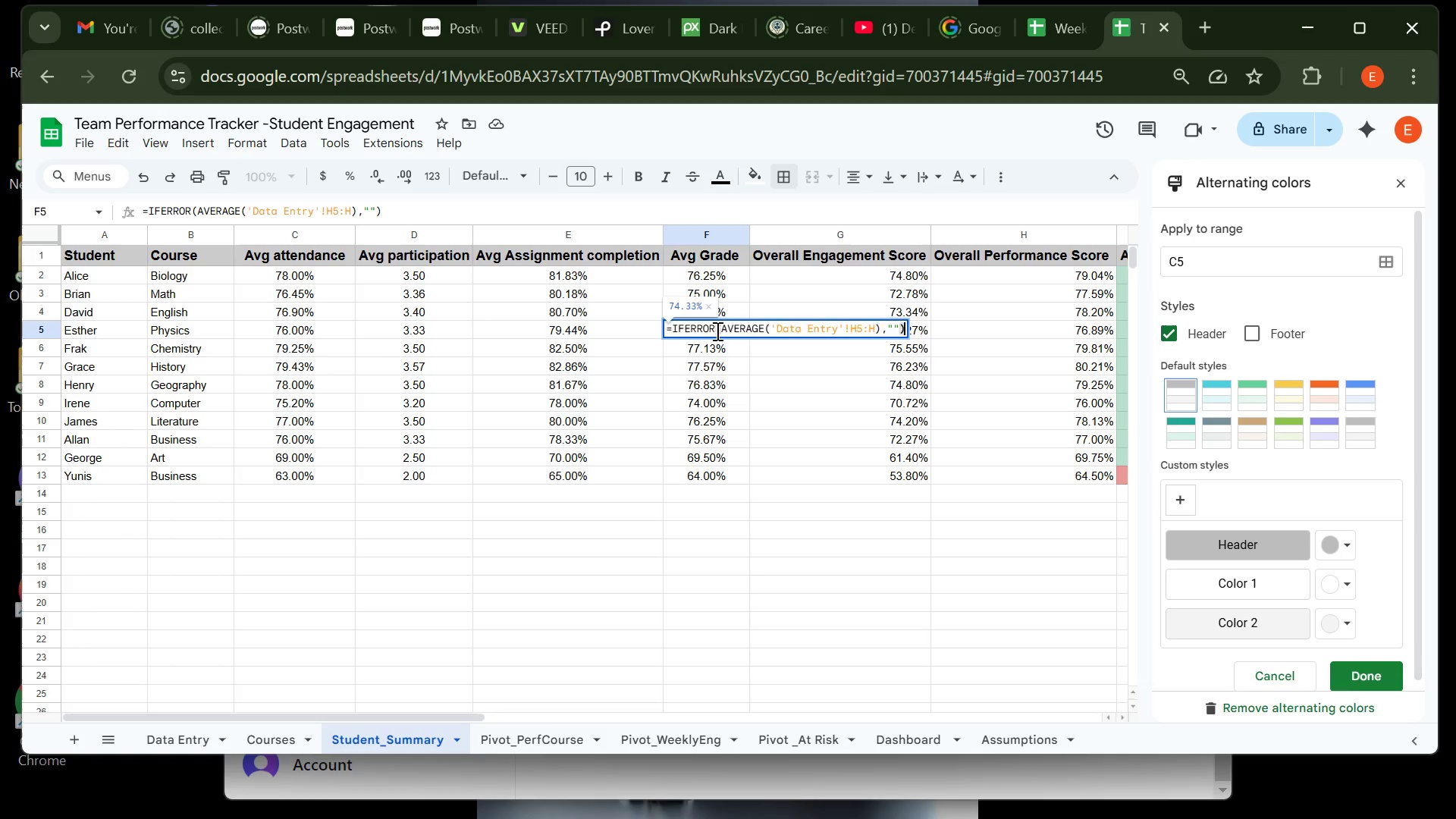 
key(Enter)
 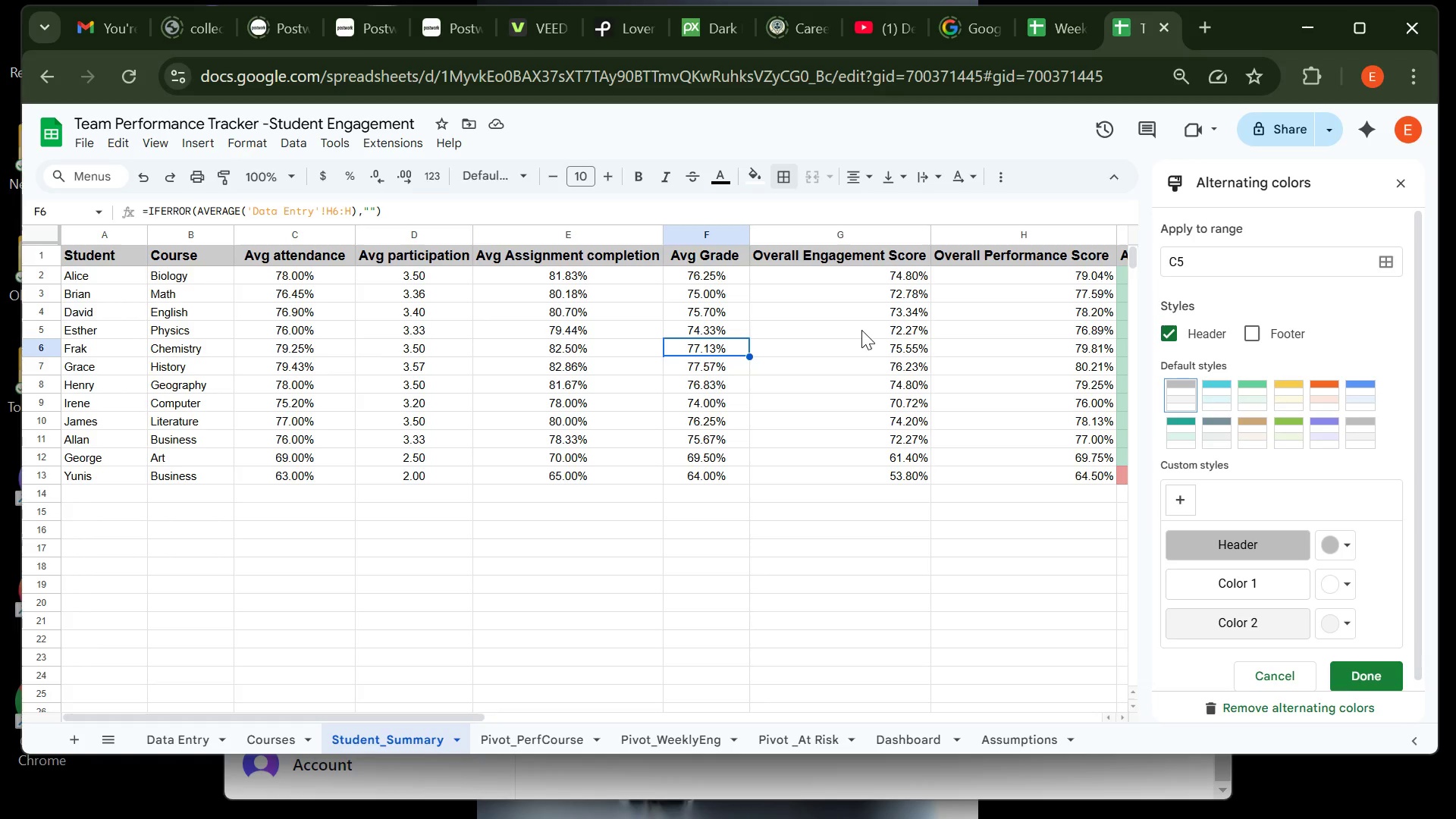 
double_click([861, 330])
 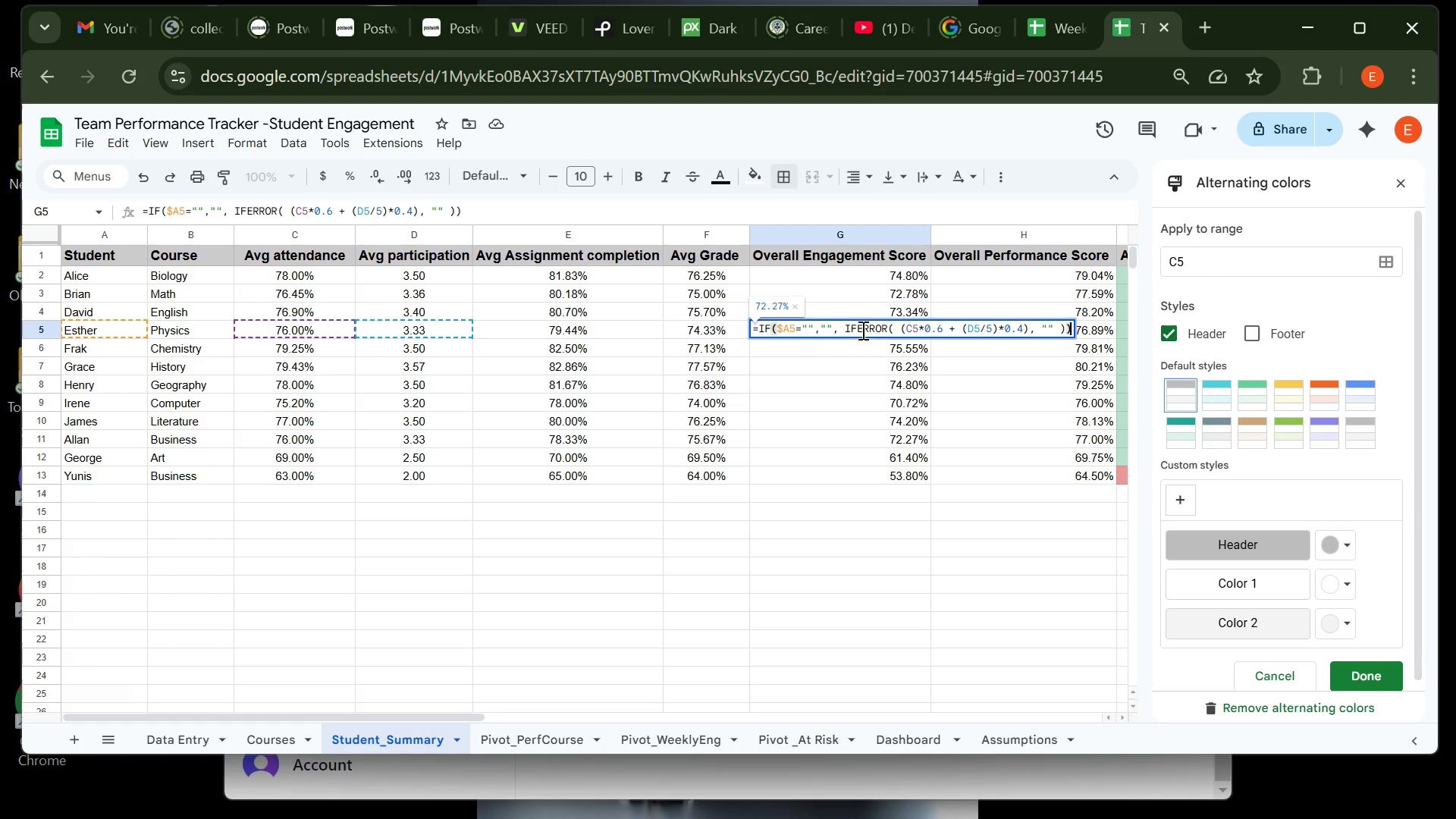 
key(Enter)
 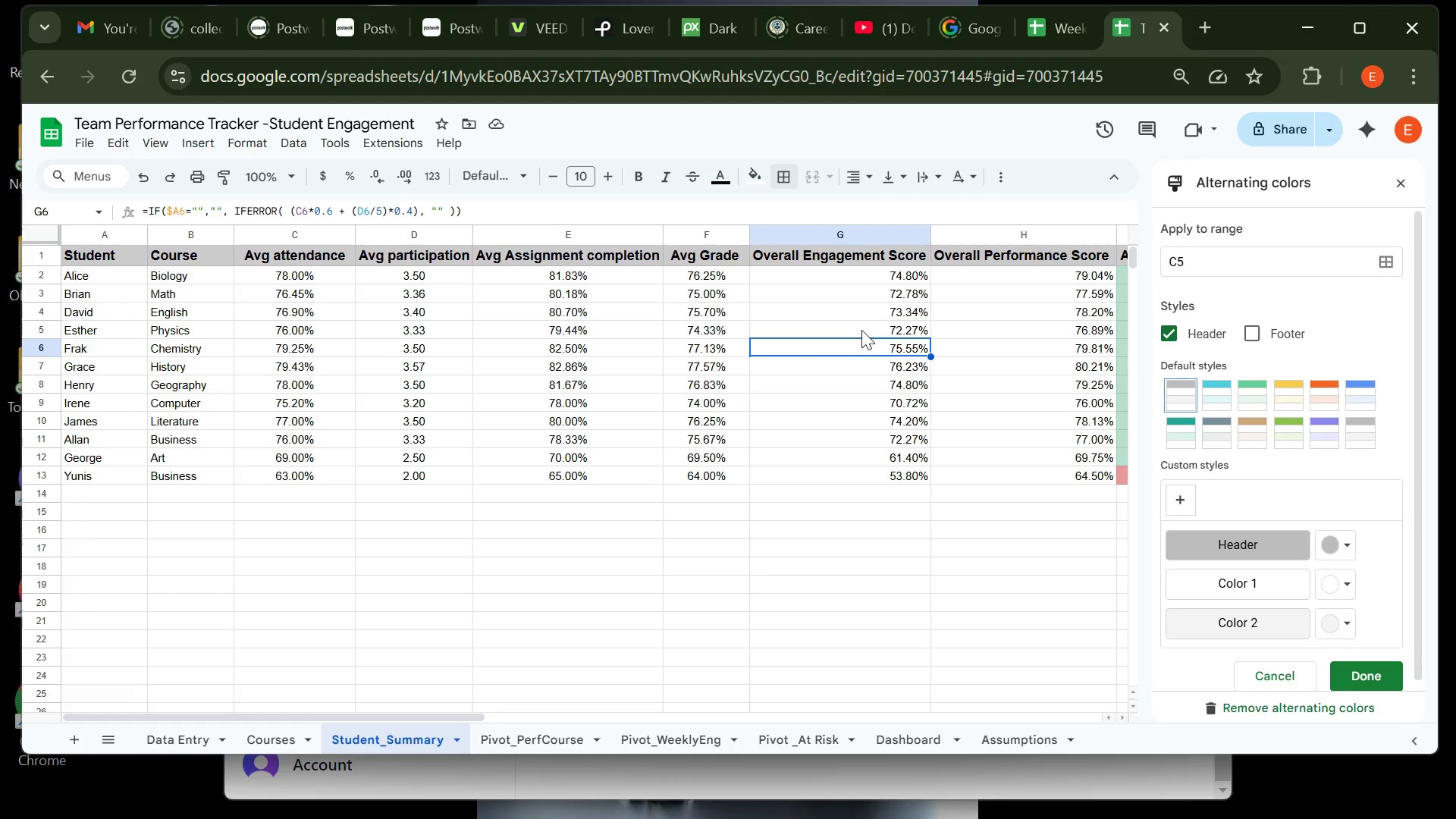 
wait(19.2)
 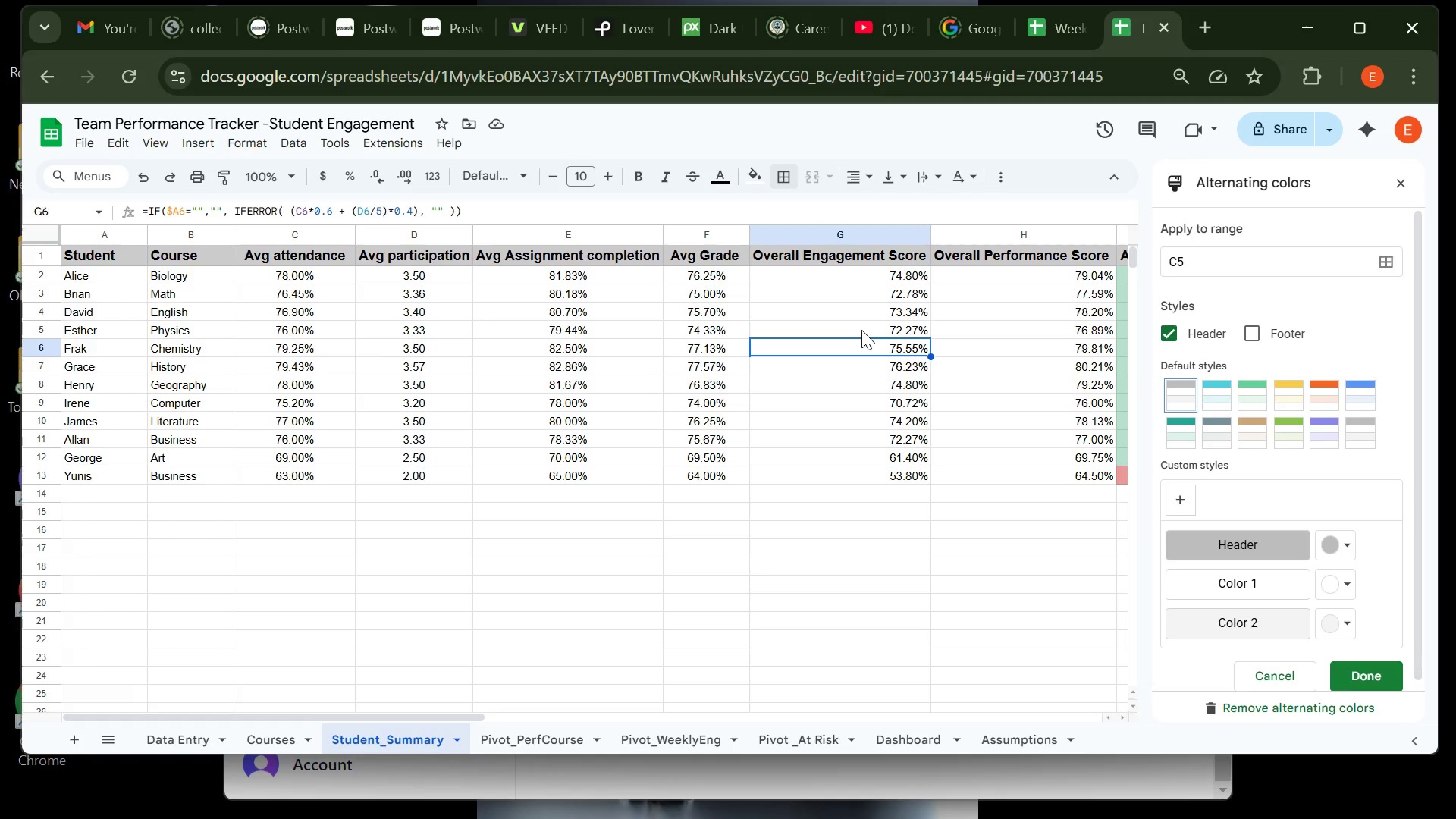 
left_click([274, 312])
 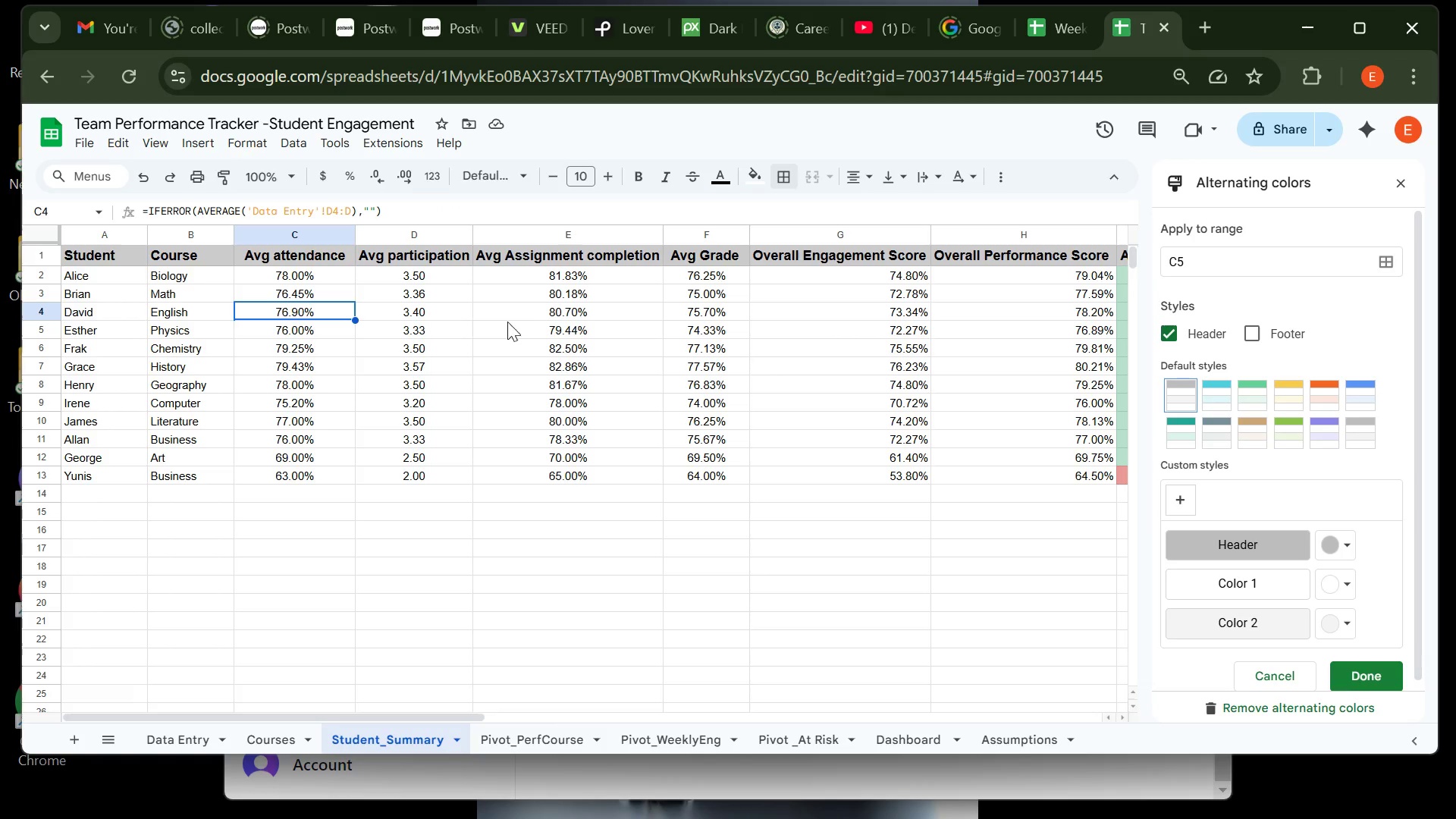 
left_click([534, 326])
 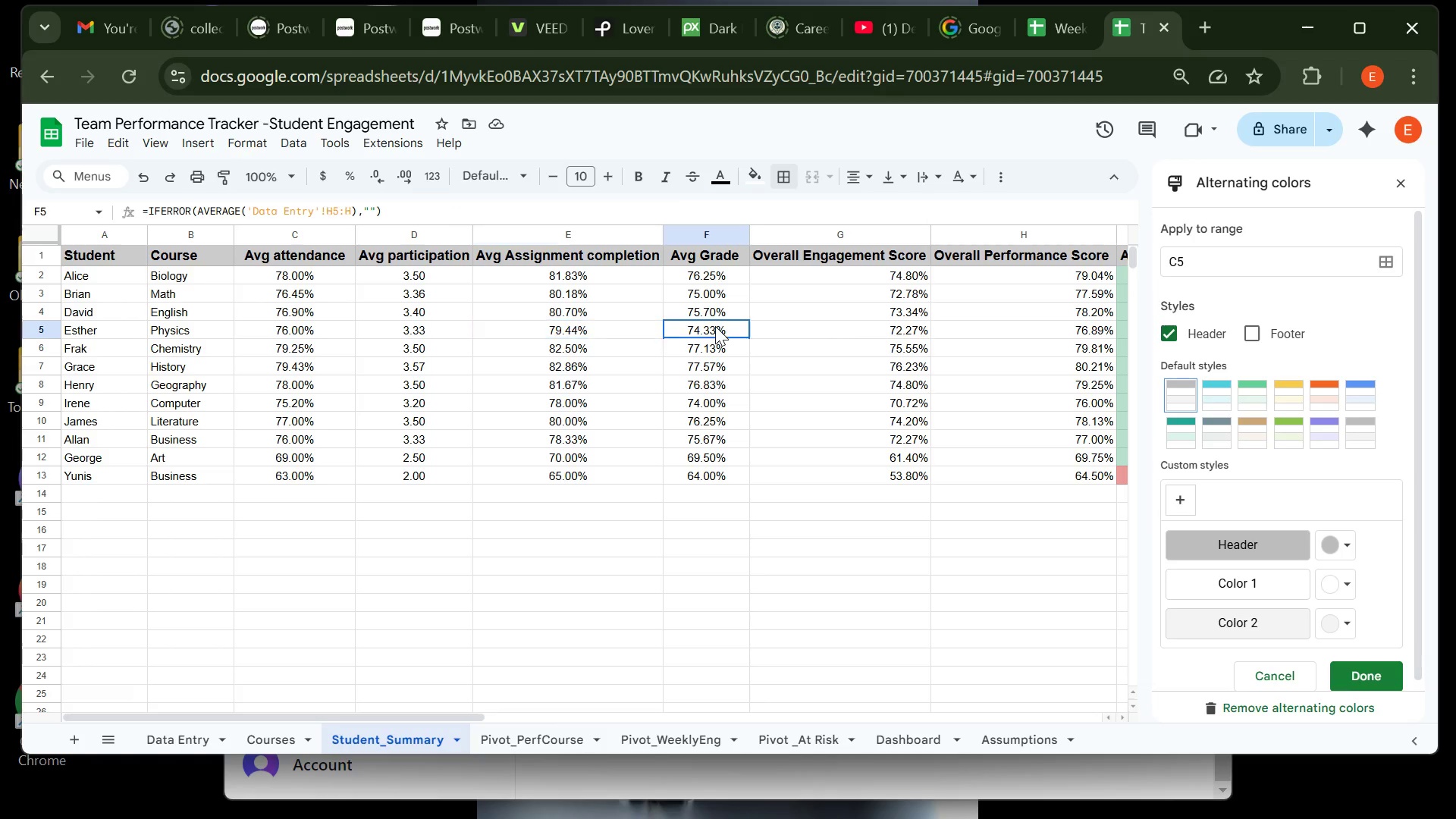 
left_click([715, 326])
 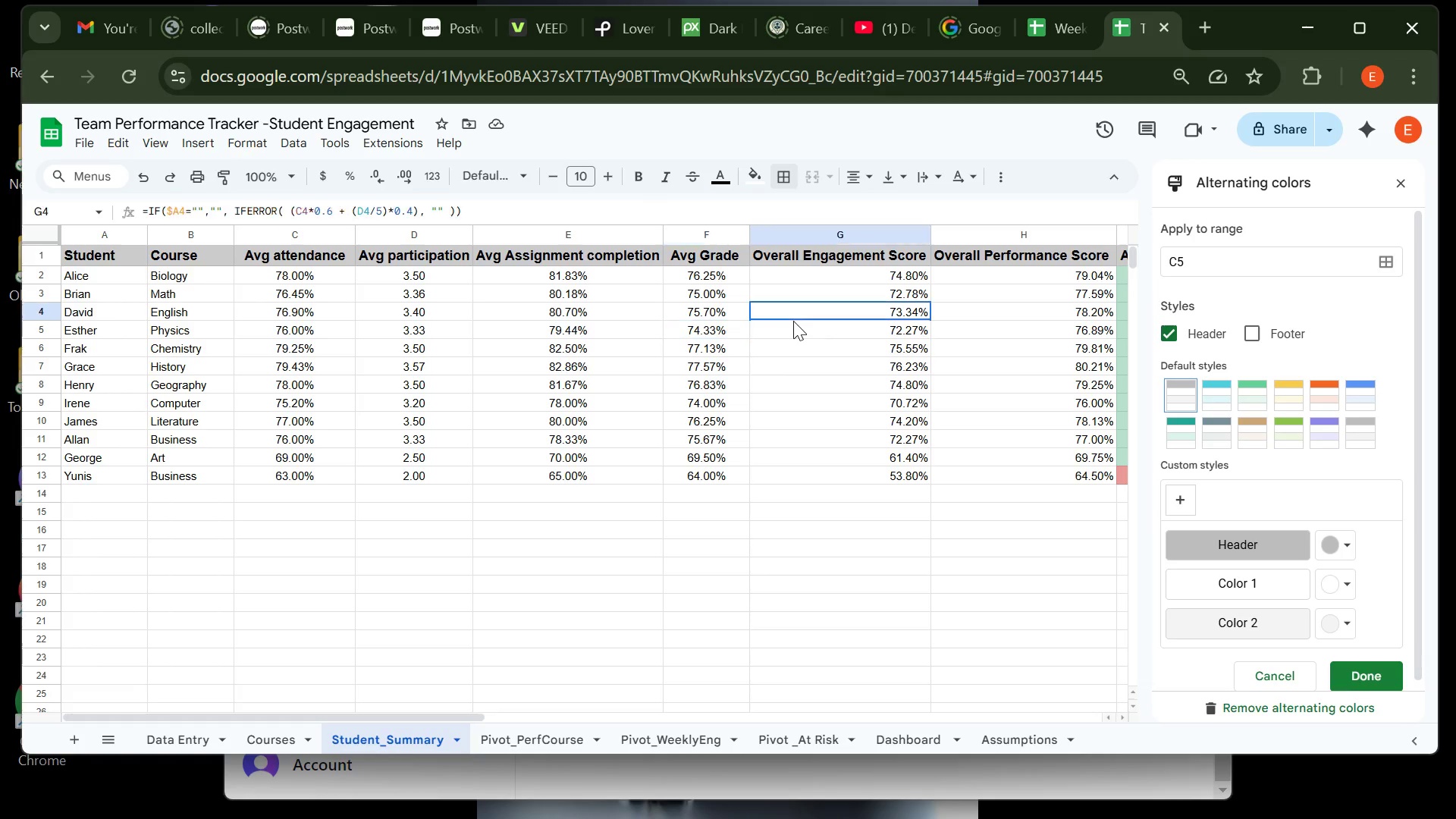 
left_click([793, 321])
 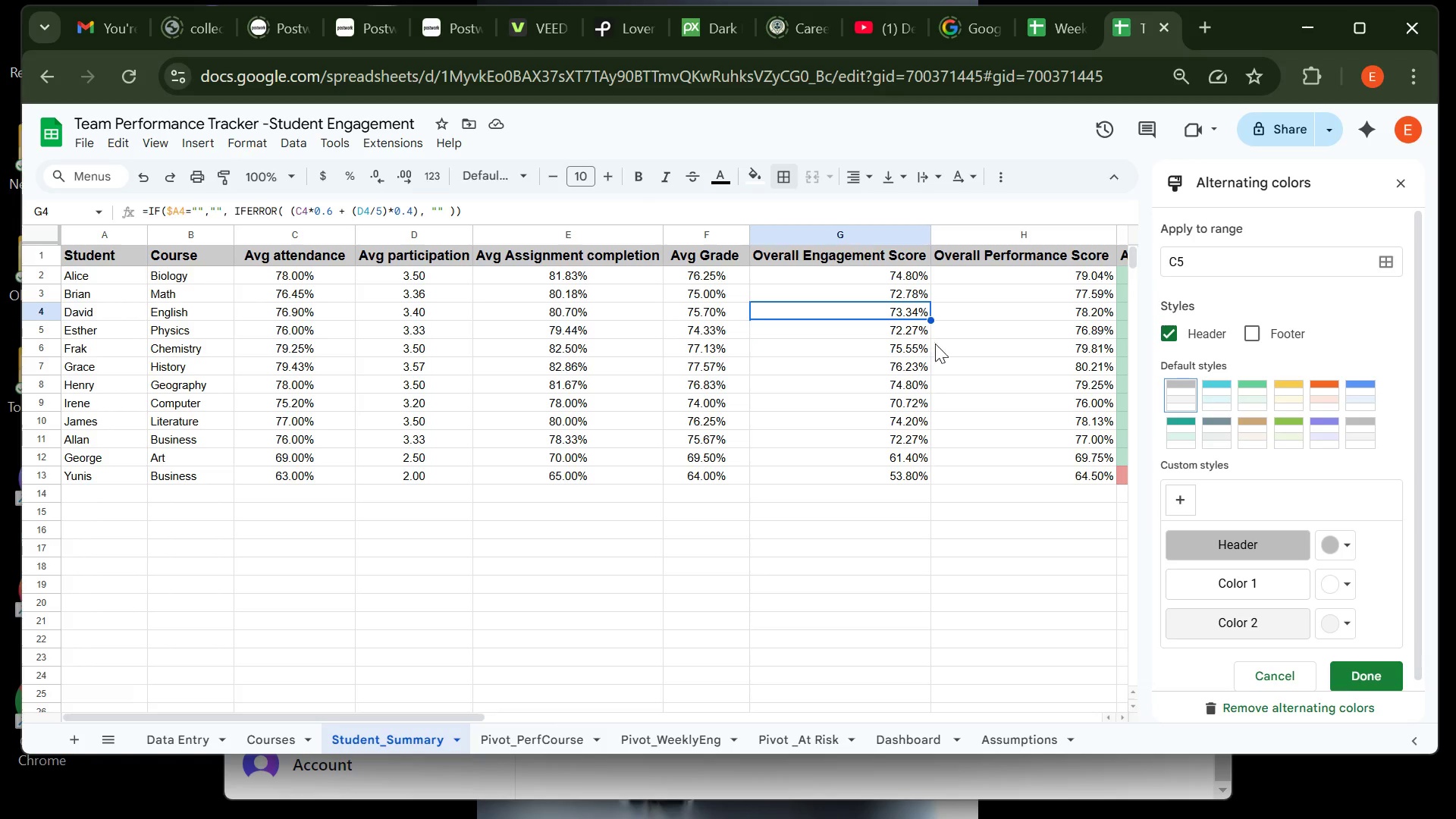 
left_click([946, 344])
 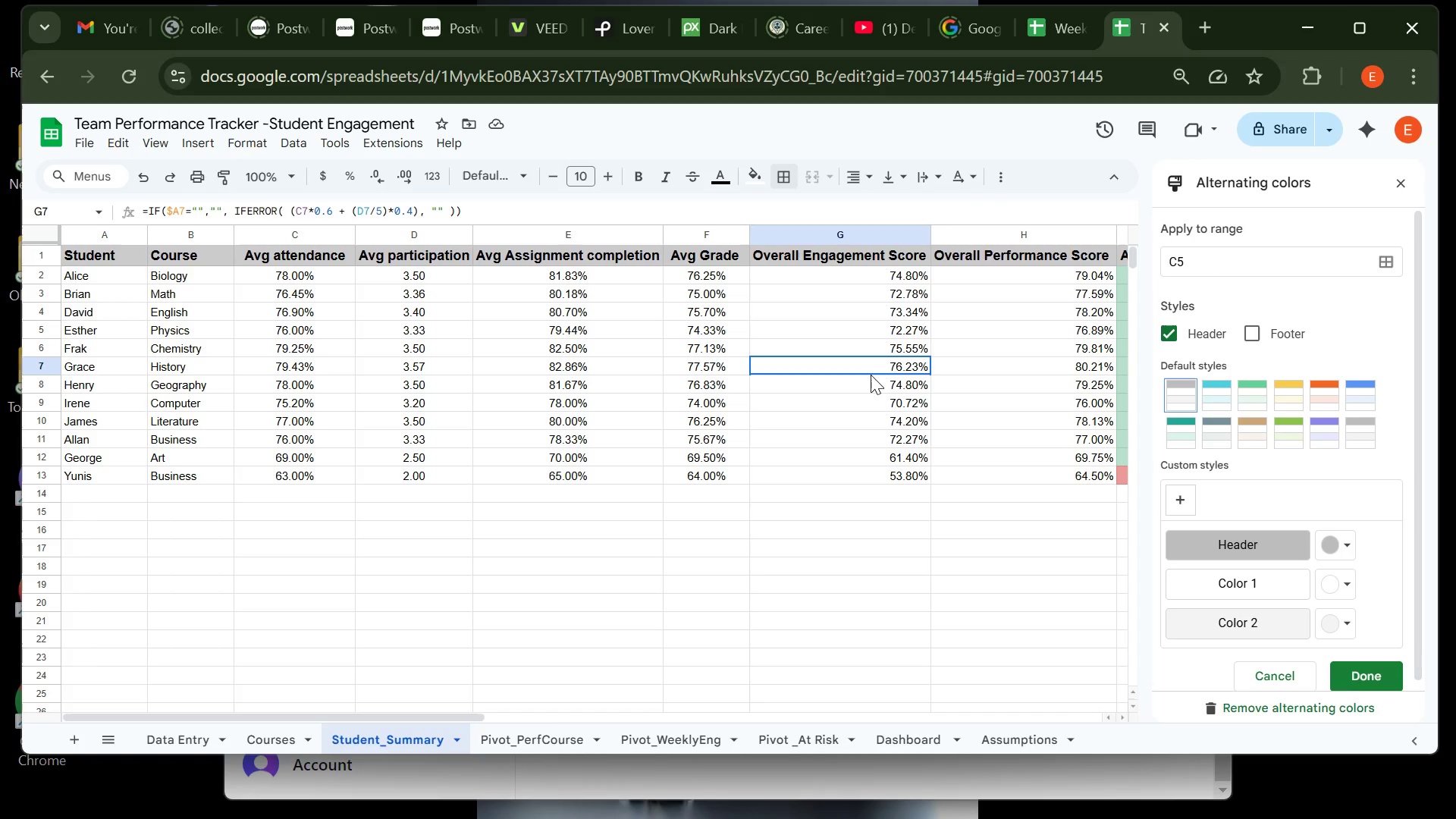 
left_click([871, 375])
 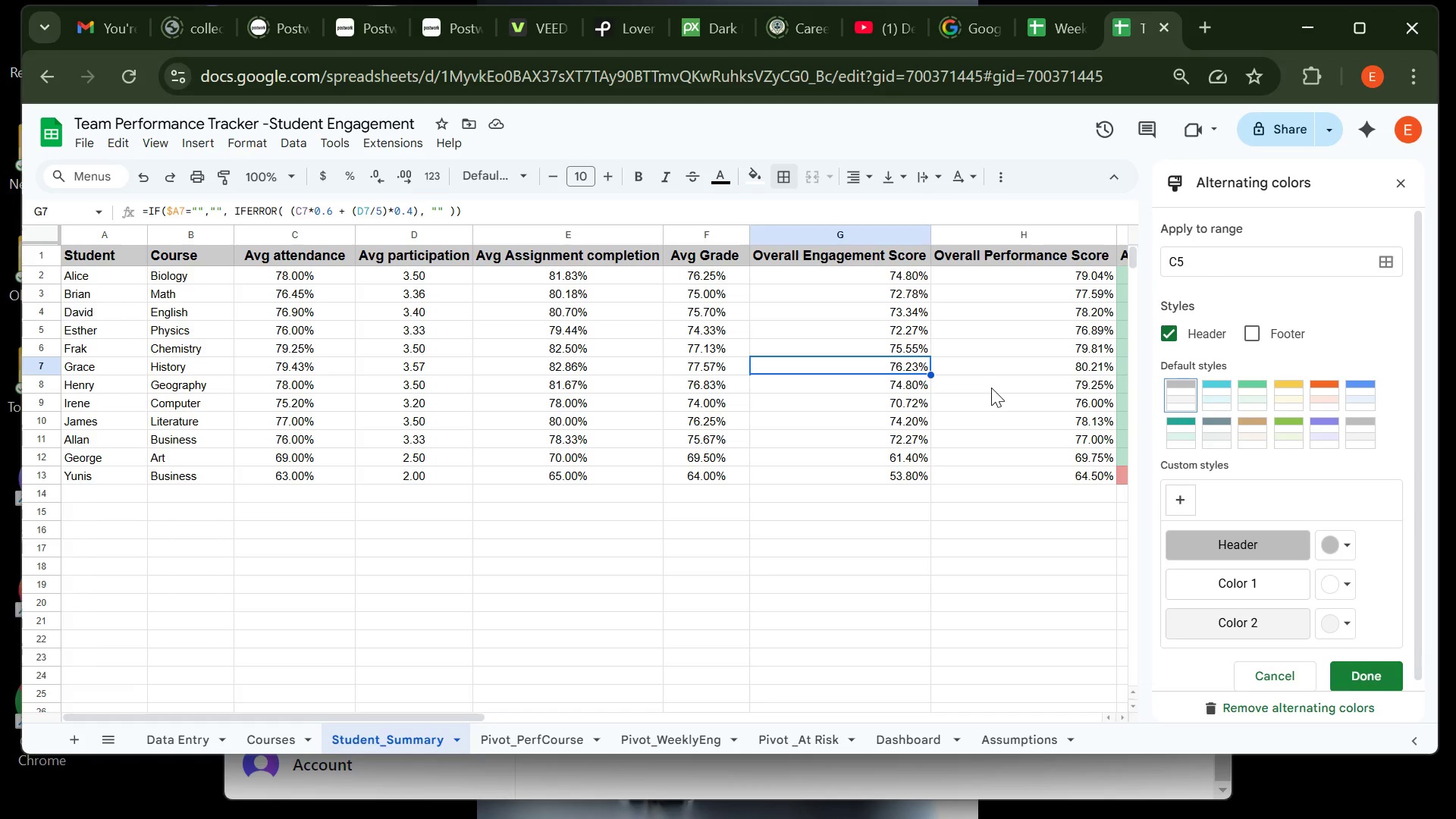 
left_click([991, 388])
 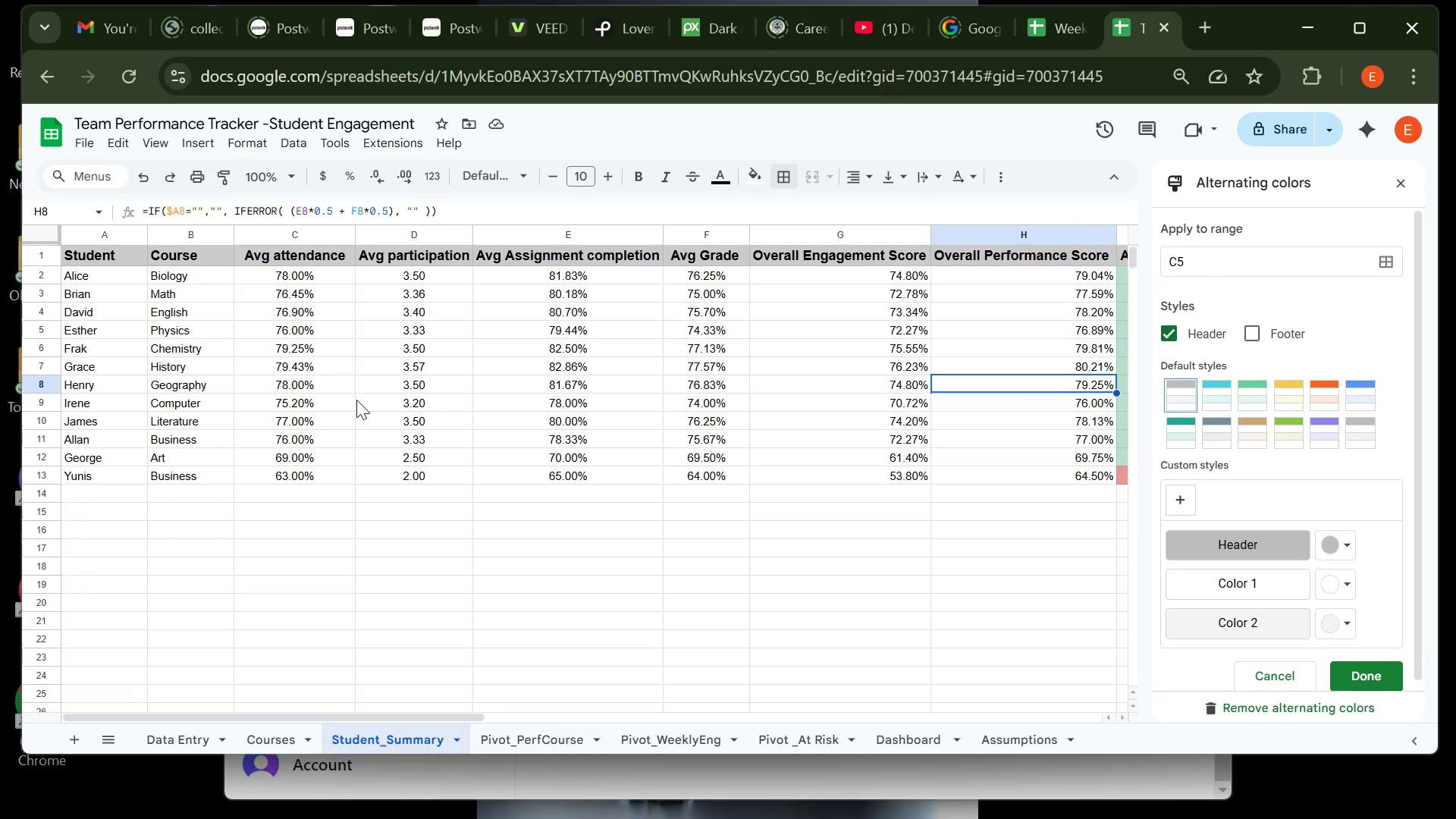 
left_click([288, 387])
 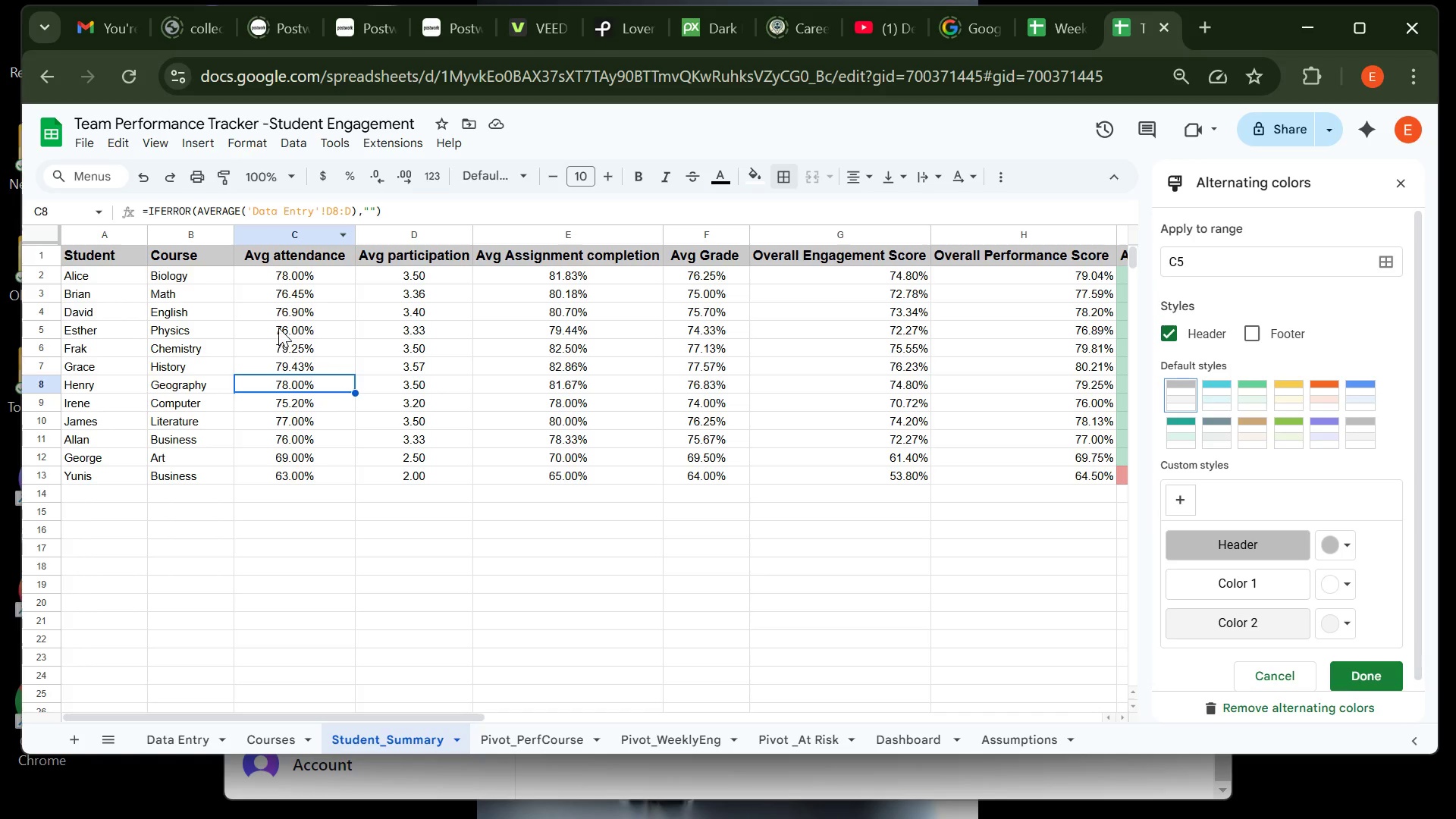 
wait(5.93)
 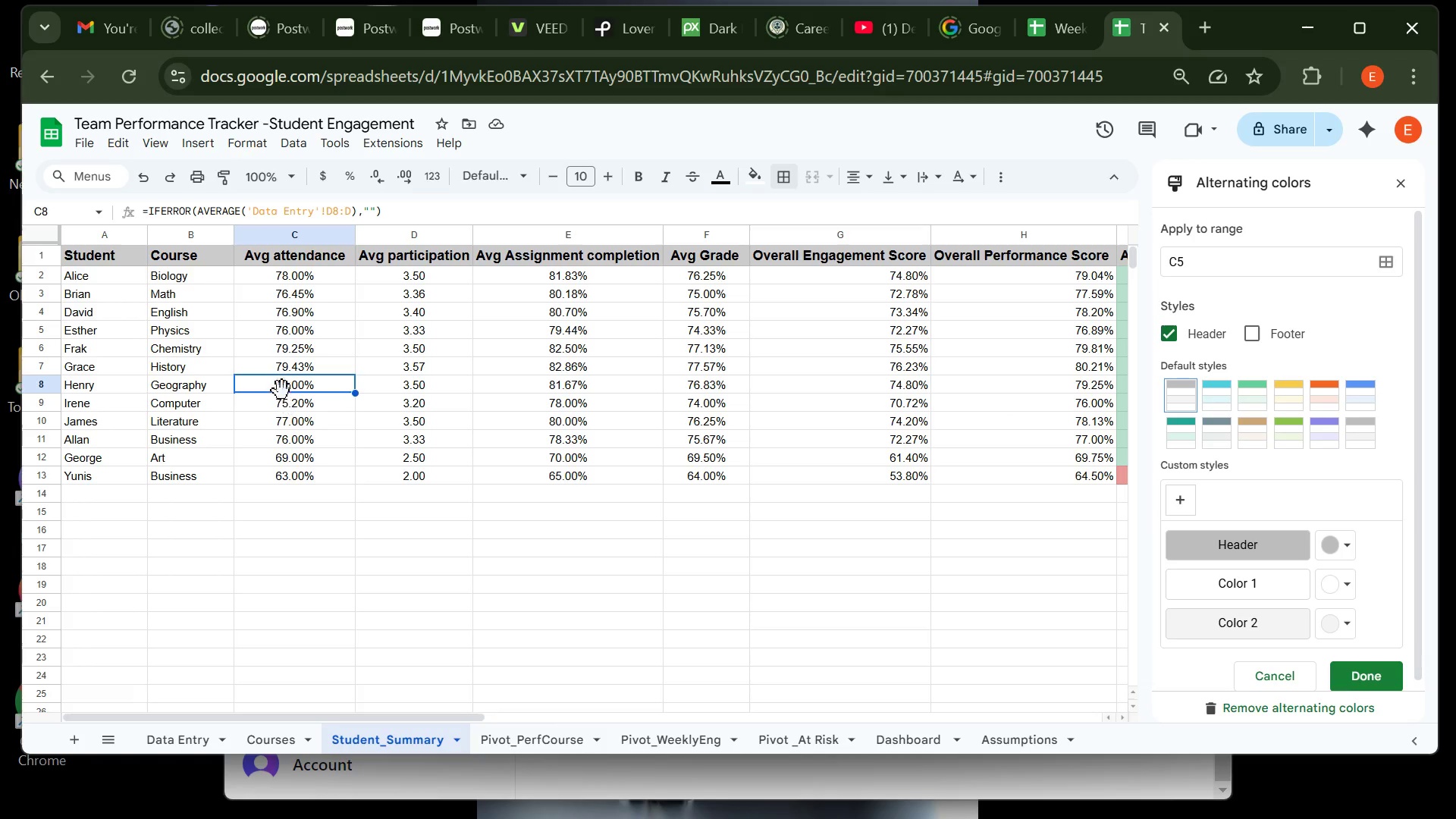 
left_click([281, 328])
 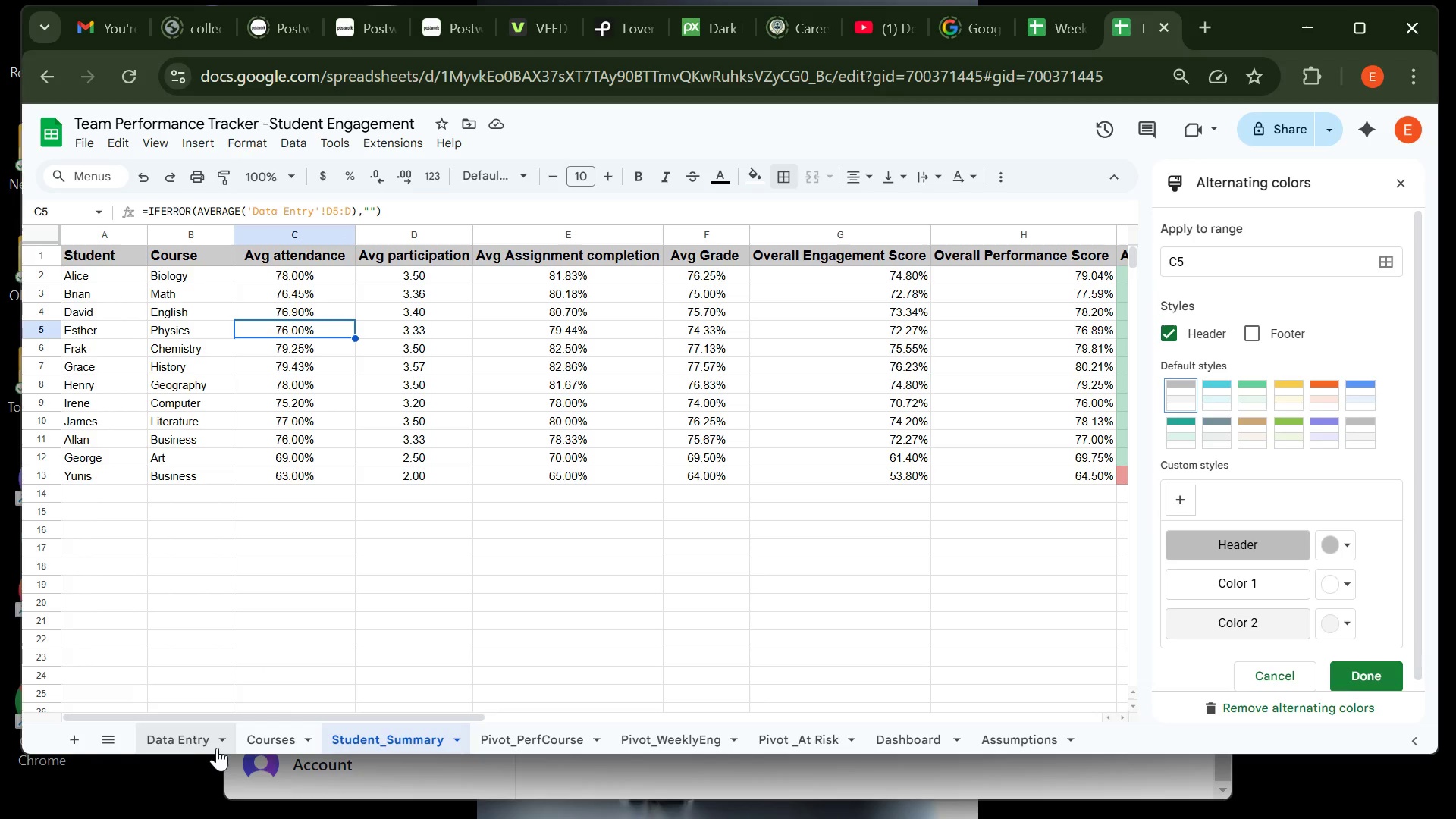 
left_click([206, 746])
 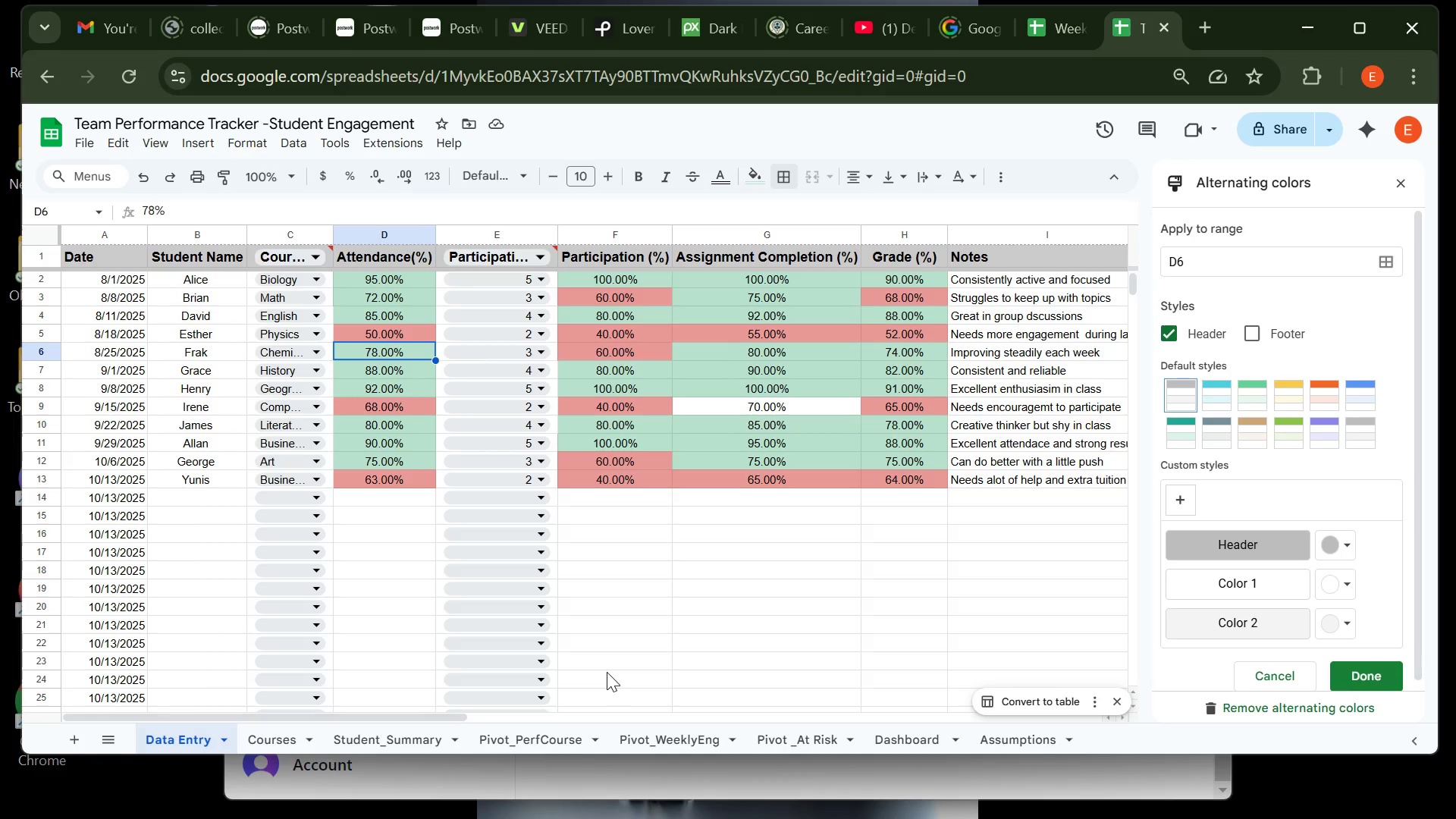 
wait(124.35)
 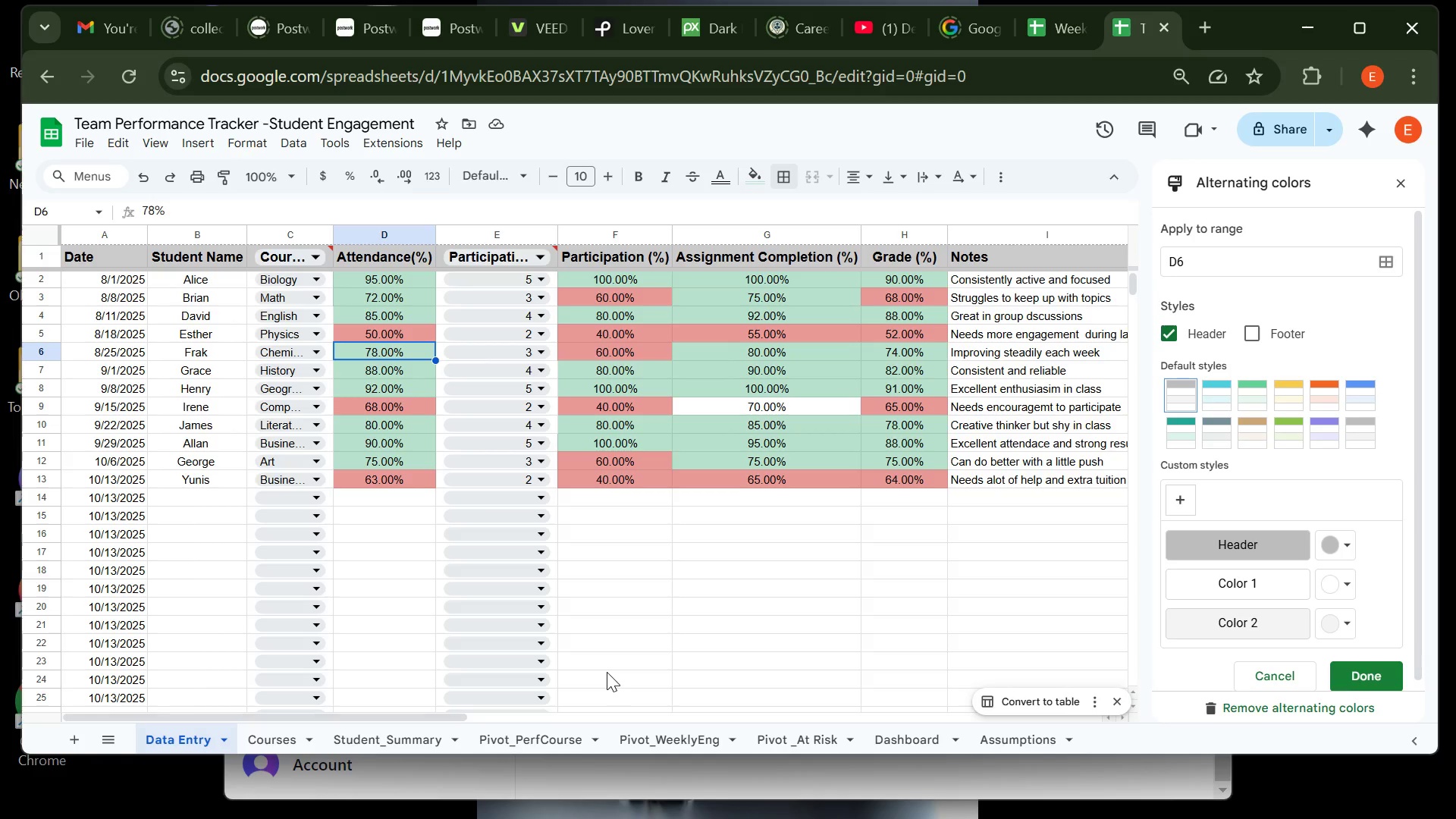 
left_click([416, 727])
 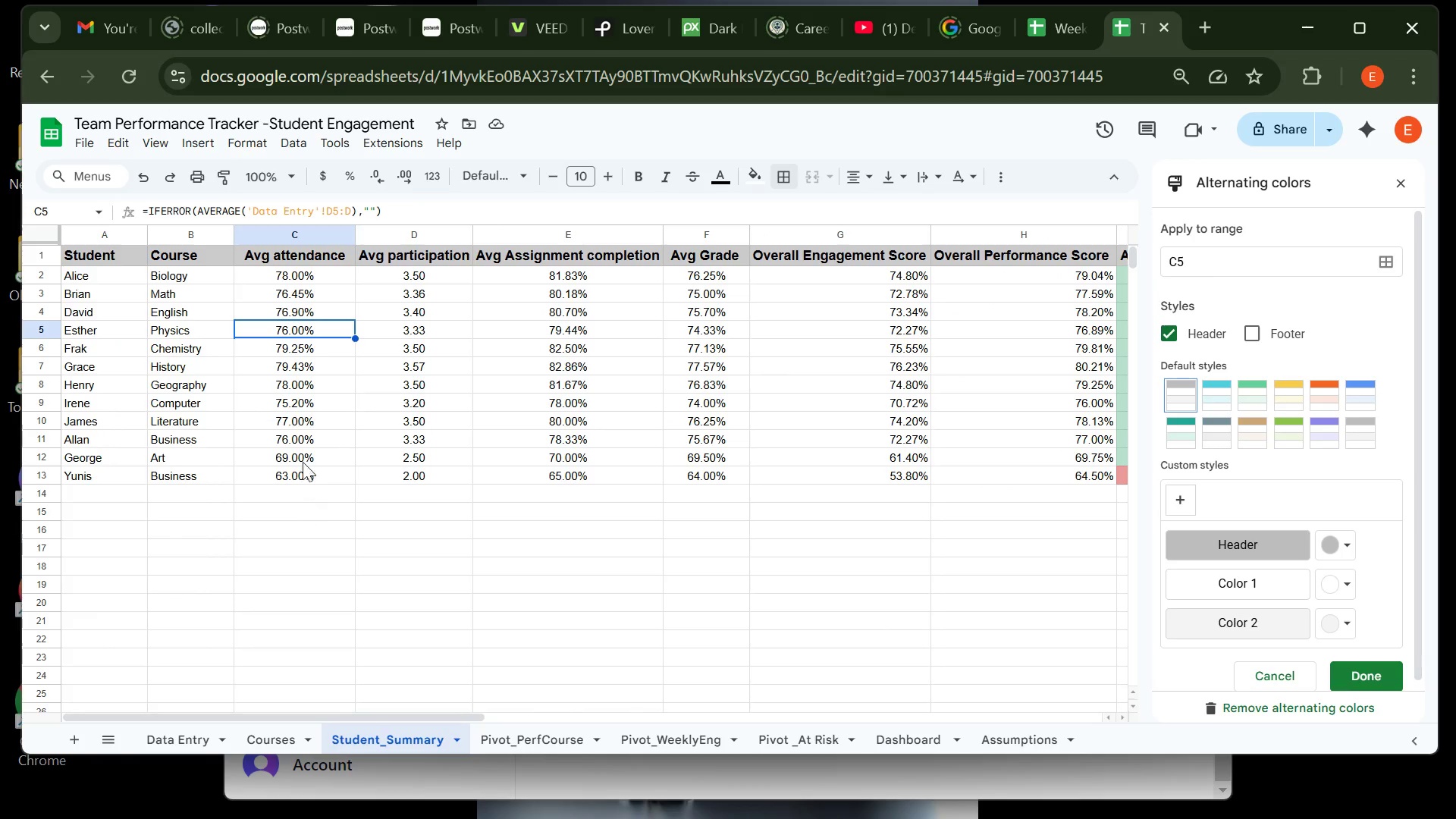 
left_click([294, 406])
 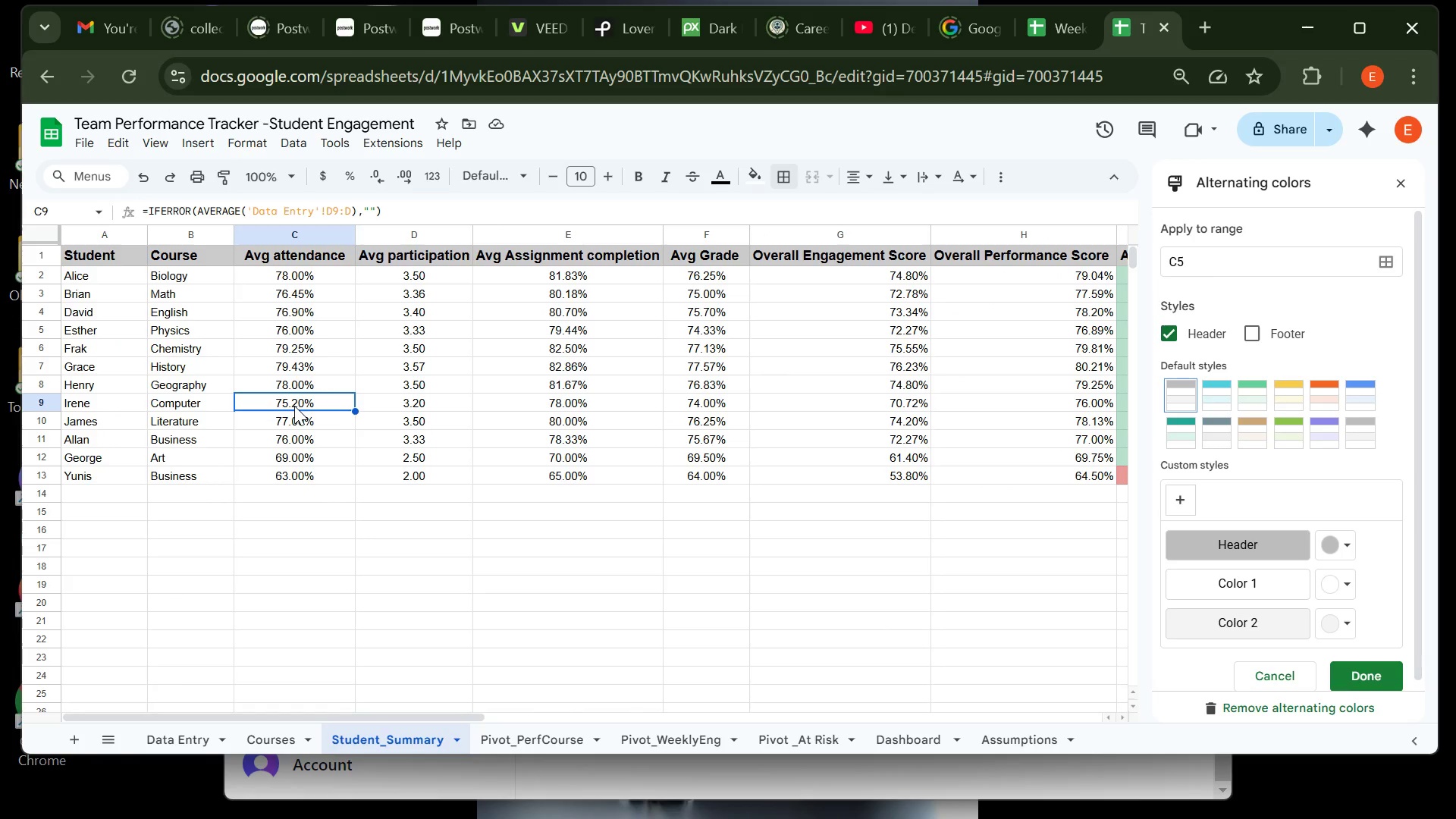 
wait(9.73)
 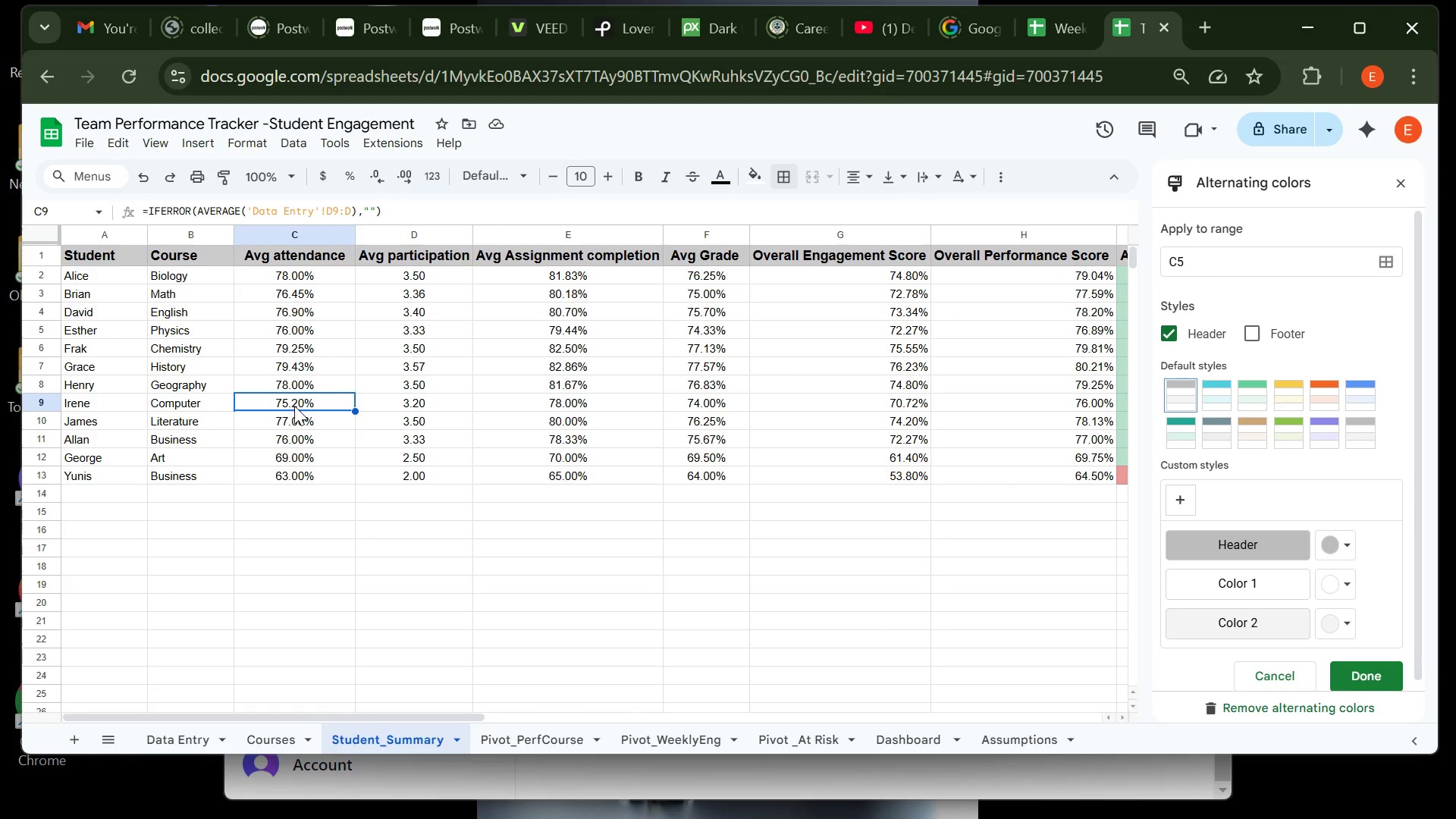 
left_click([250, 263])
 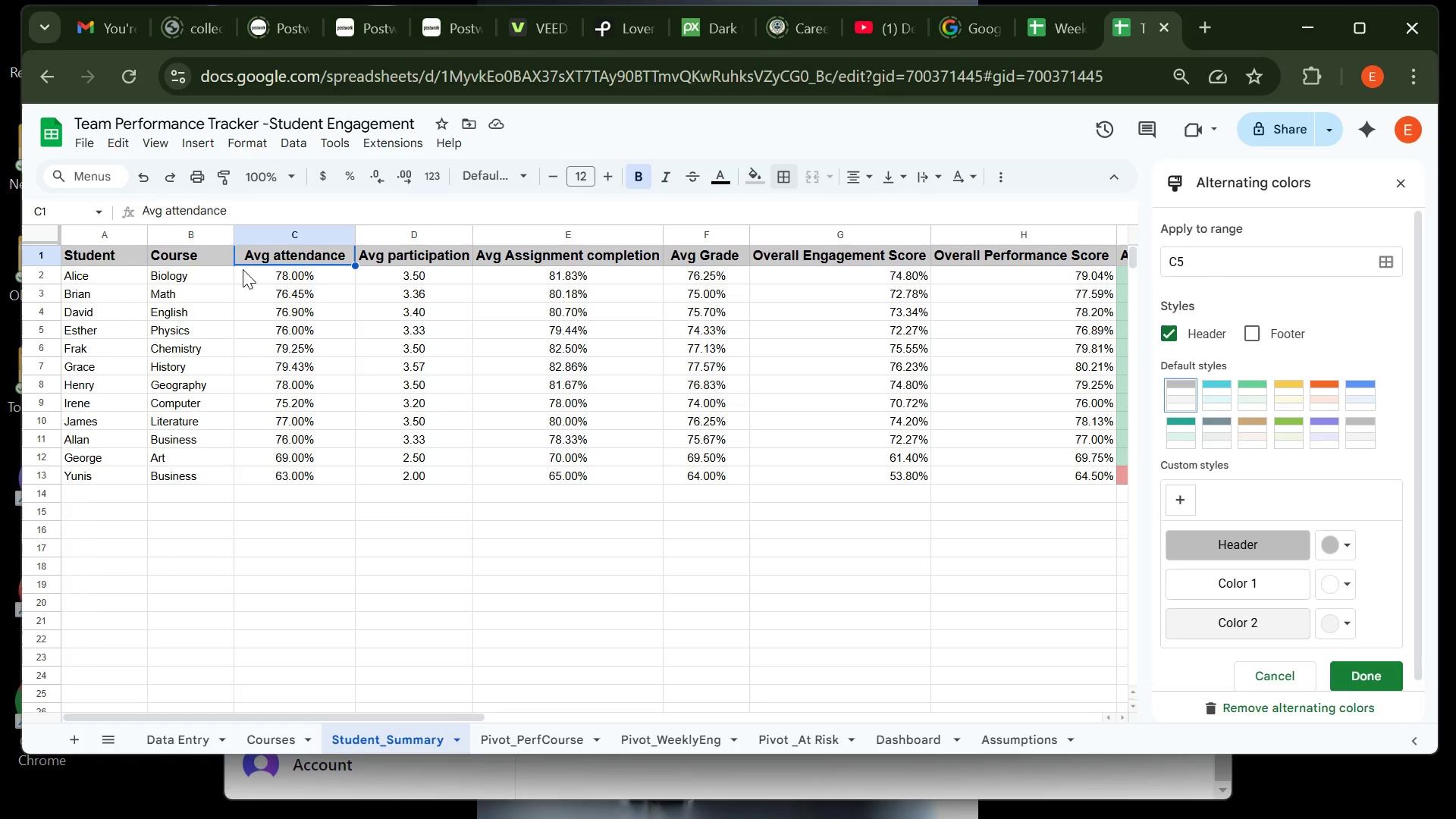 
left_click([243, 269])
 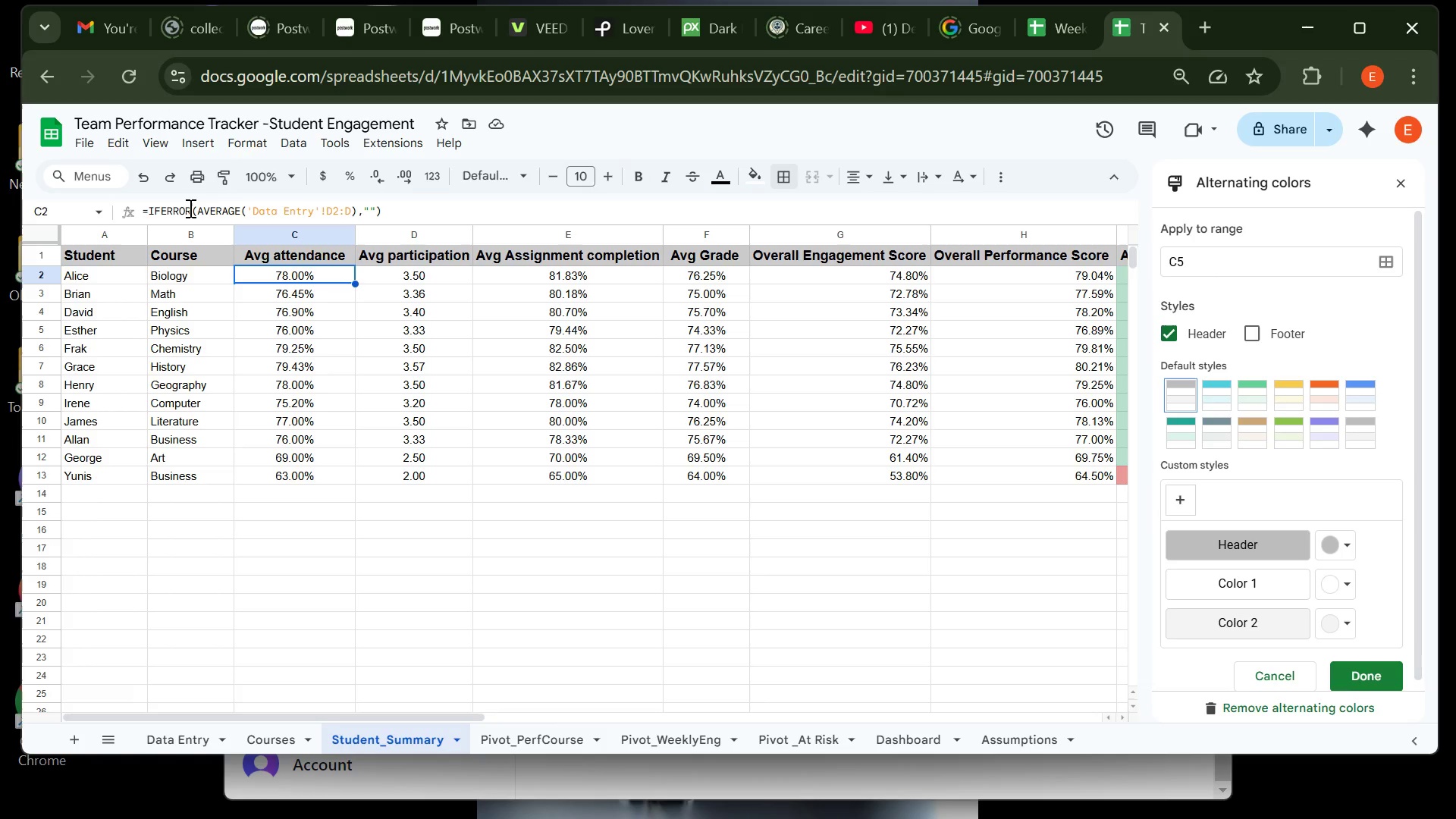 
left_click([189, 208])
 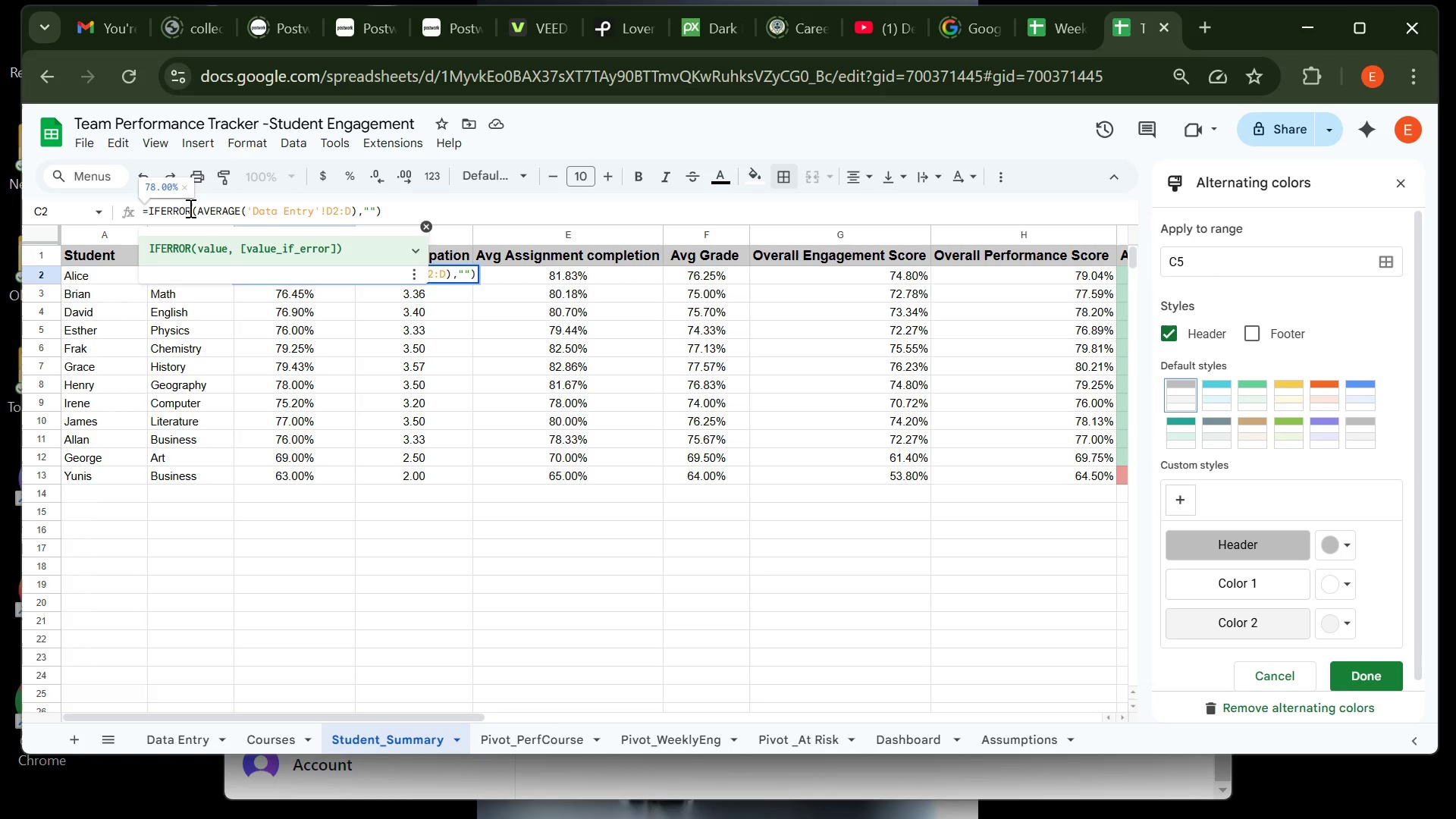 
key(Backspace)
 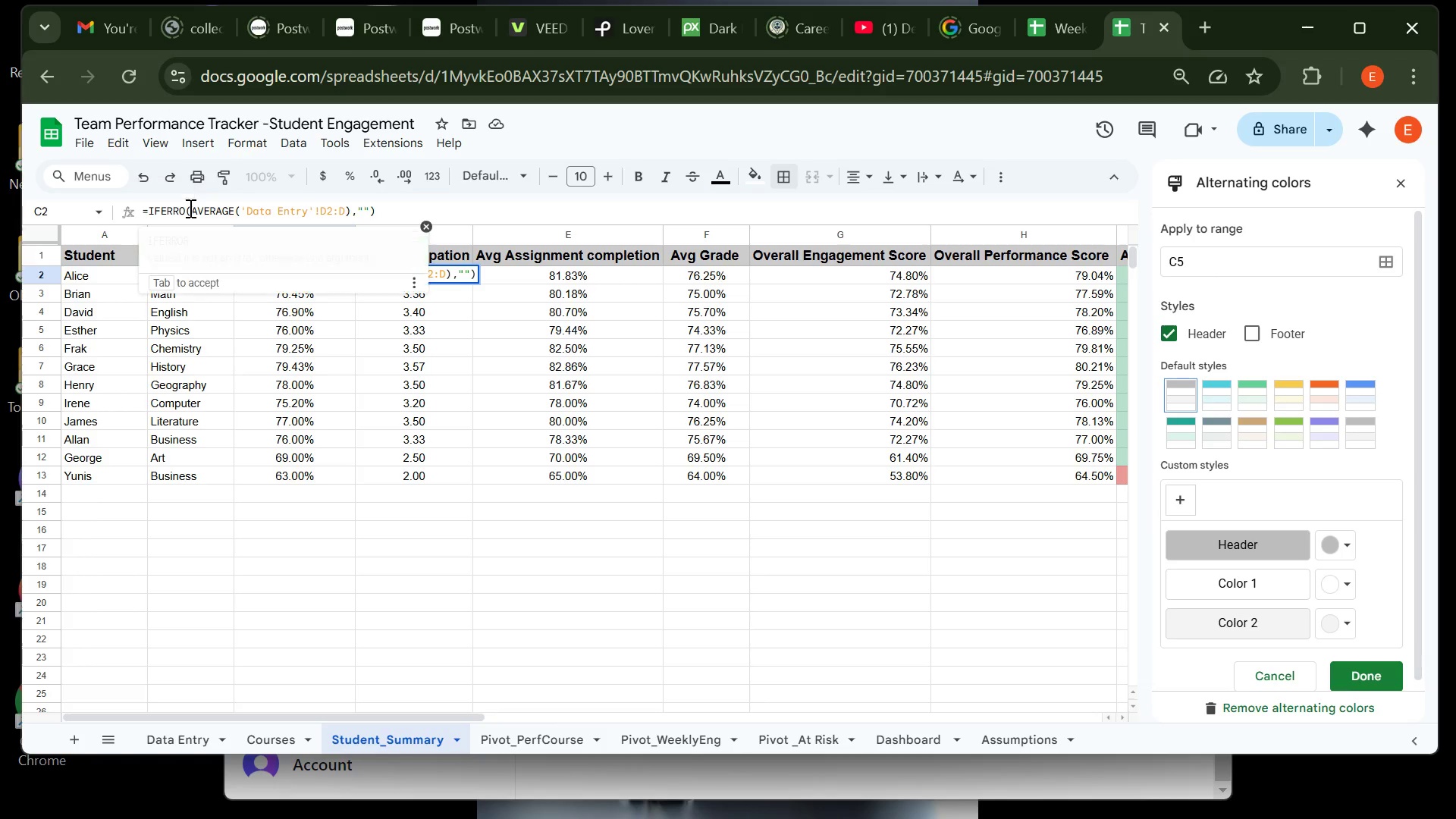 
key(Backspace)
 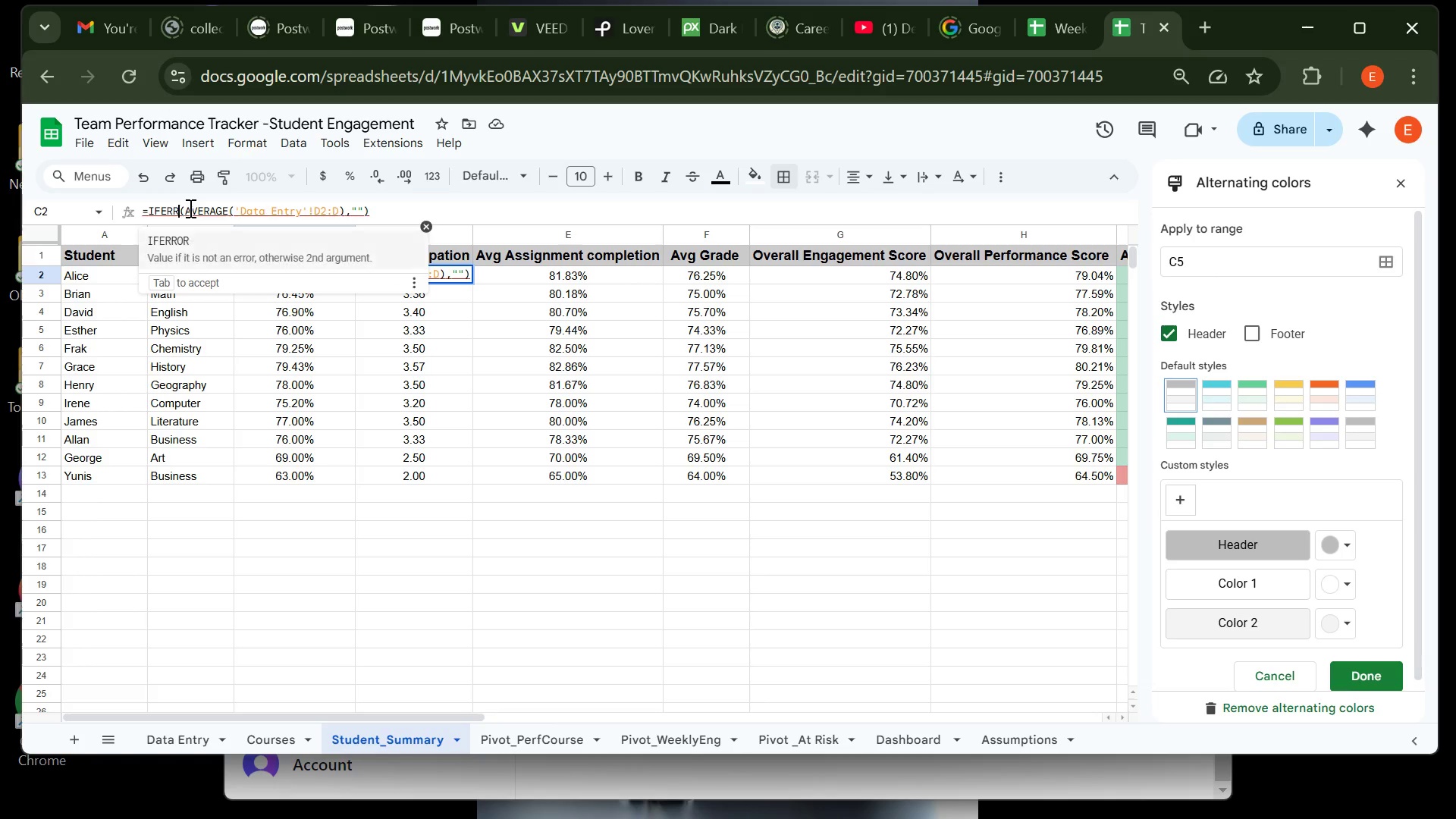 
key(Backspace)
 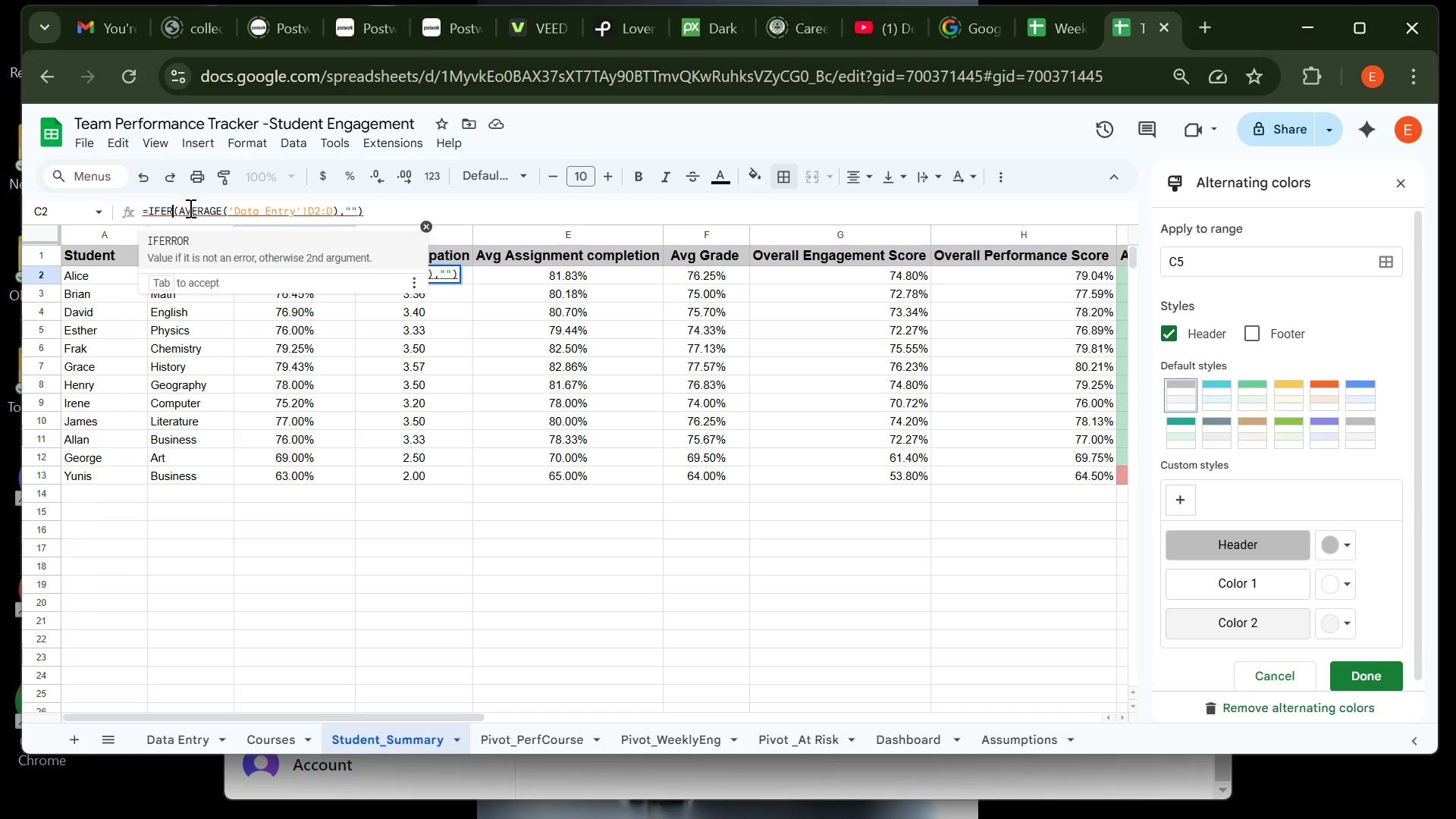 
key(Backspace)
 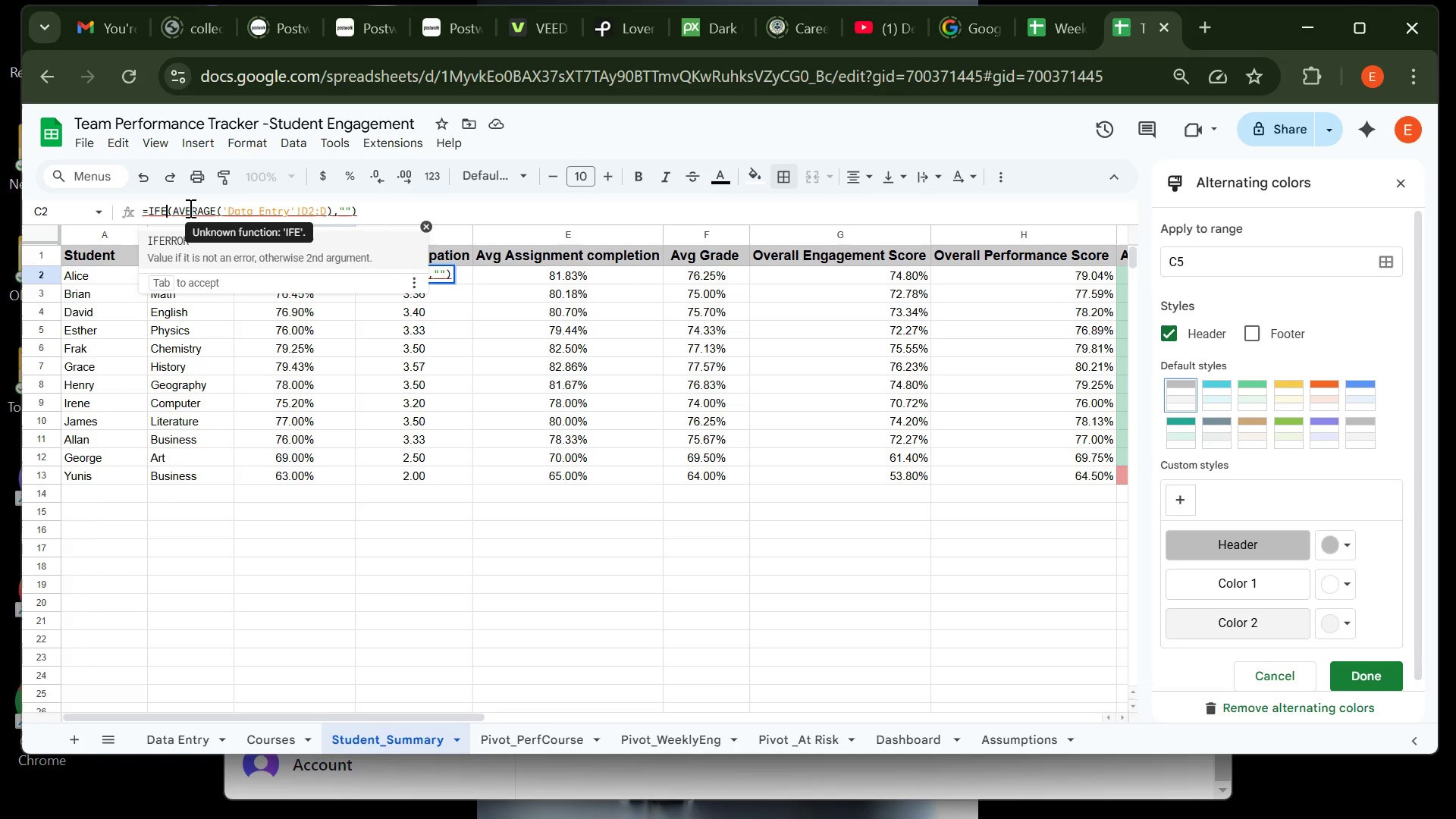 
key(Backspace)
 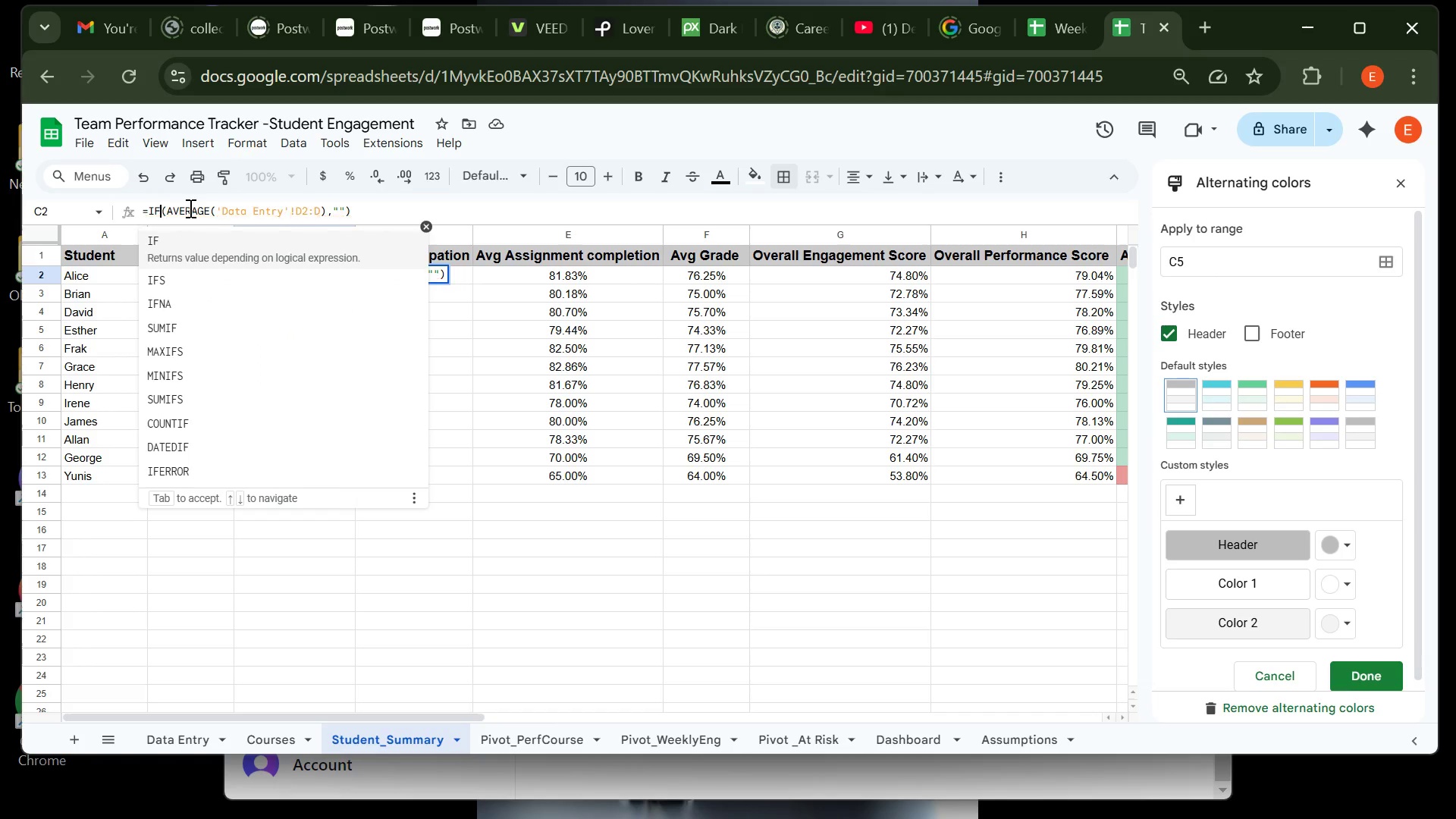 
key(Backspace)
 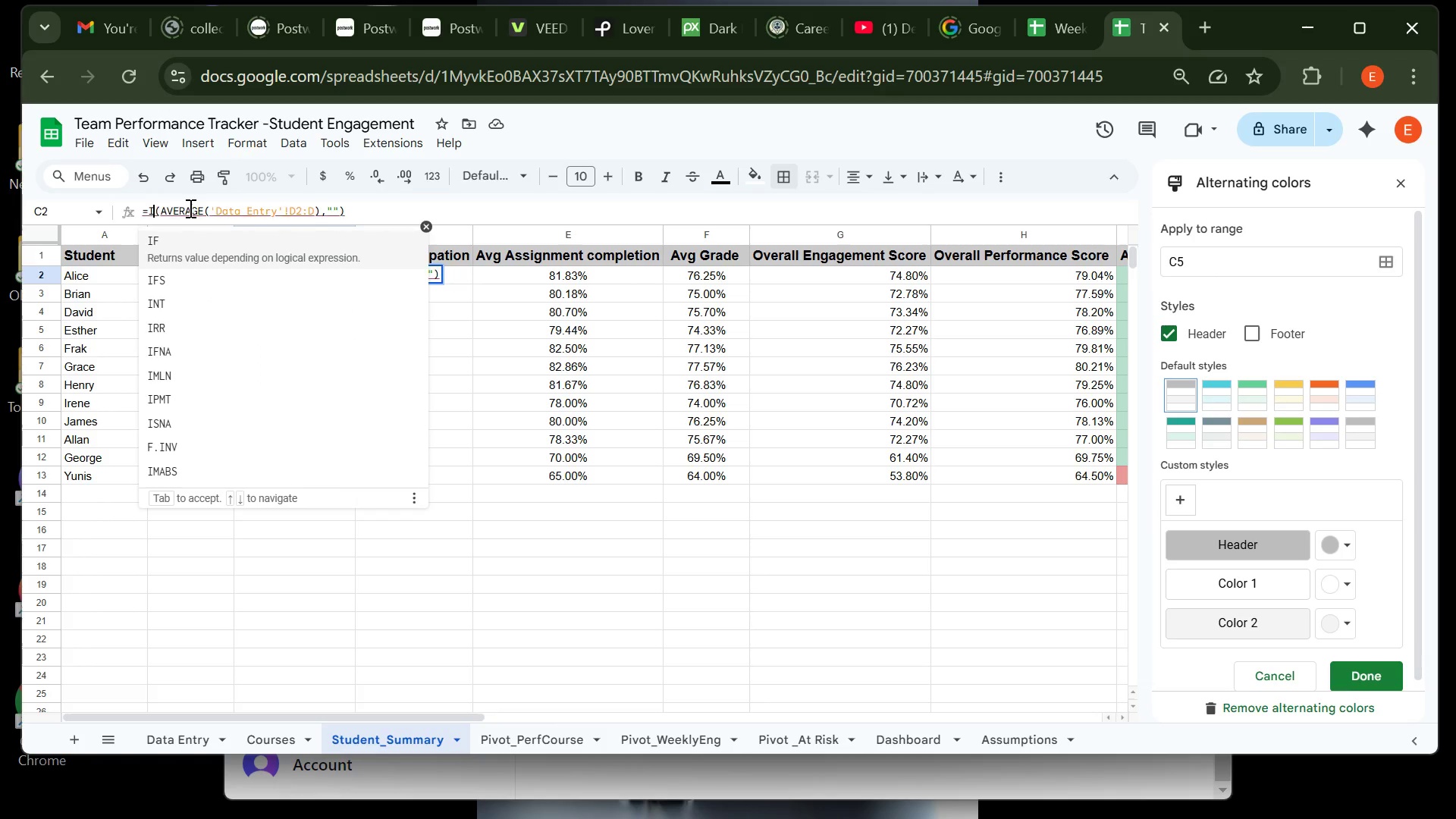 
key(Backspace)
 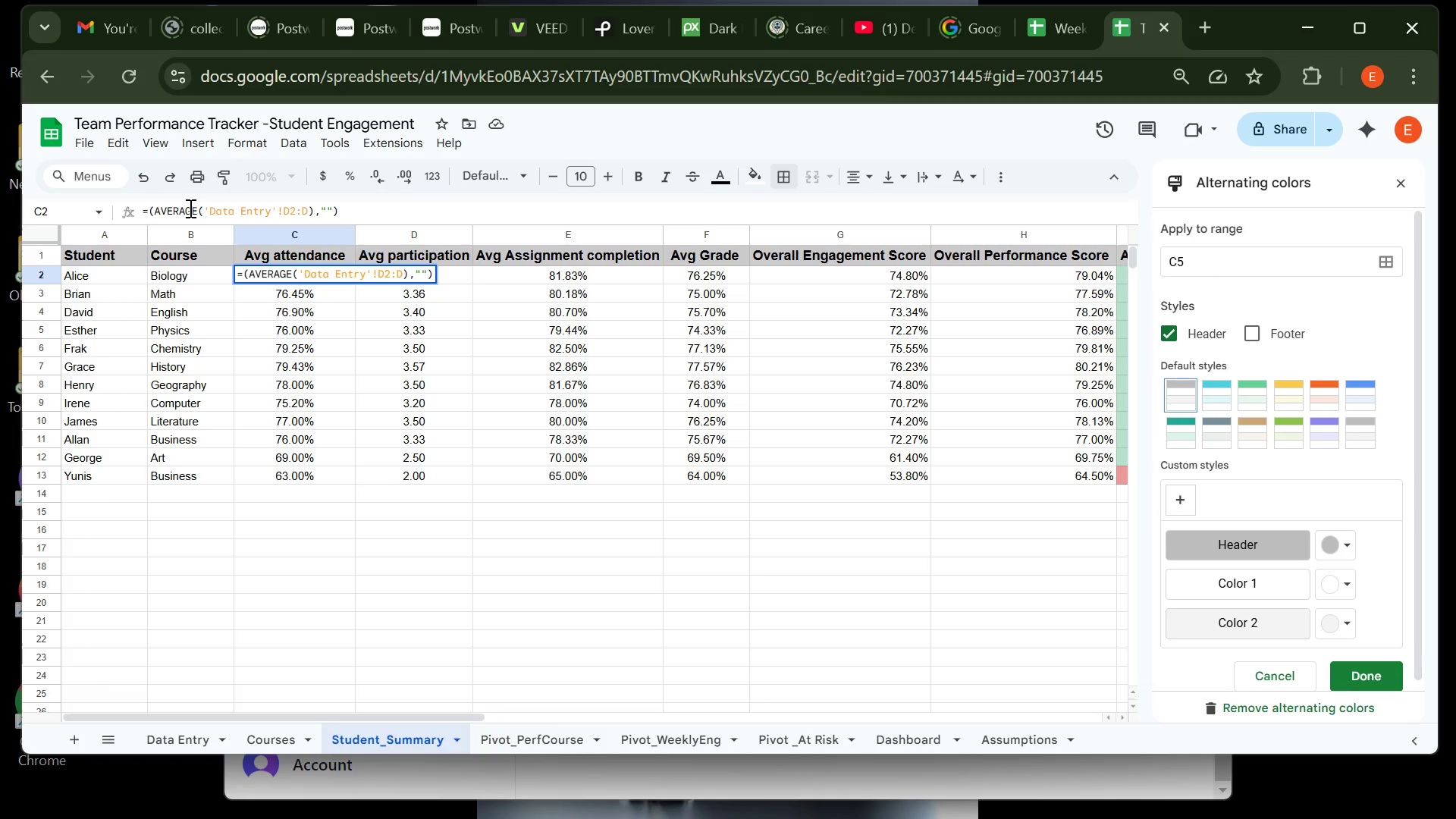 
key(Enter)
 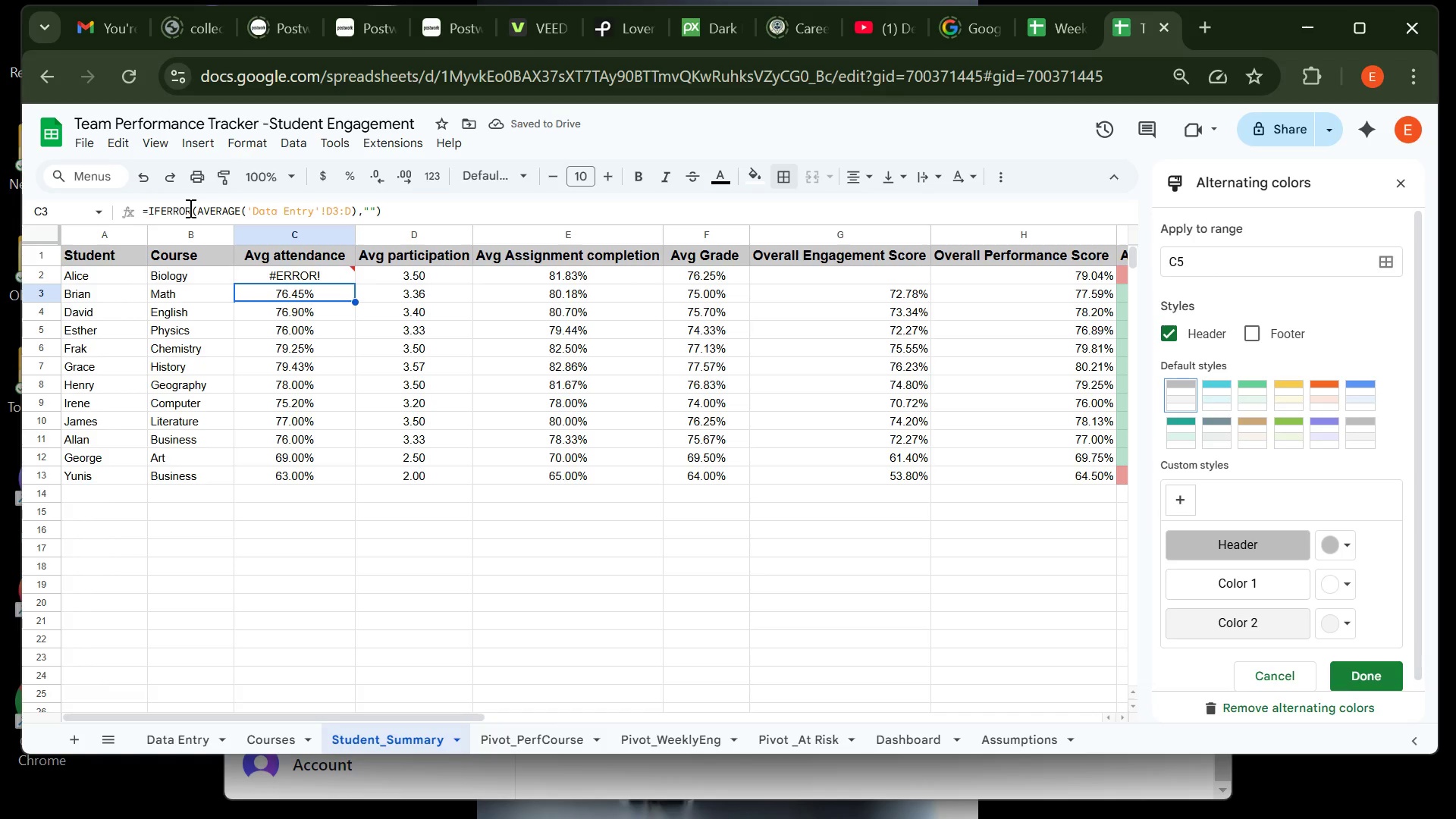 
wait(5.69)
 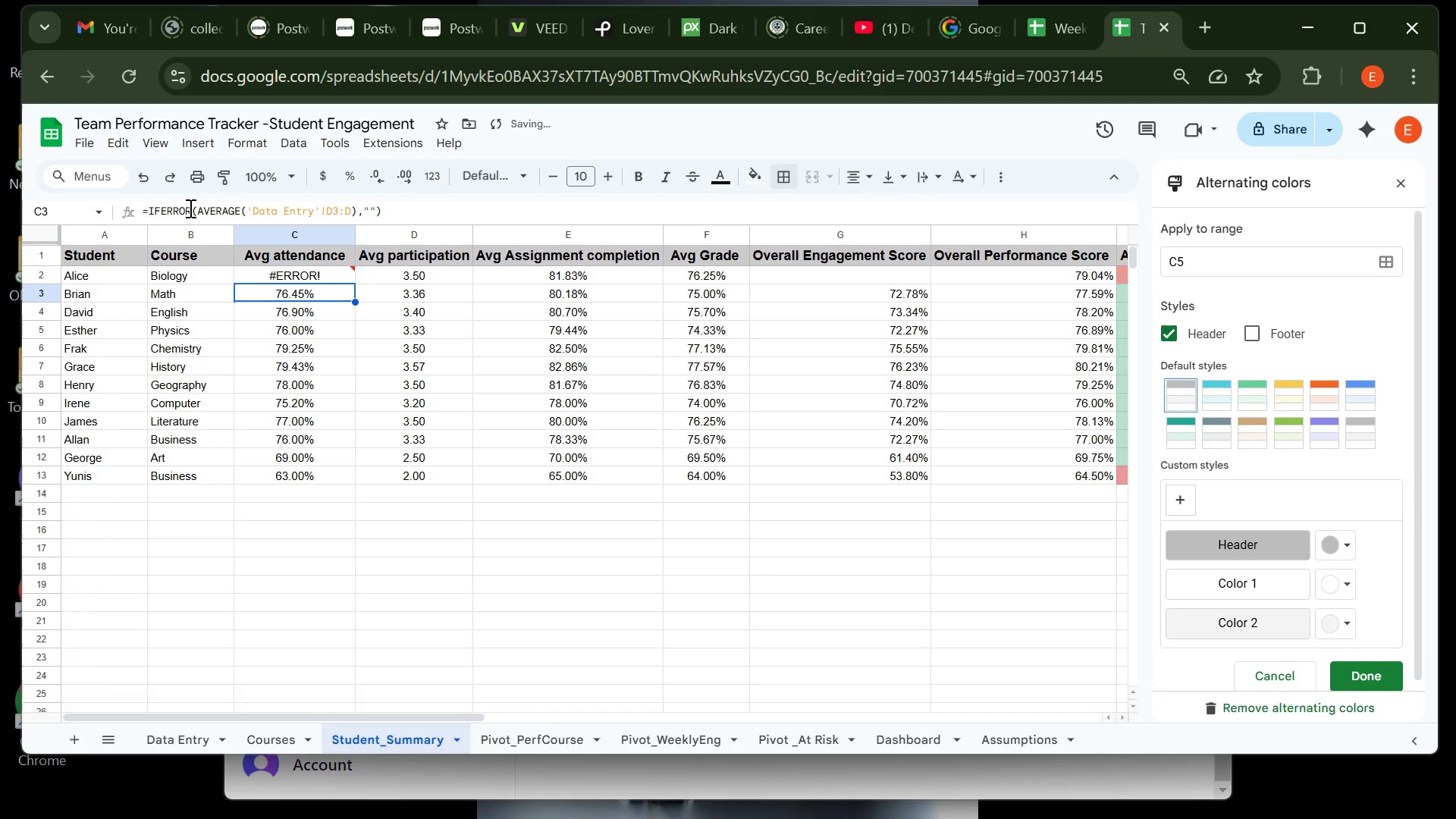 
left_click([261, 271])
 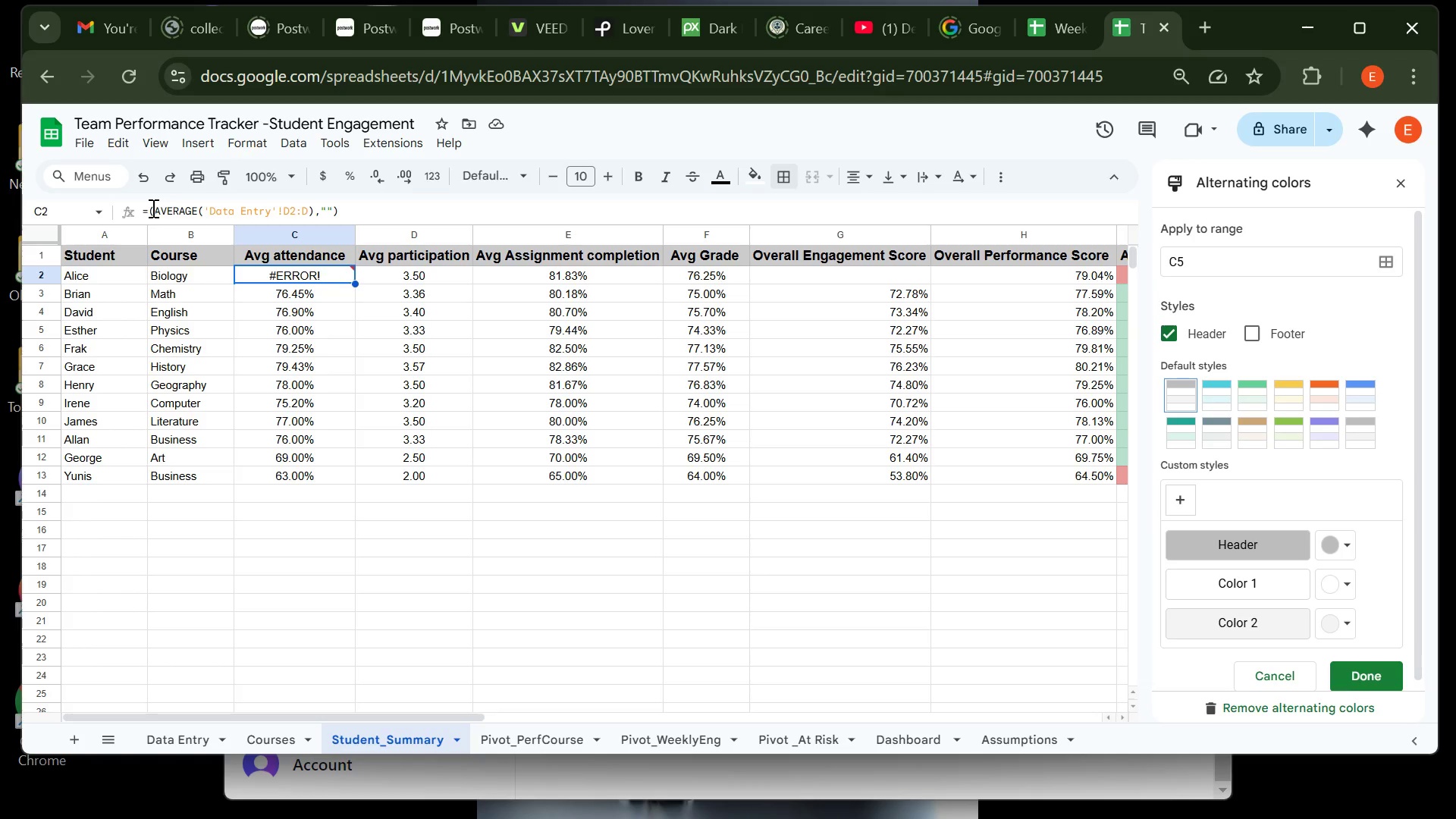 
left_click([148, 209])
 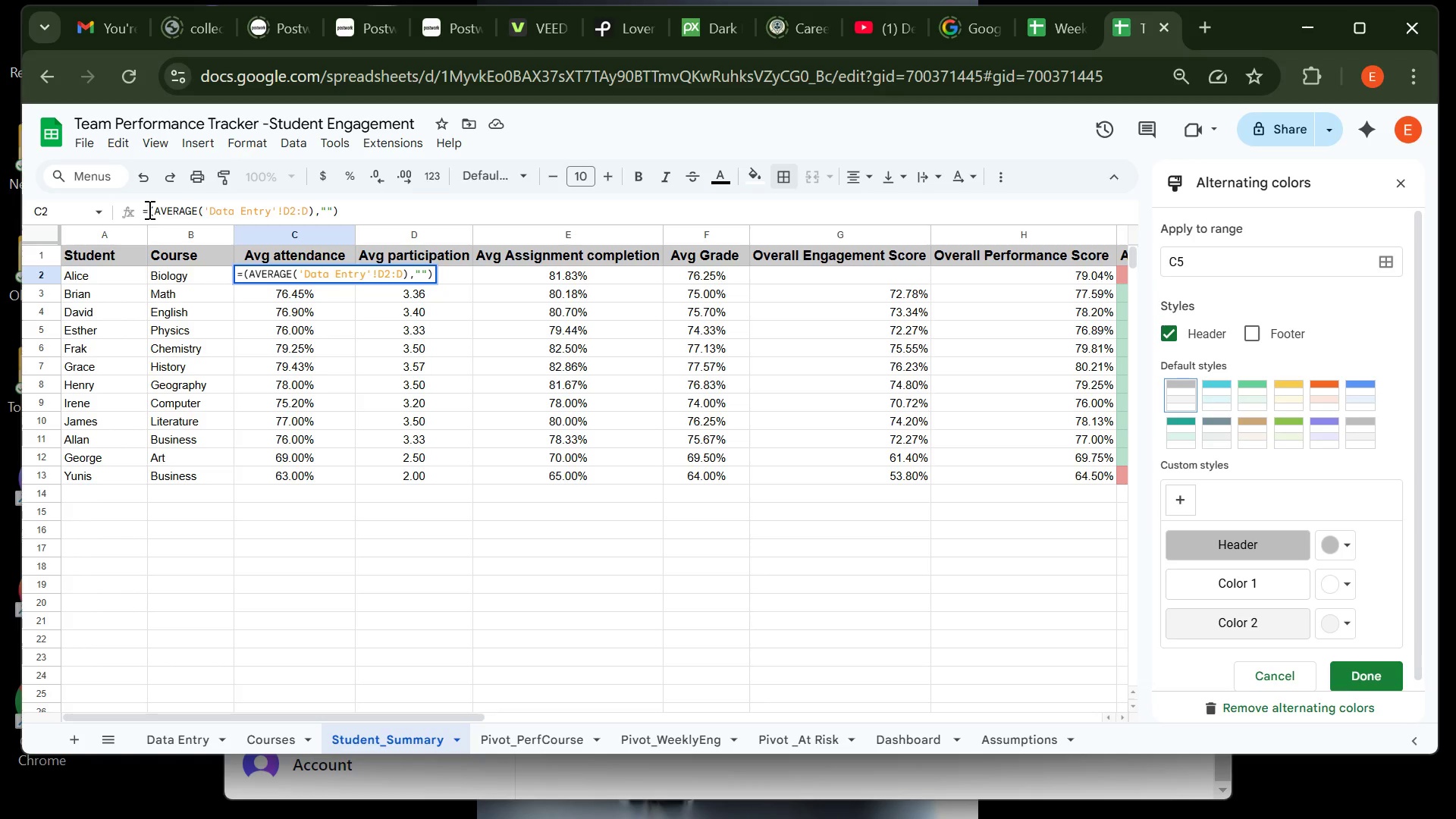 
type(if)
key(Backspace)
key(Backspace)
type(IFERROR)
 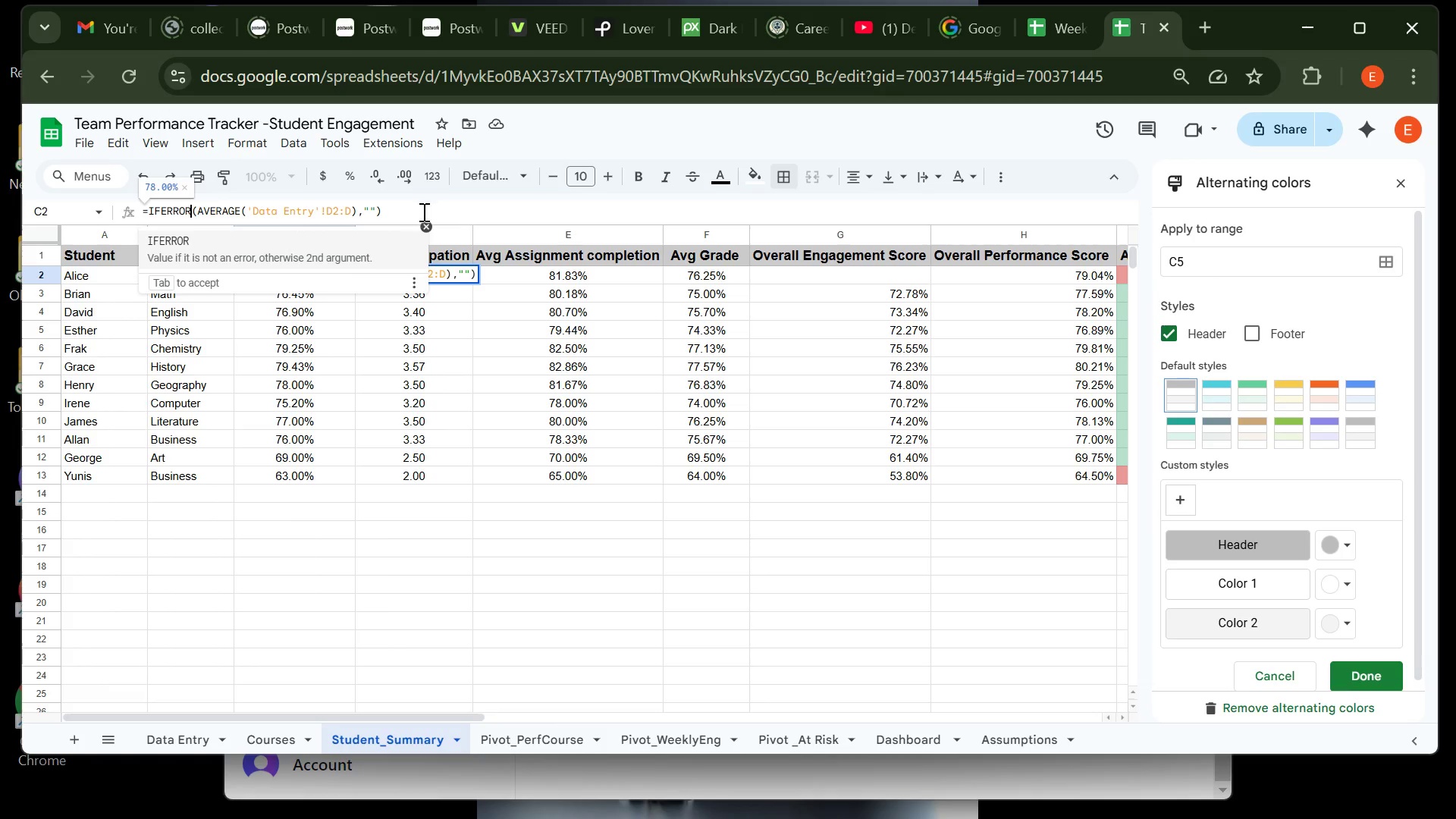 
key(Enter)
 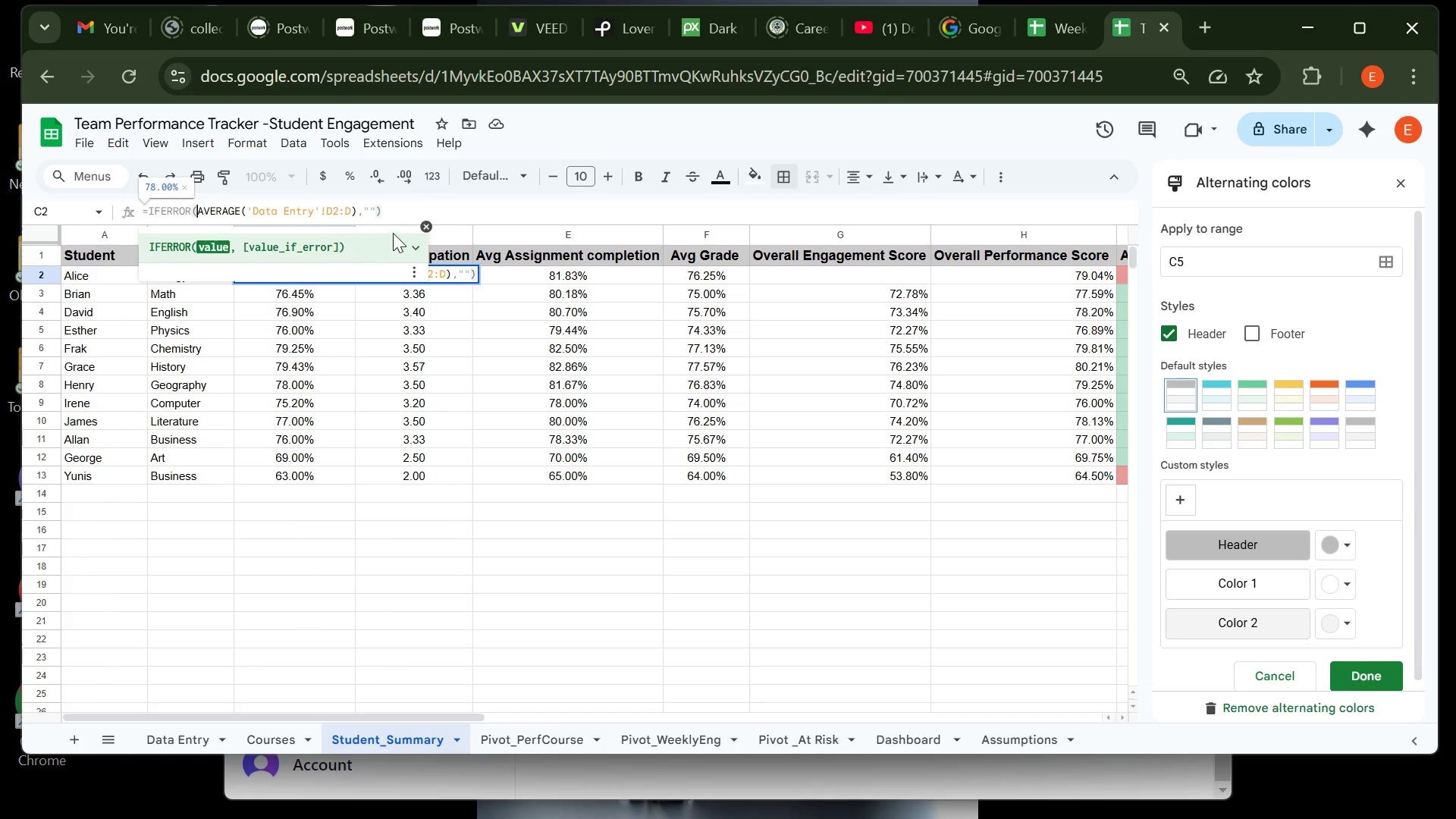 
left_click([405, 202])
 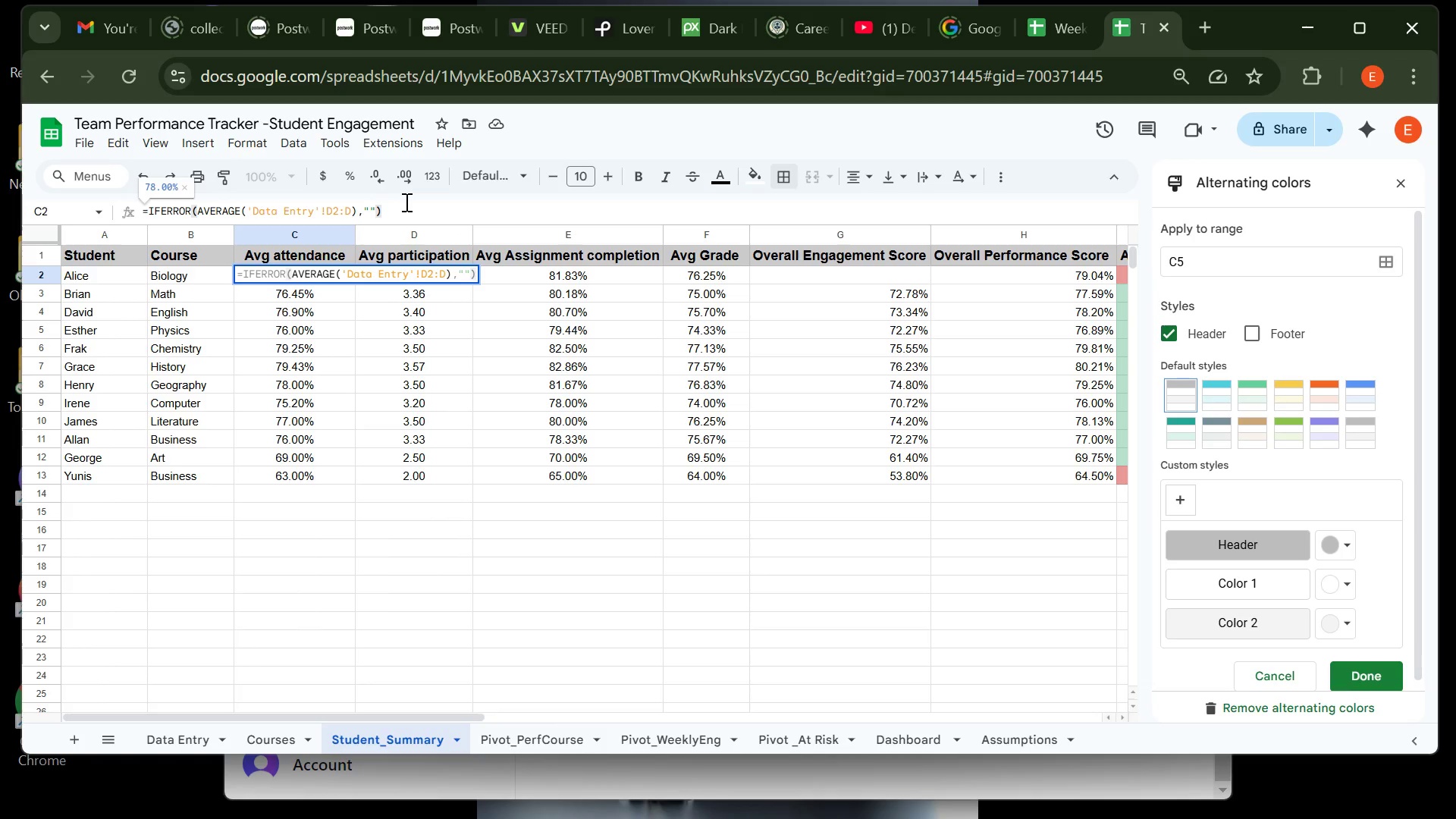 
key(Enter)
 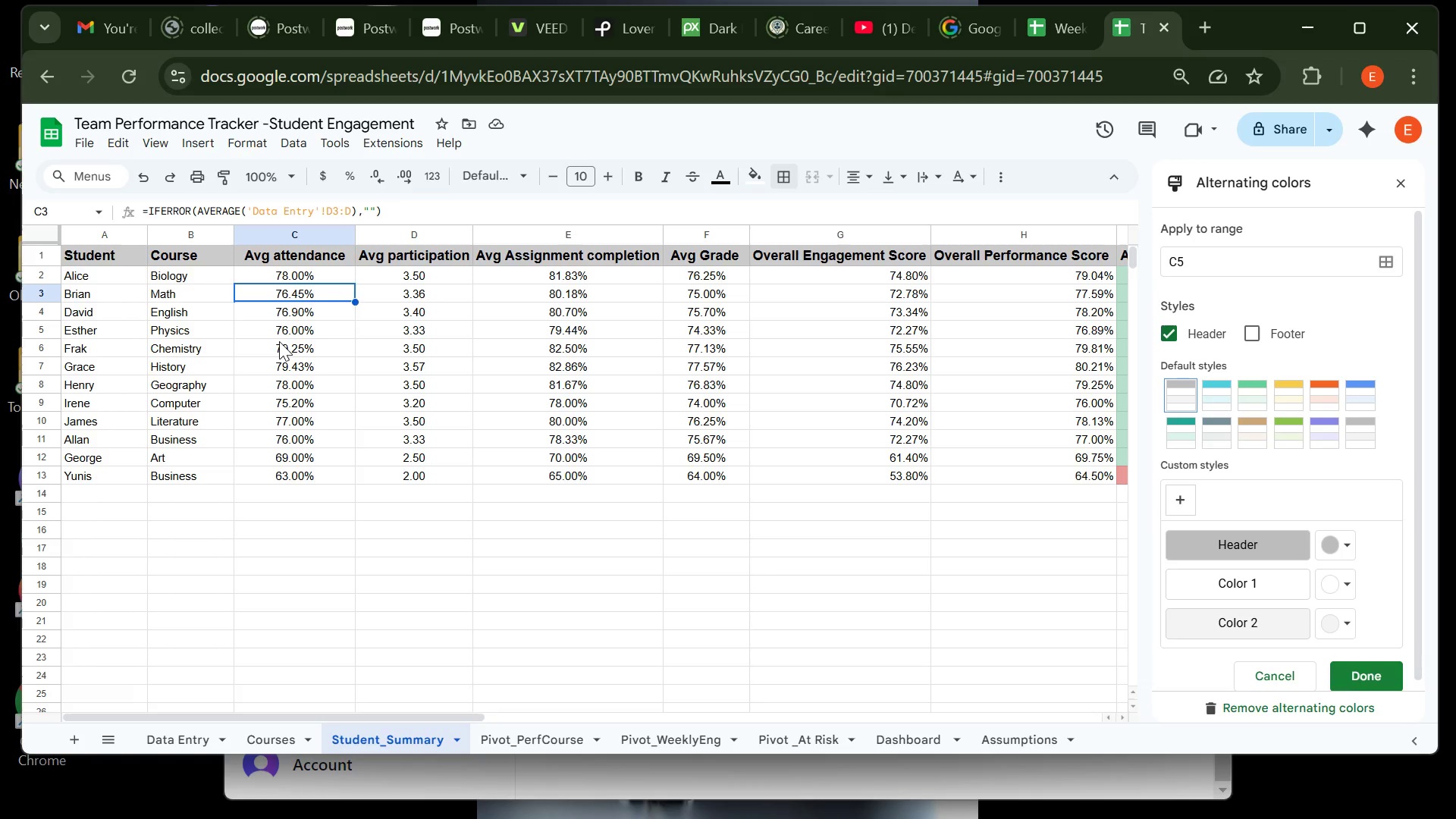 
wait(49.0)
 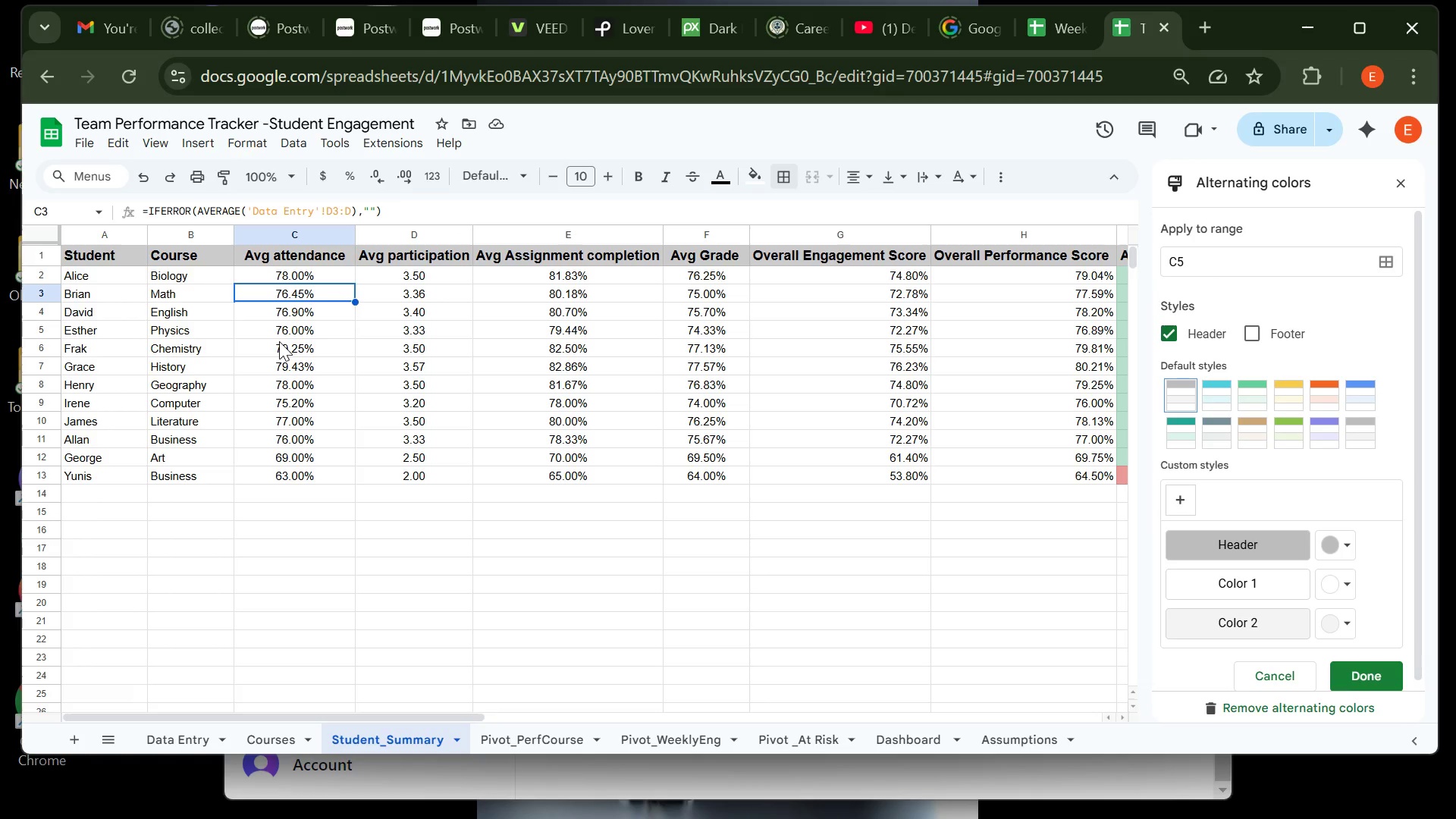 
left_click([199, 739])
 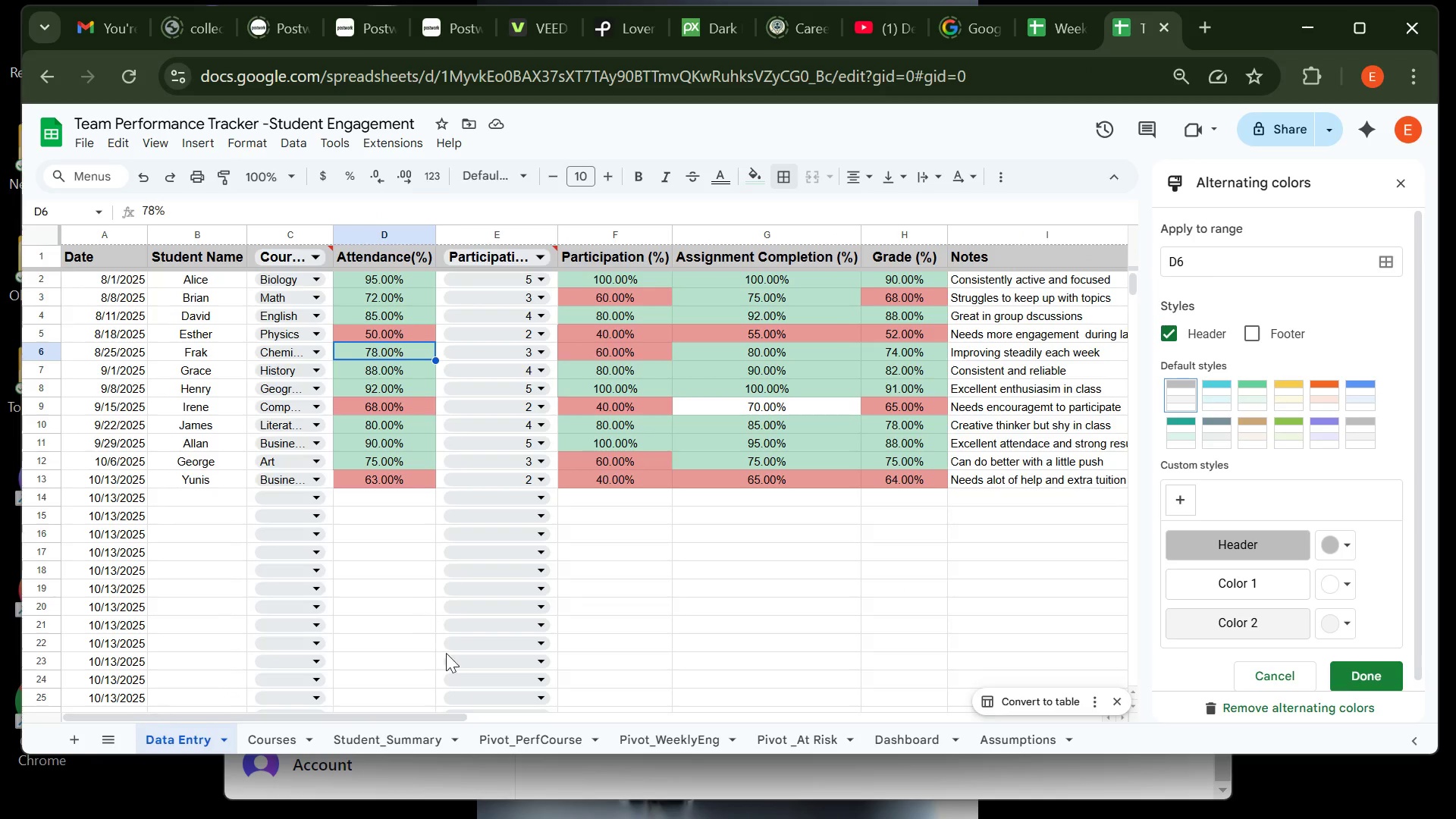 
wait(5.17)
 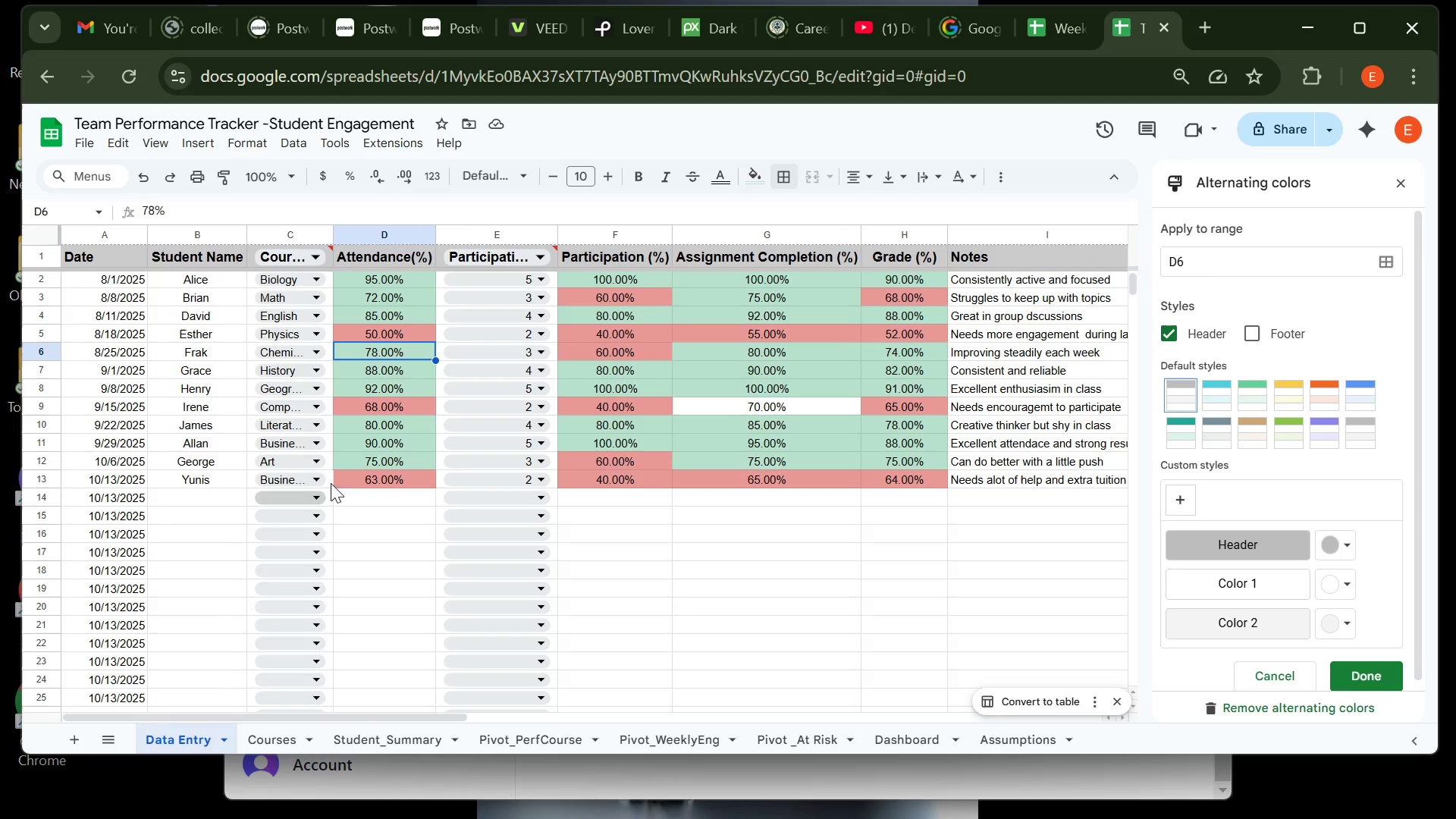 
left_click([419, 741])
 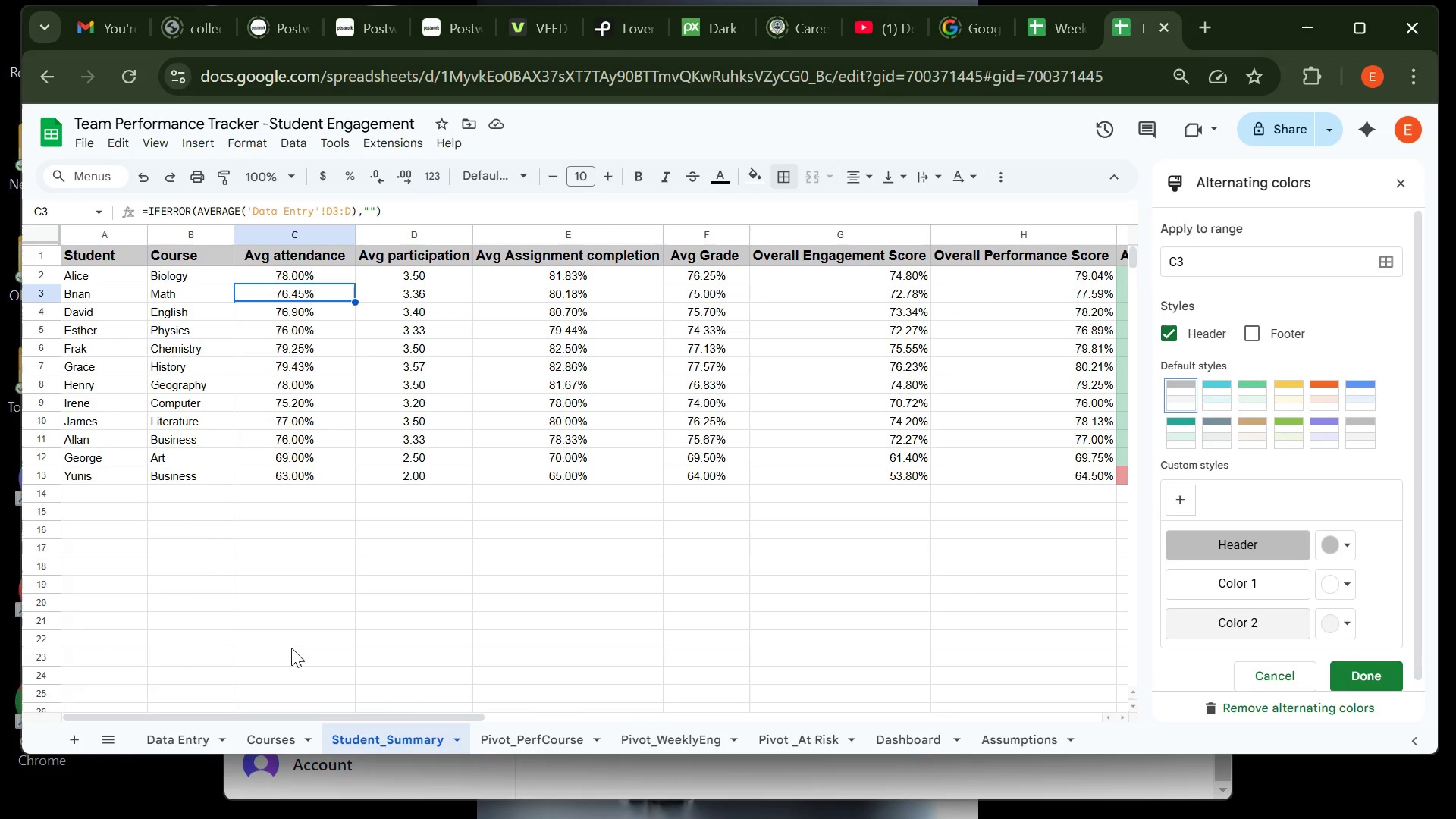 
left_click([208, 742])
 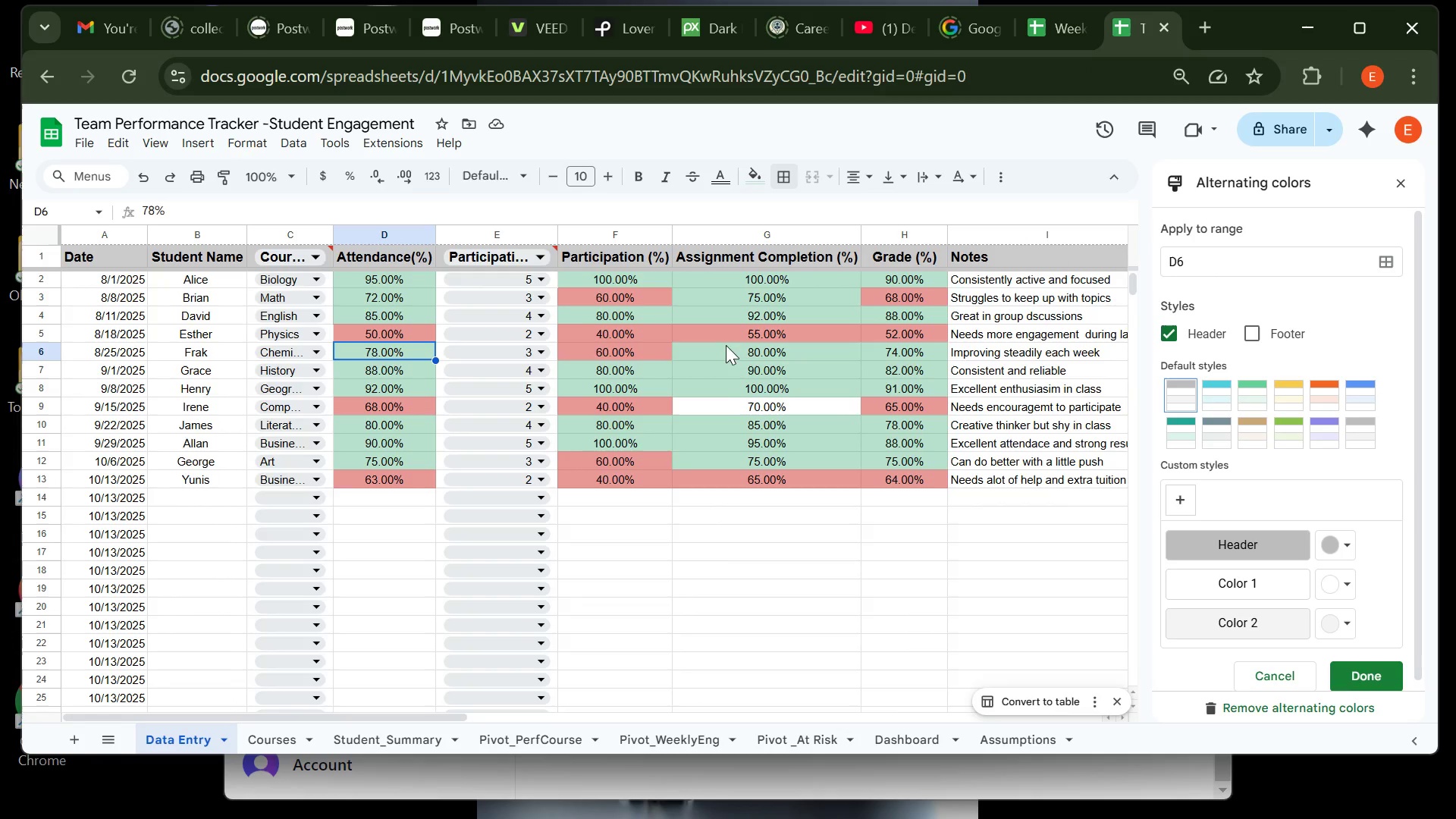 
wait(7.48)
 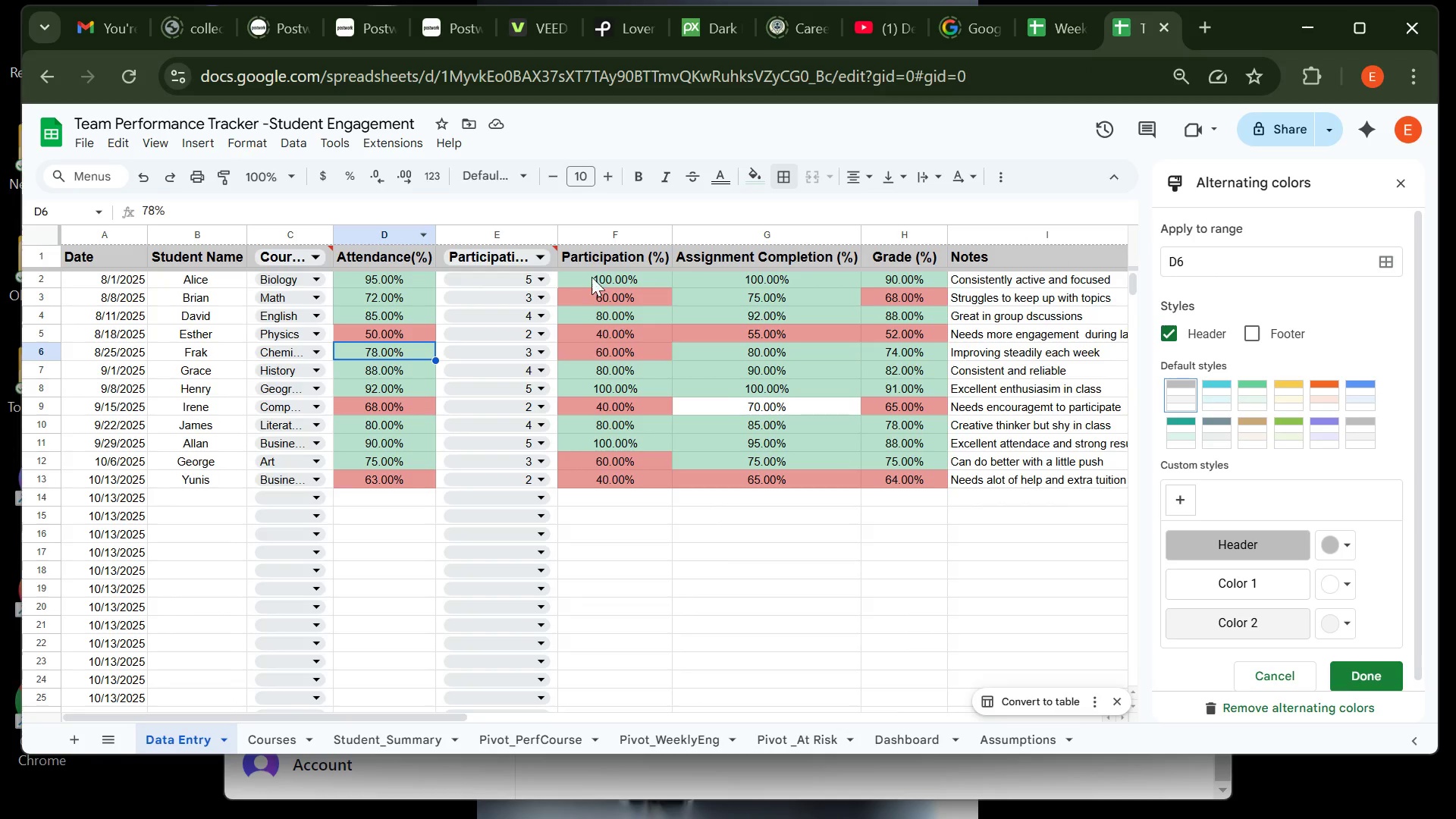 
left_click([262, 739])
 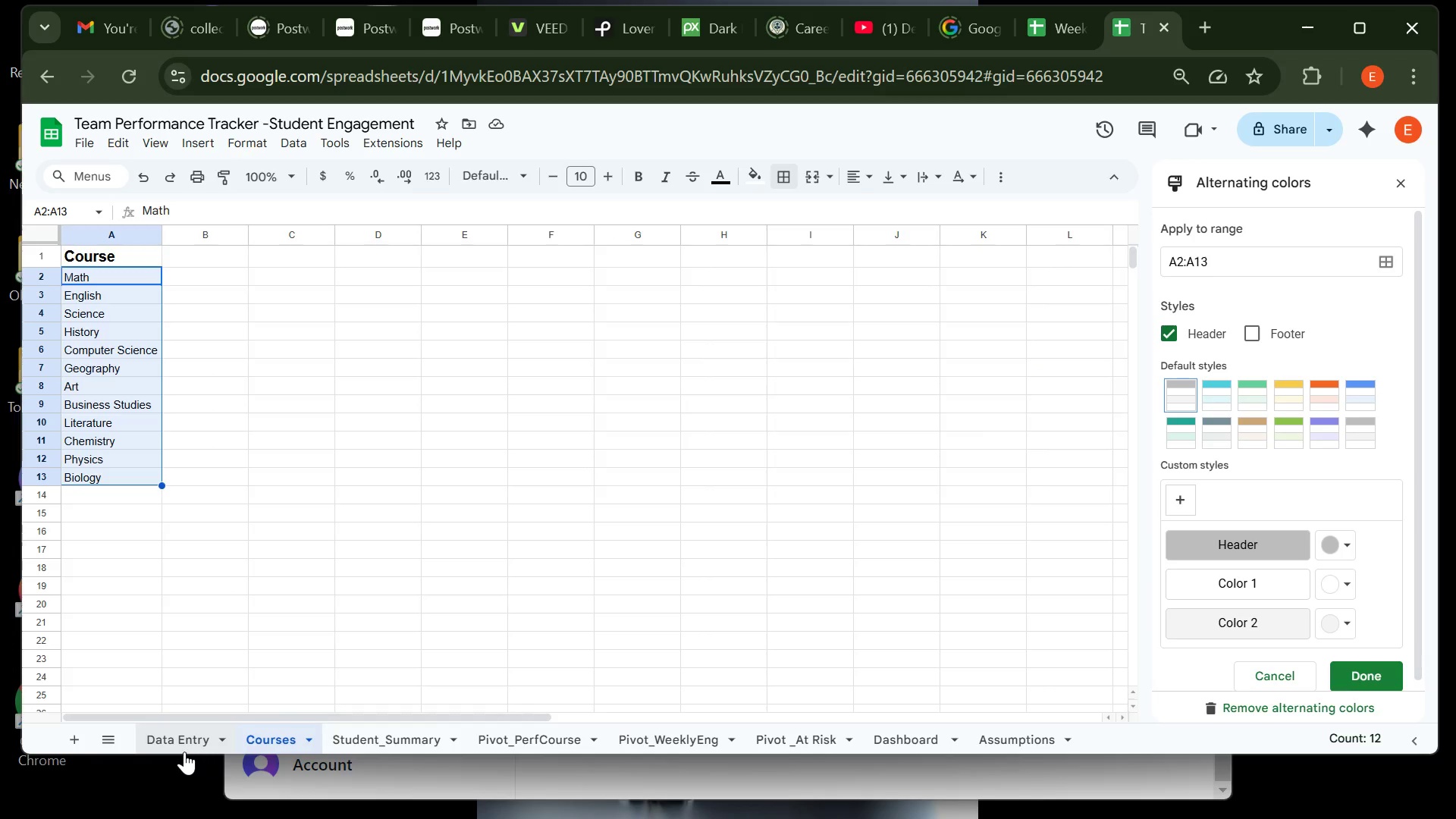 
left_click([180, 746])
 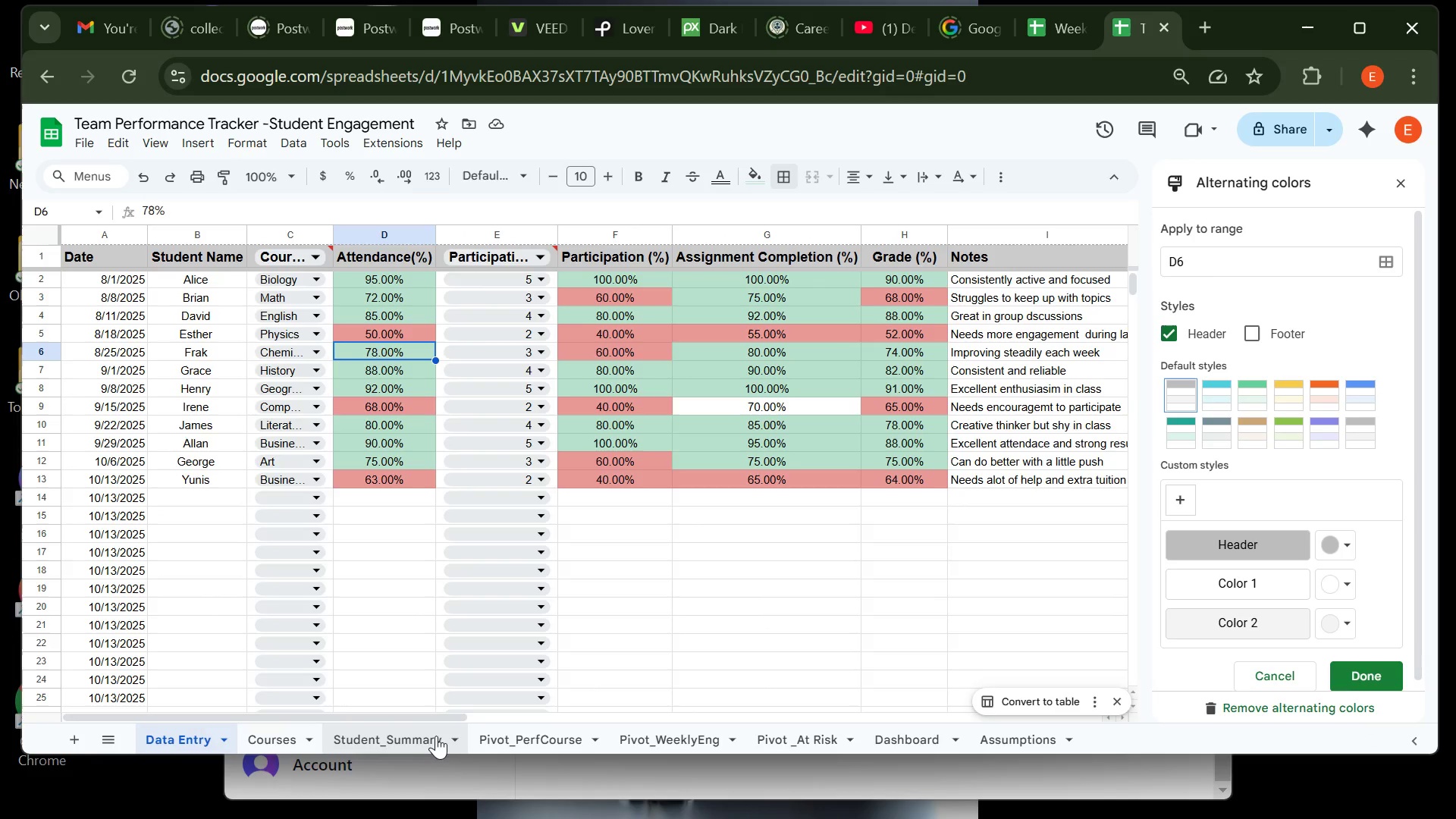 
left_click([416, 742])
 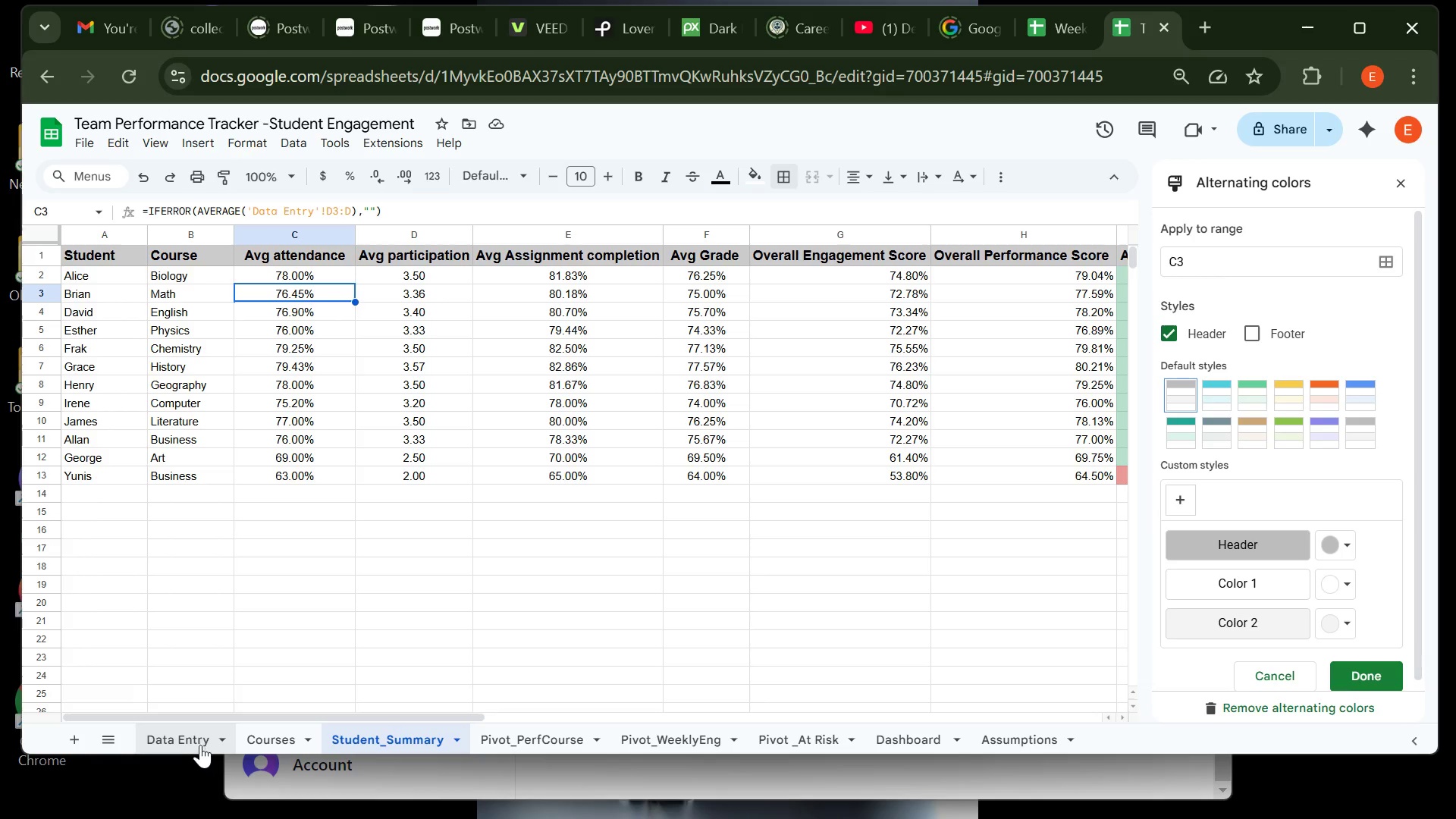 
wait(5.29)
 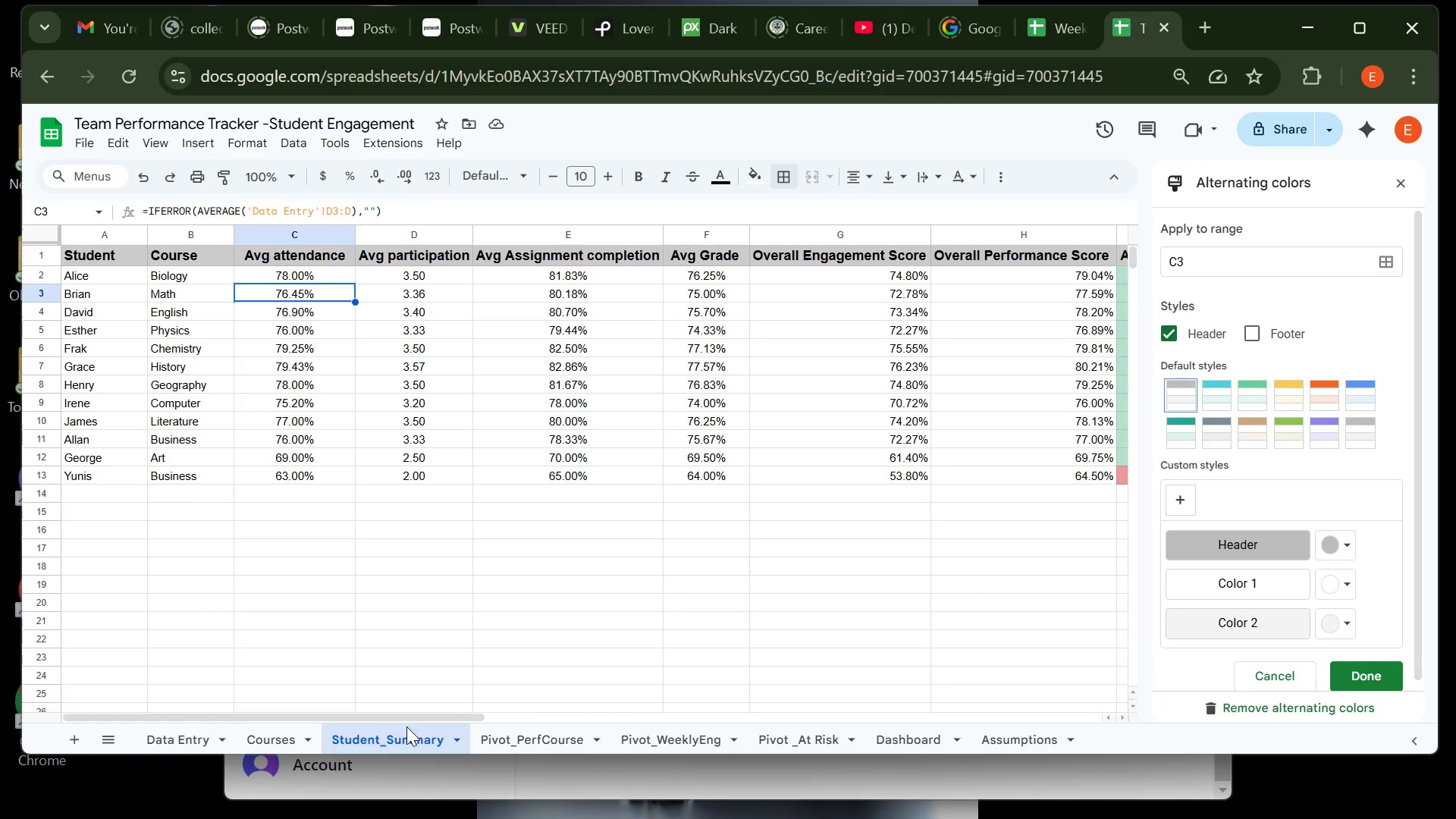 
left_click([196, 742])
 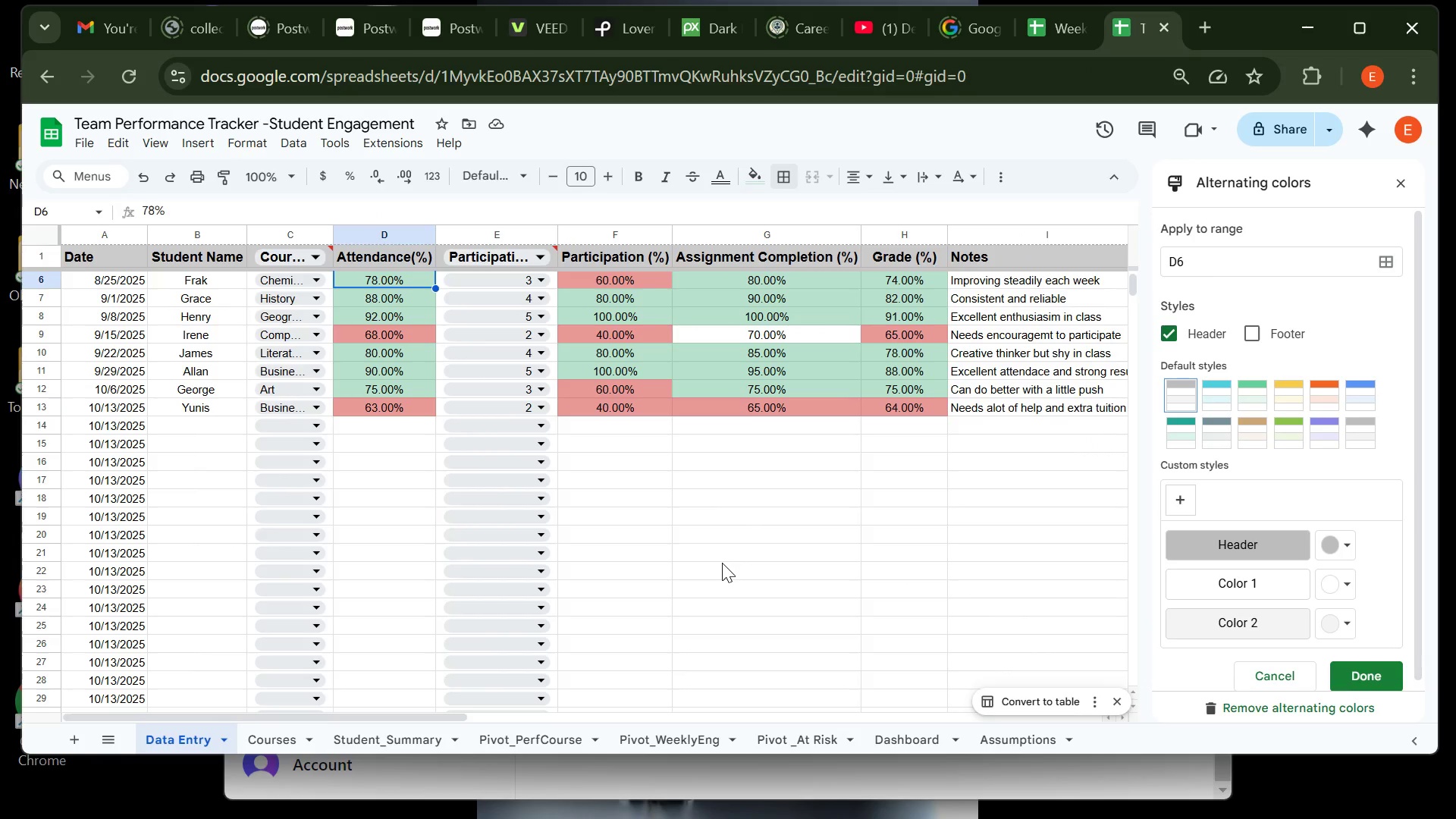 
wait(85.67)
 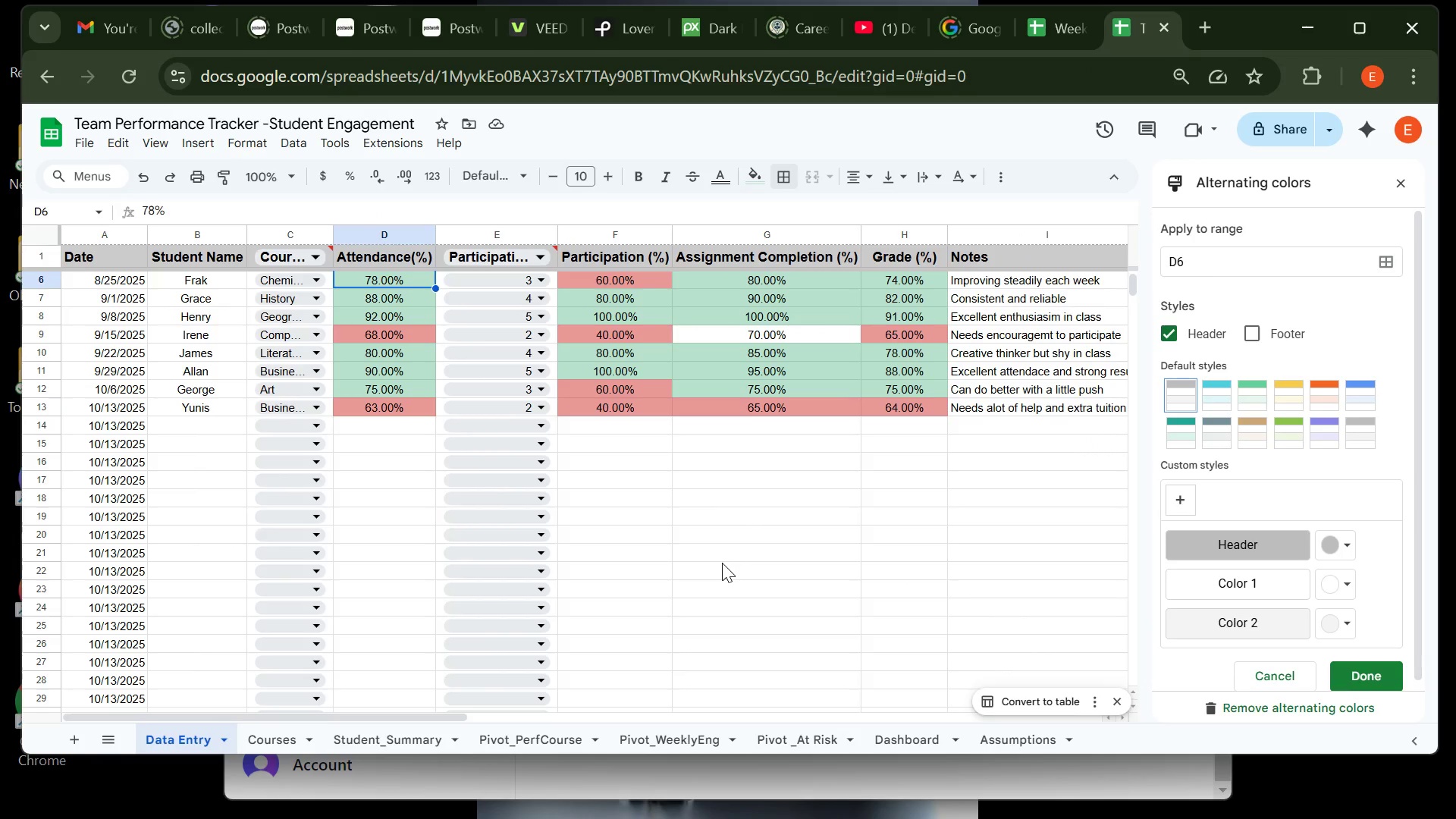 
left_click([419, 734])
 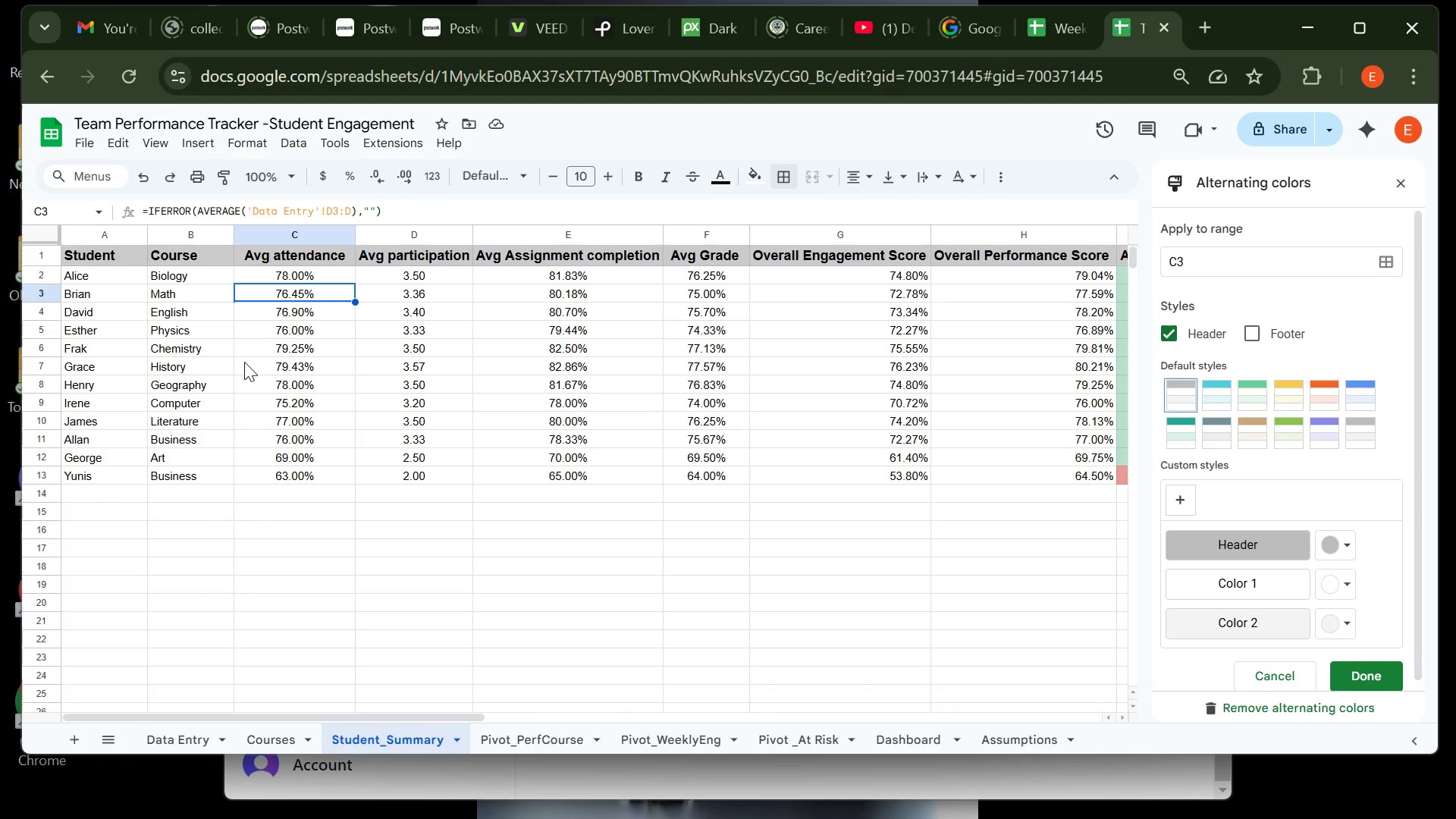 
wait(26.09)
 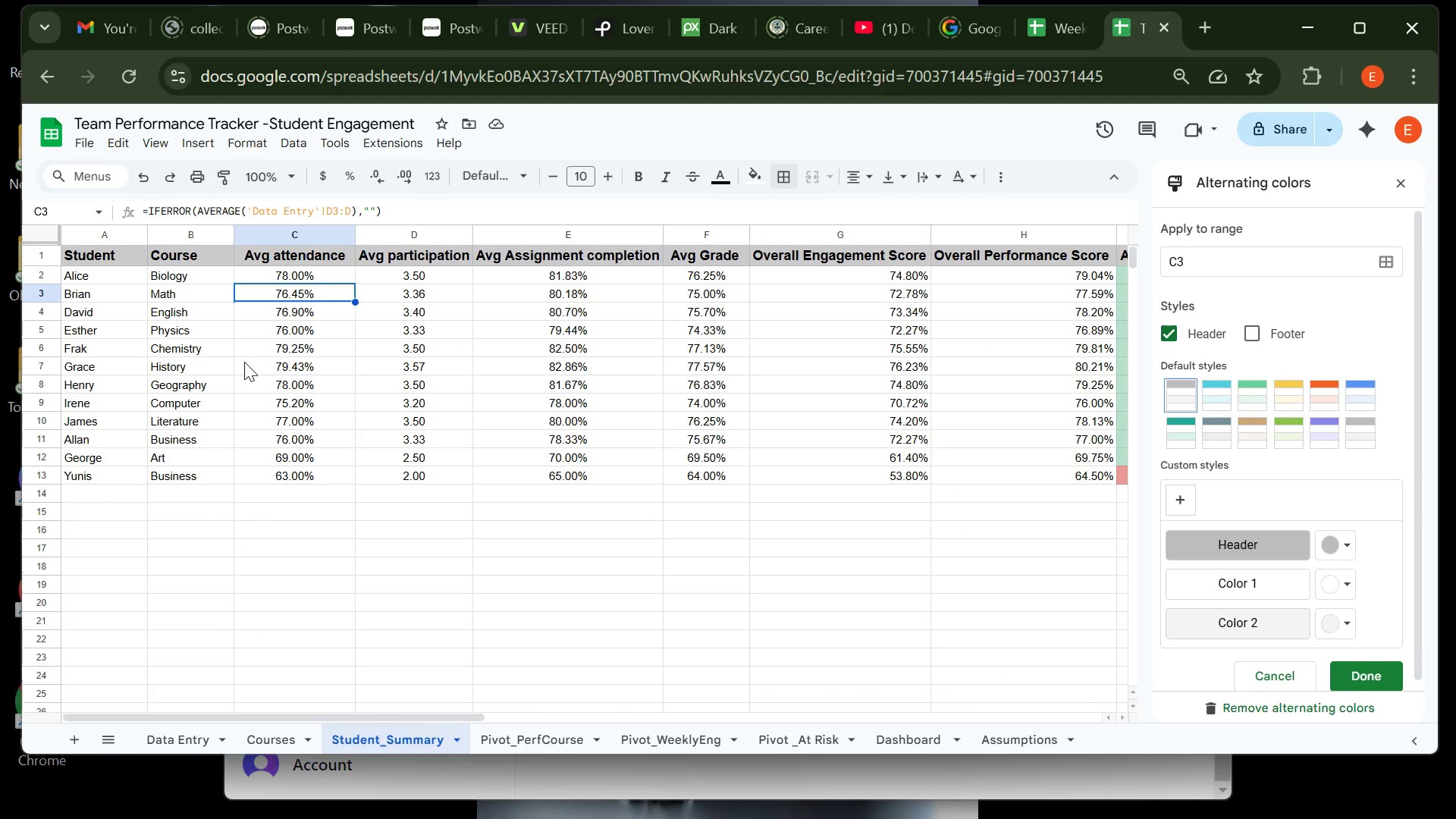 
left_click([189, 739])
 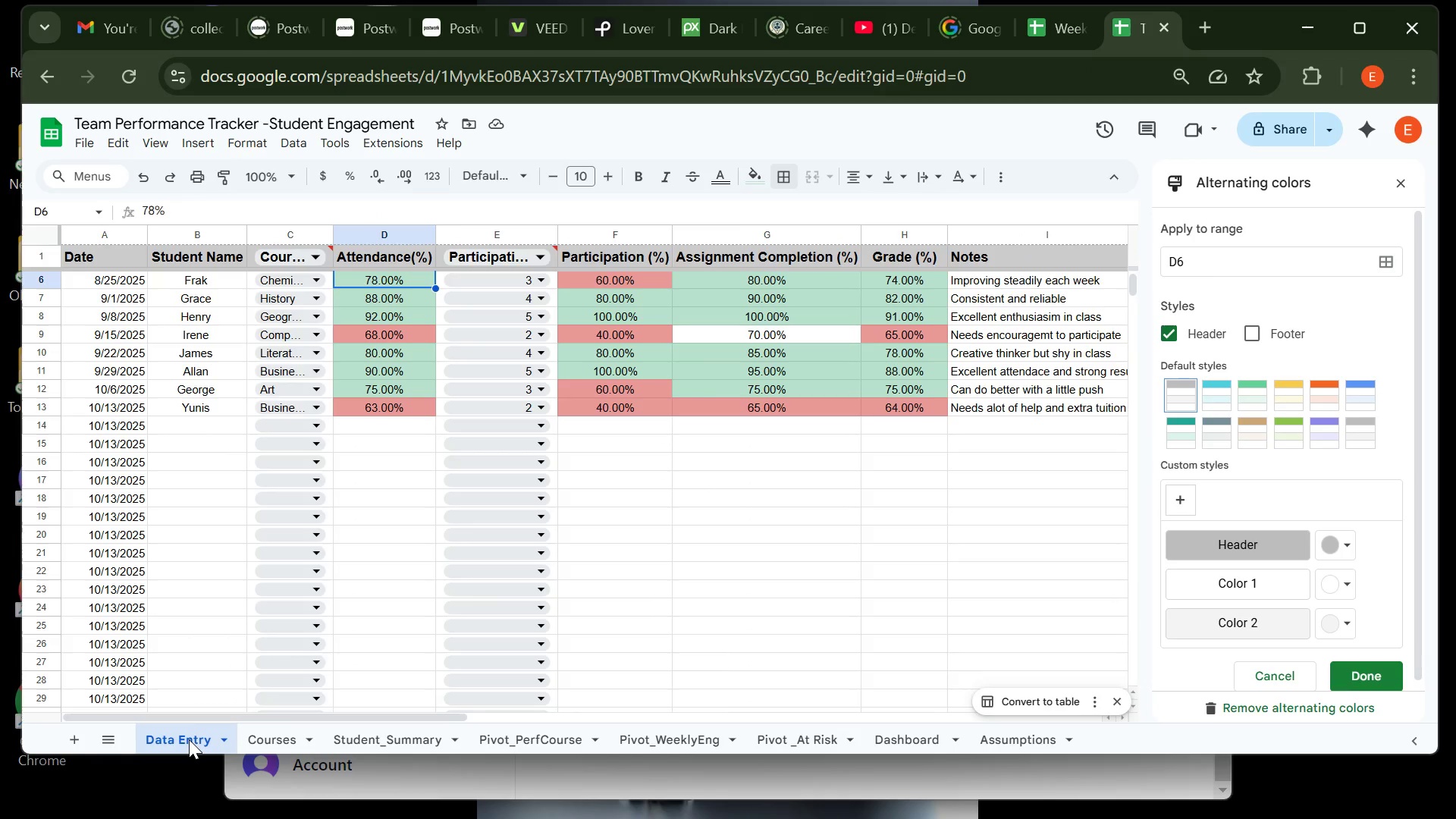 
right_click([189, 739])
 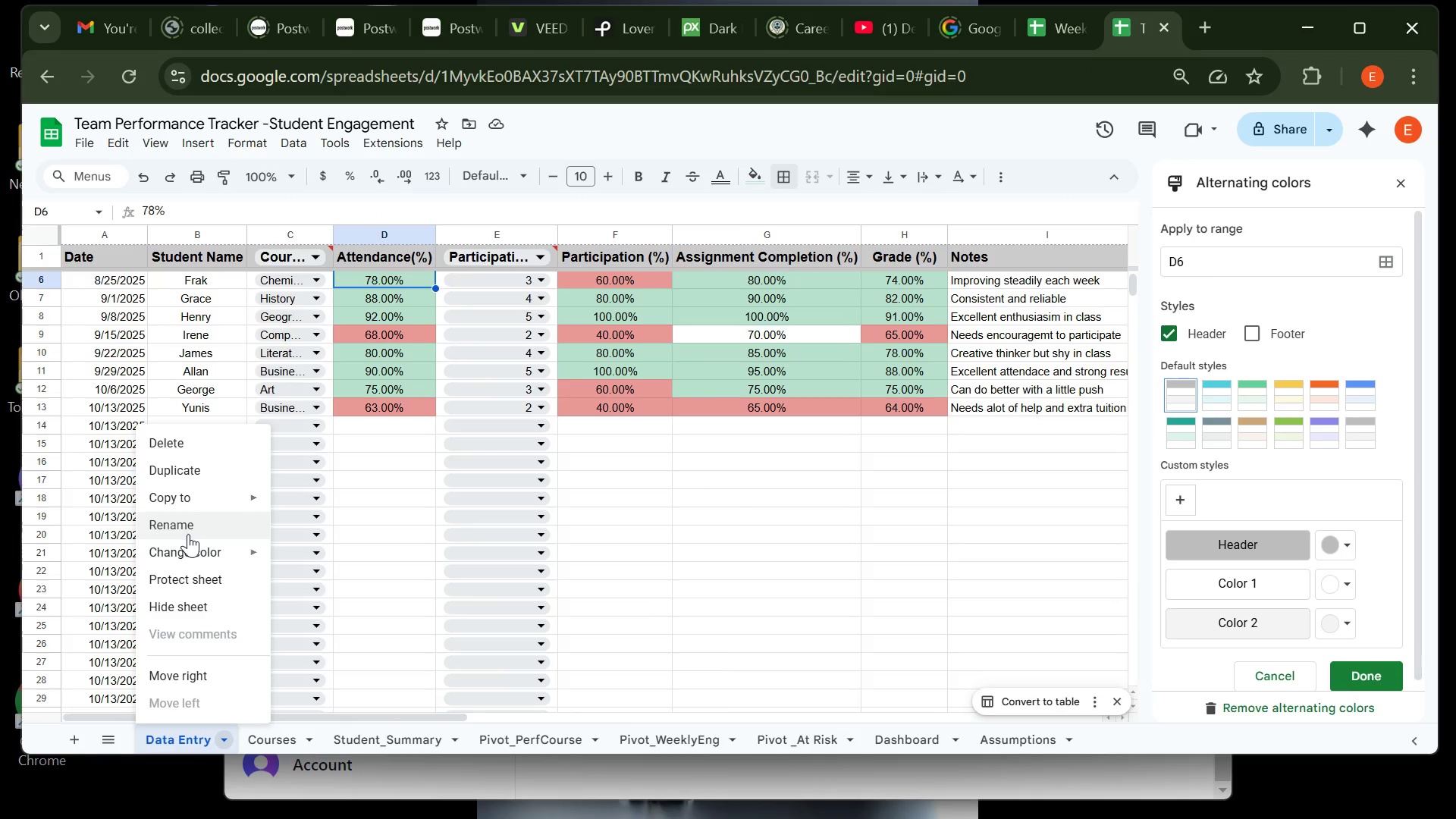 
left_click([188, 534])
 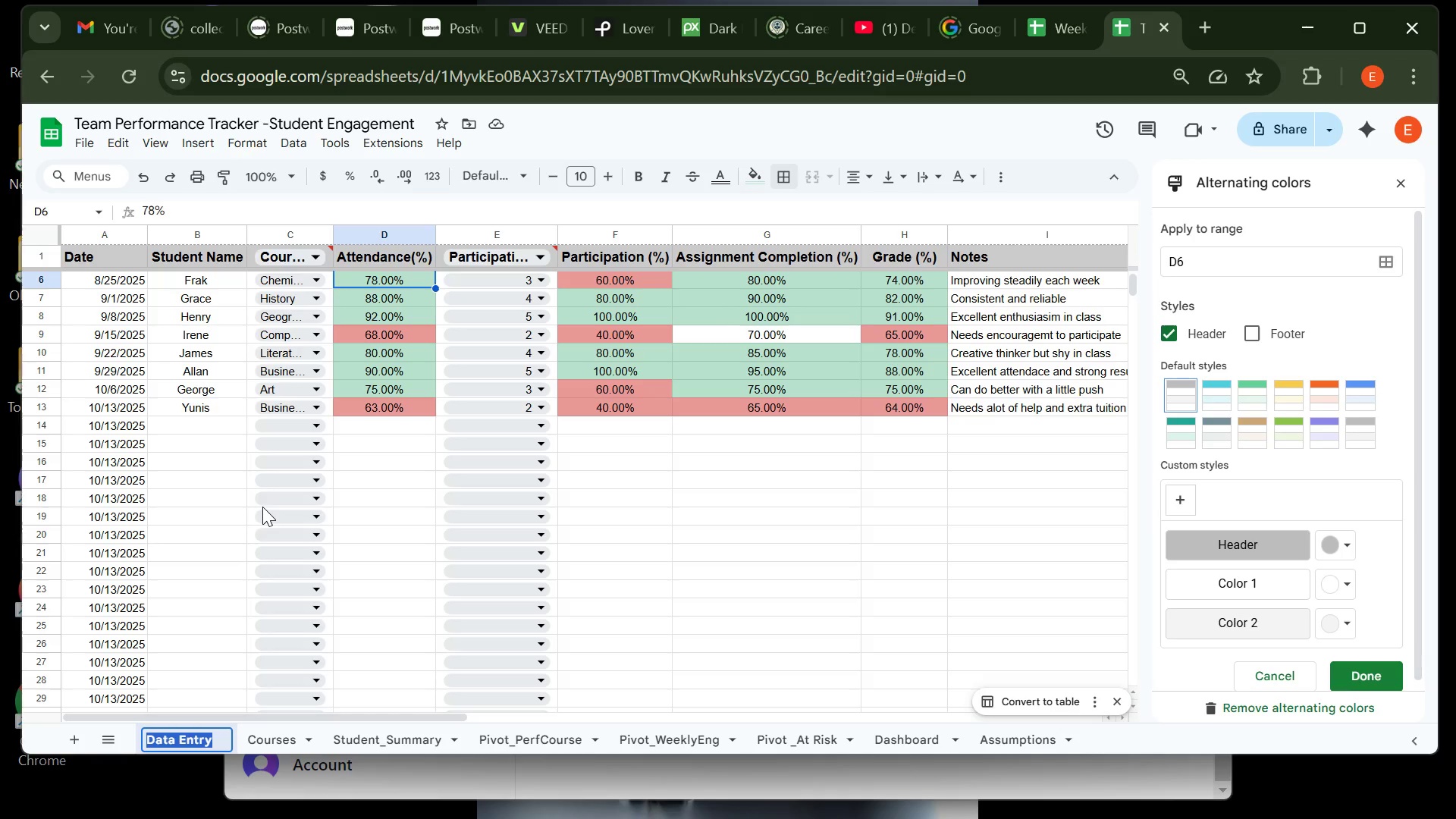 
wait(8.23)
 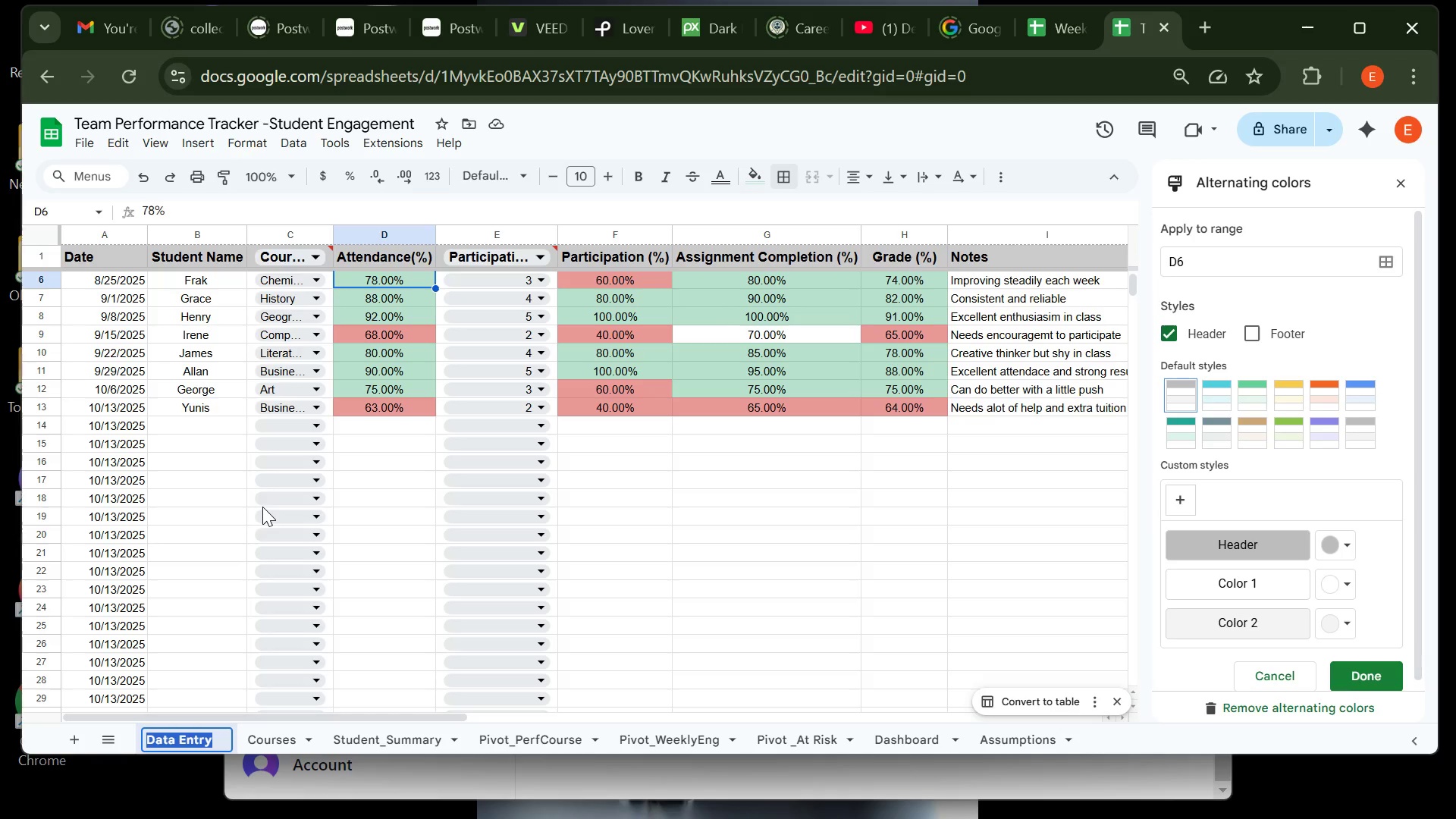 
left_click([176, 740])
 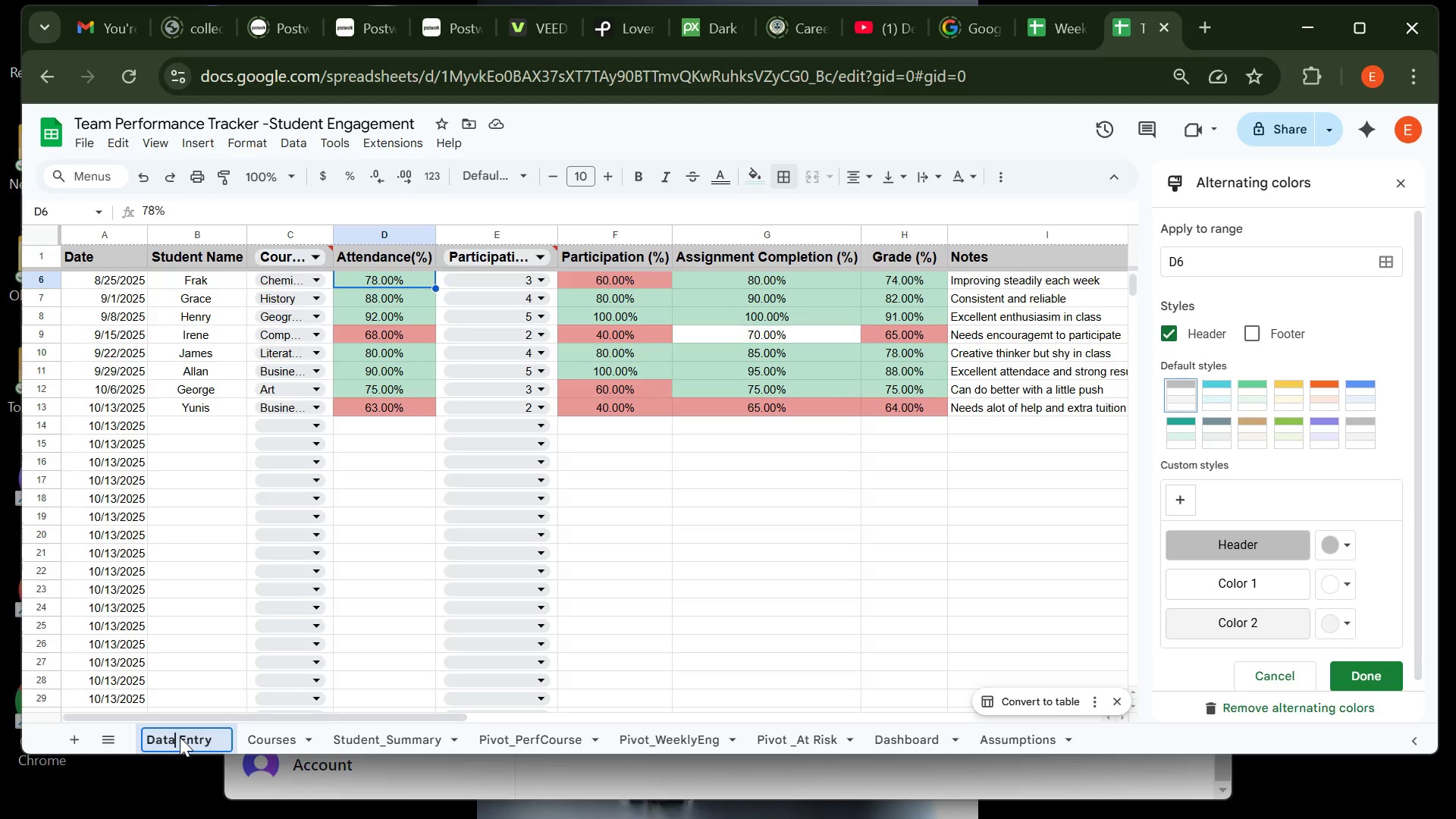 
left_click([180, 737])
 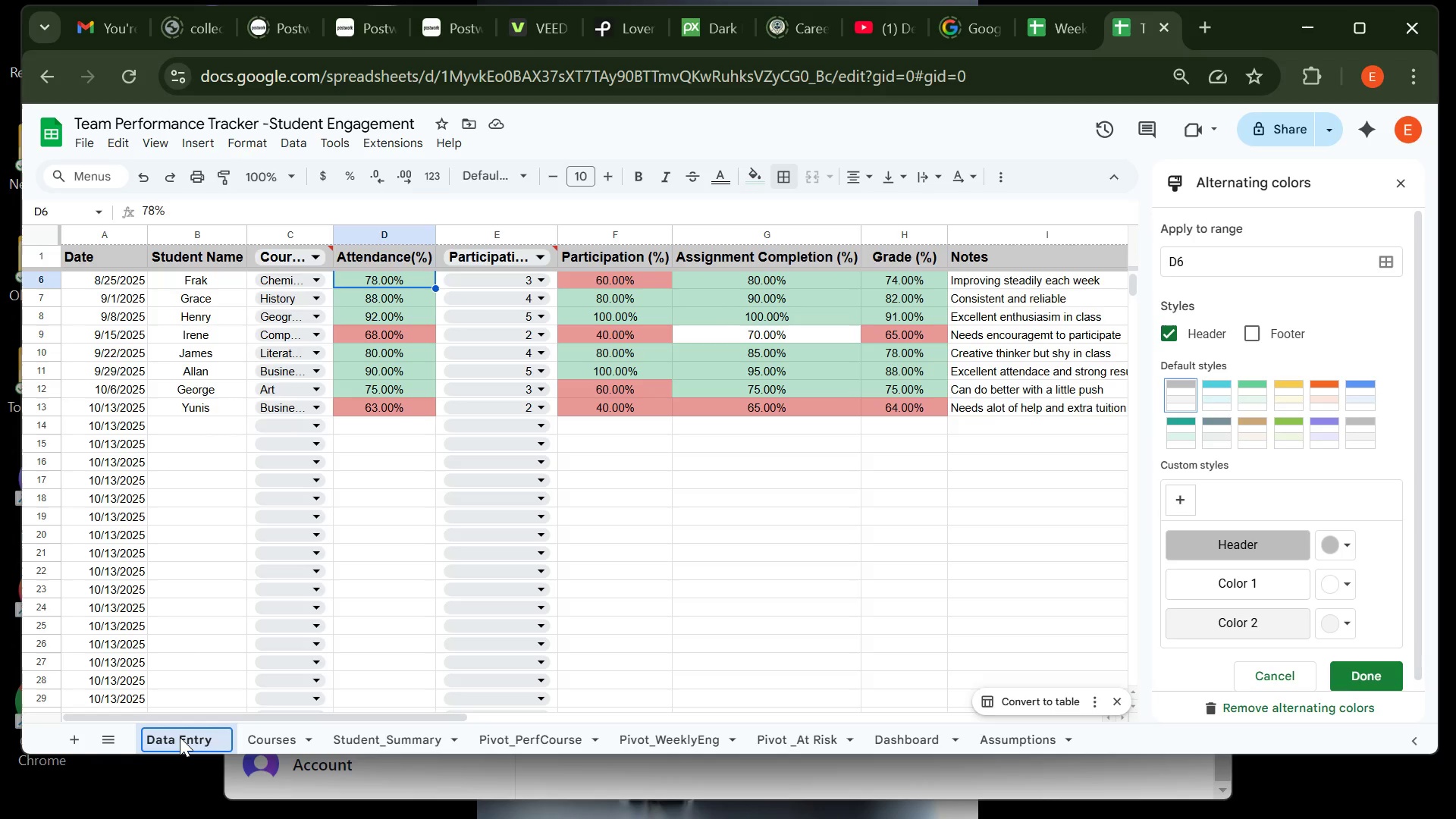 
key(Backspace)
 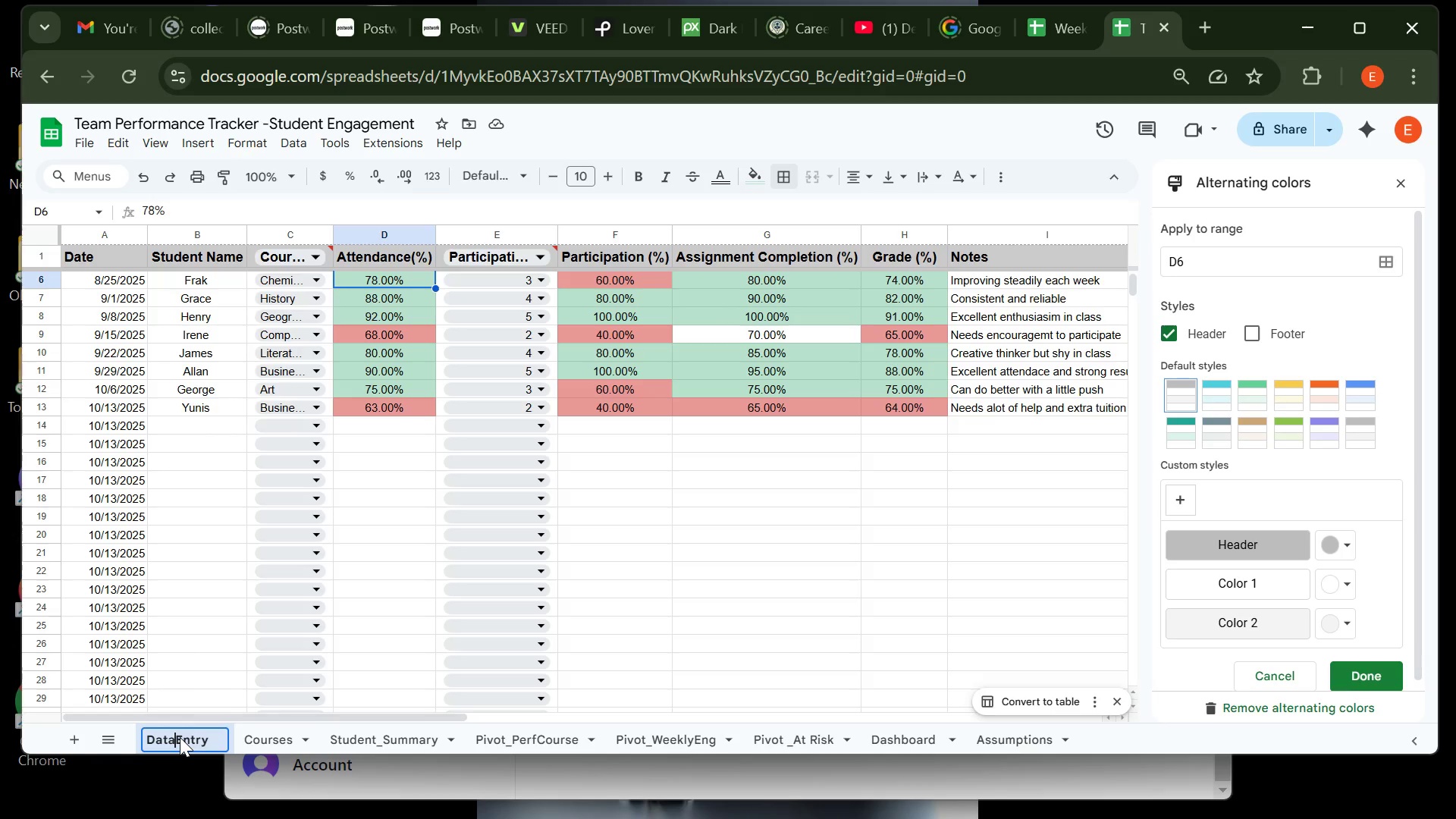 
key(Shift+Minus)
 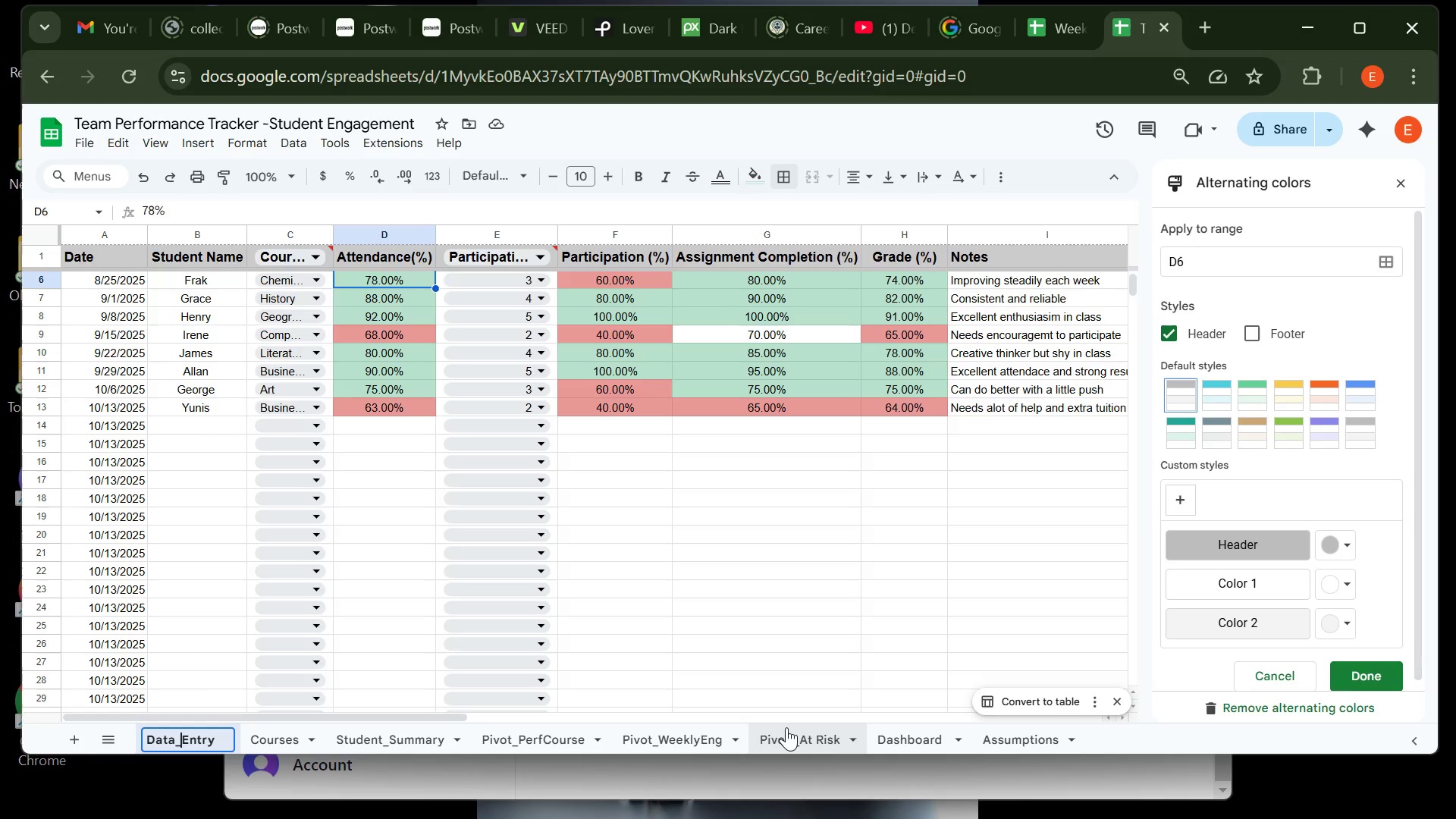 
left_click([789, 727])
 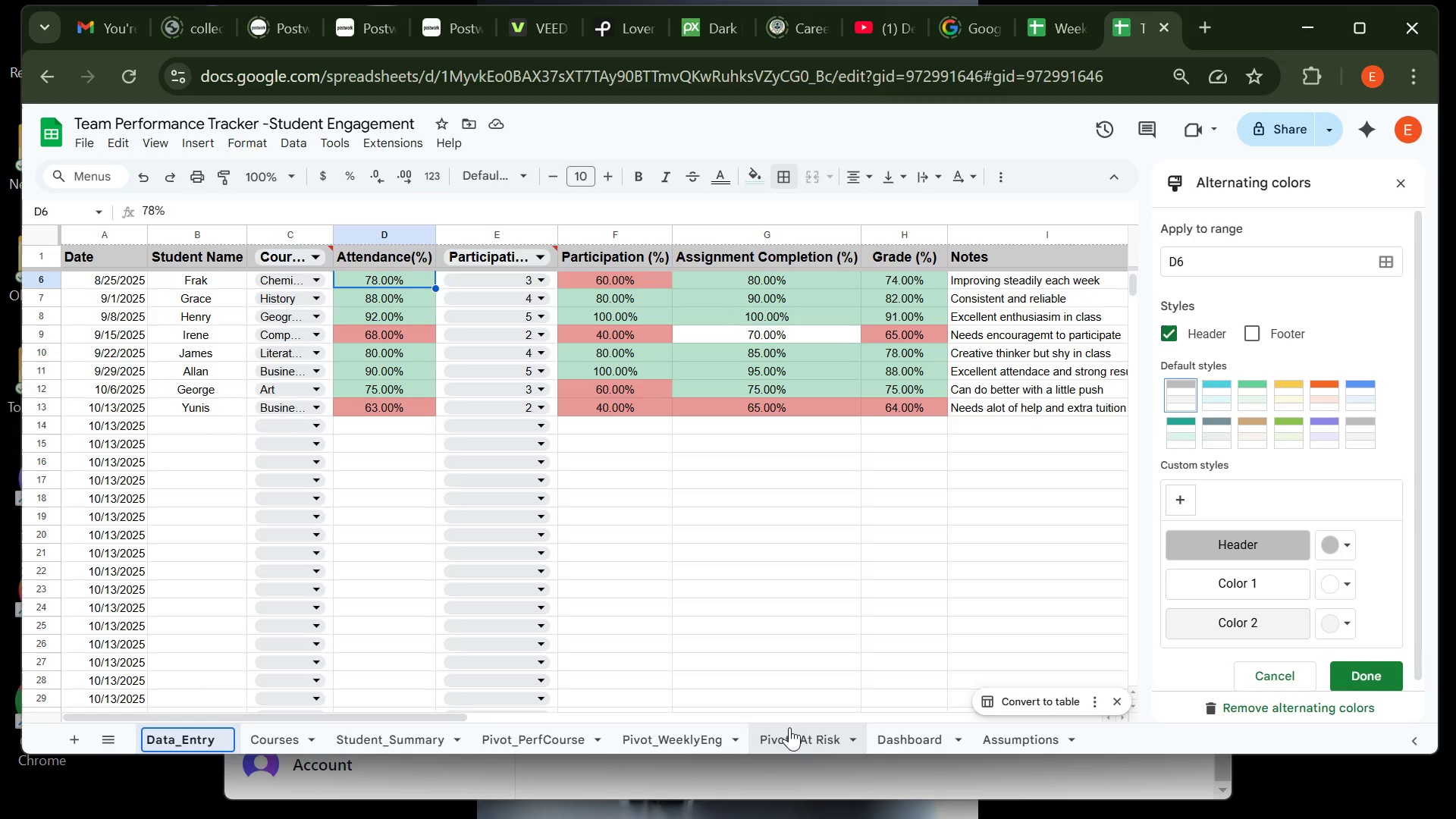 
right_click([789, 727])
 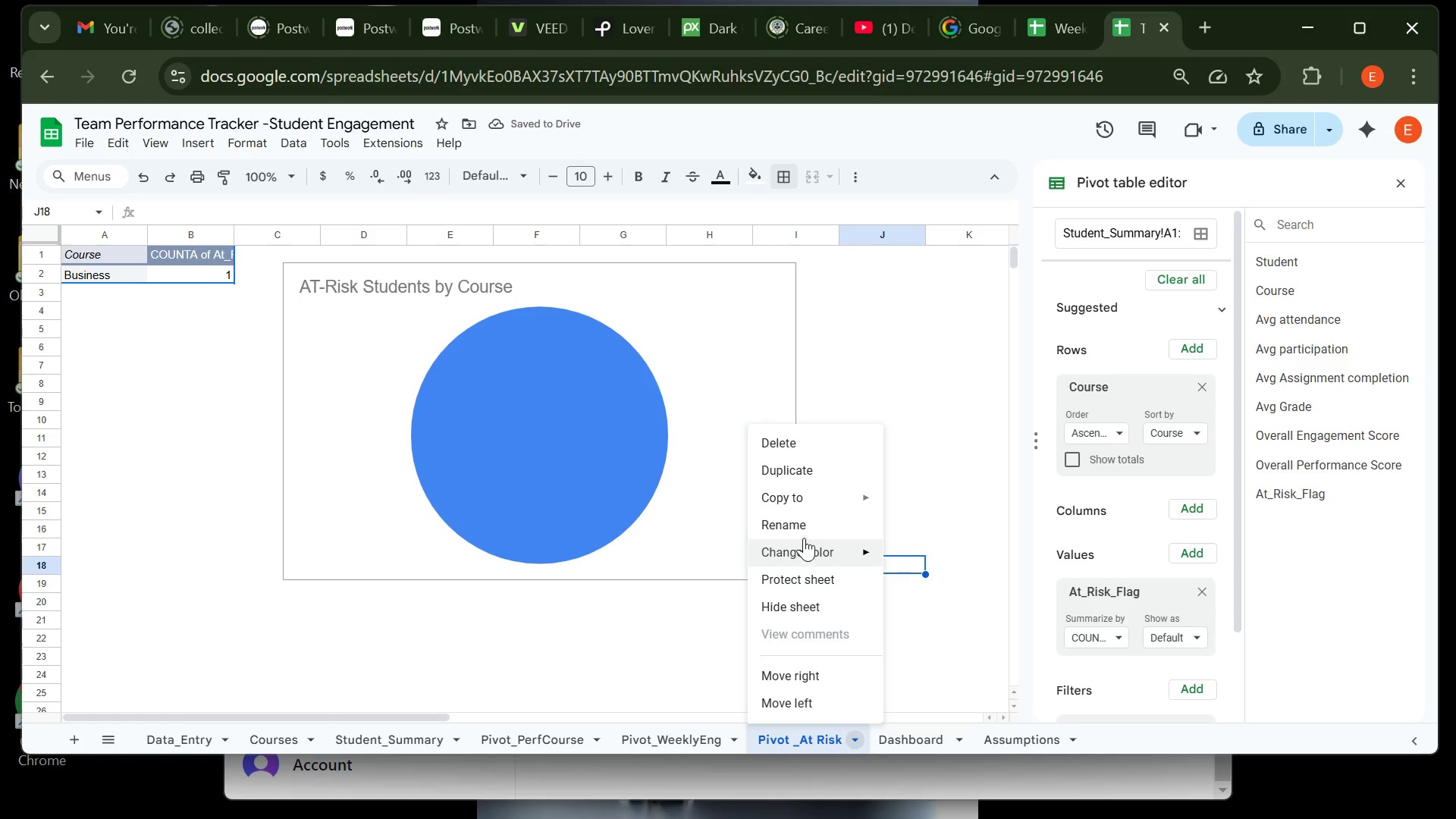 
left_click([804, 526])
 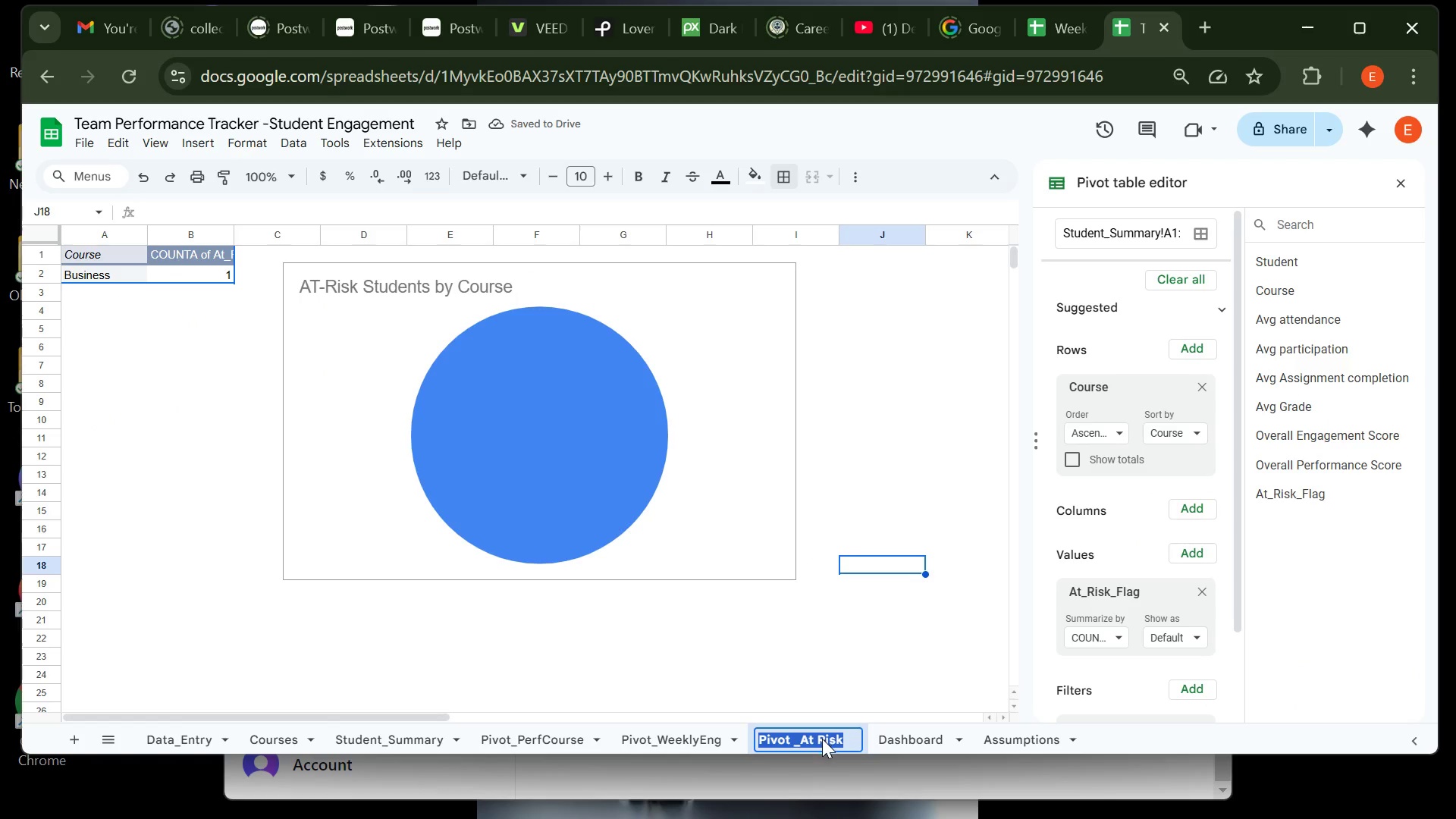 
left_click([822, 739])
 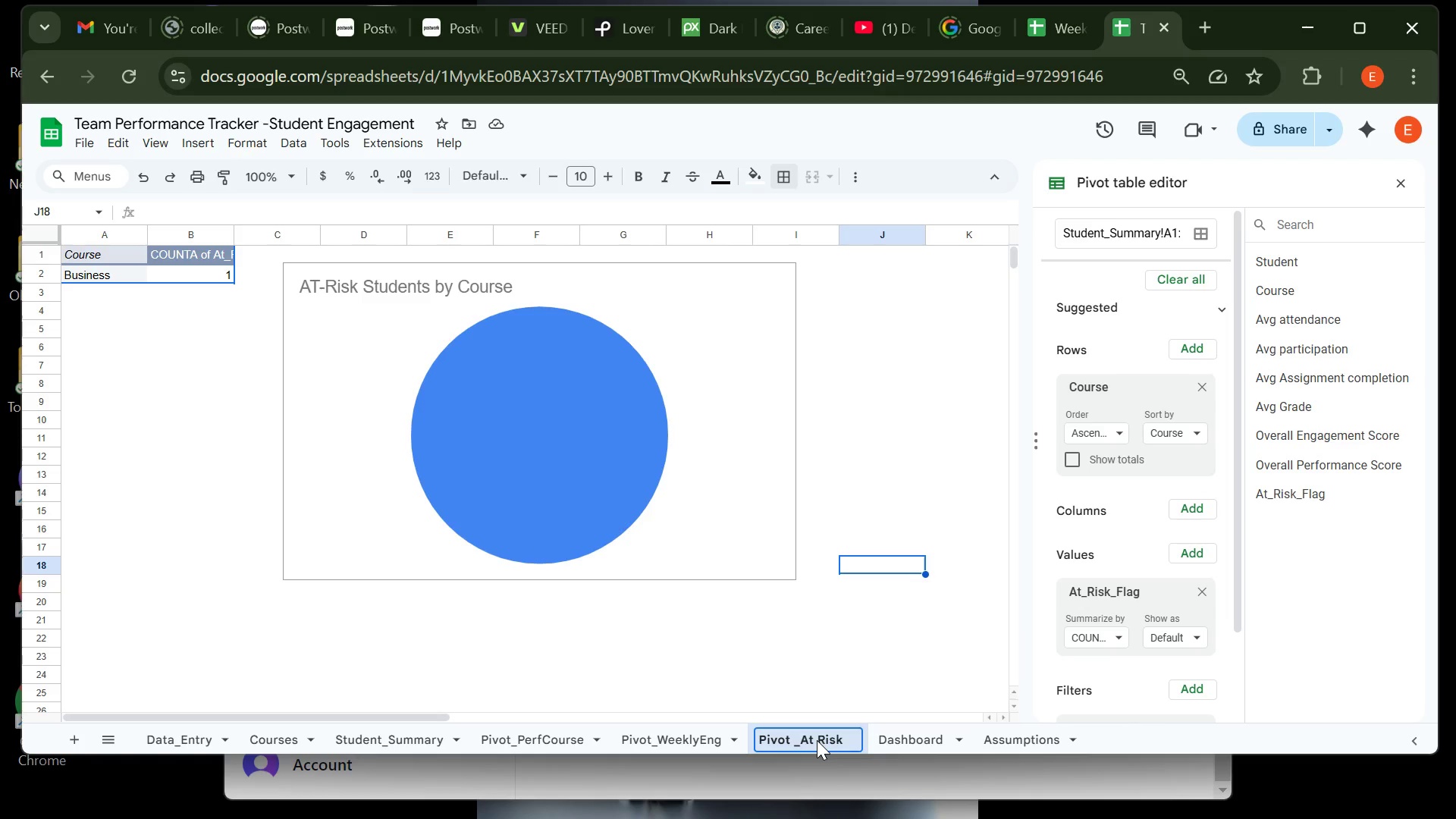 
left_click([817, 740])
 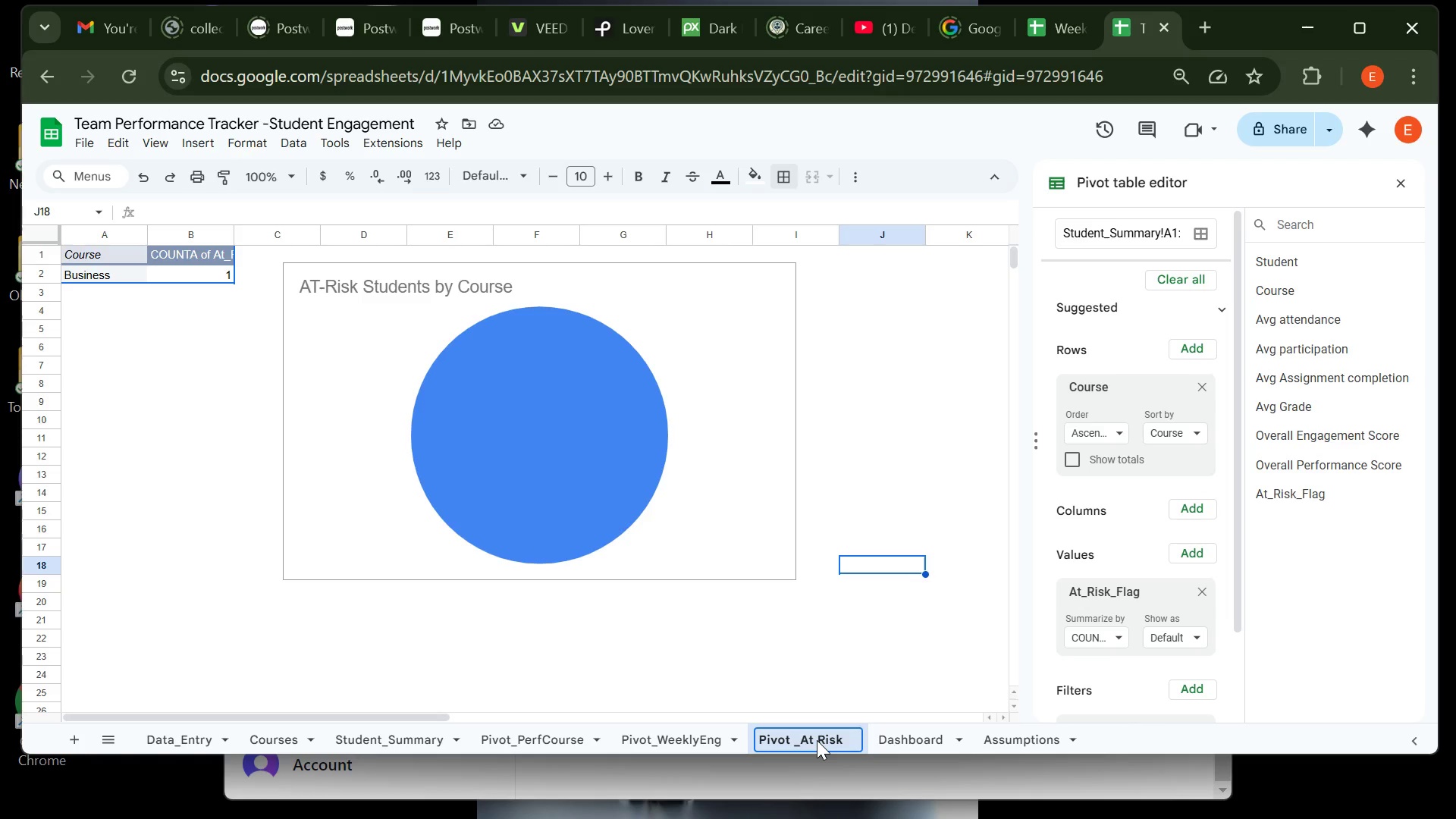 
key(Backspace)
 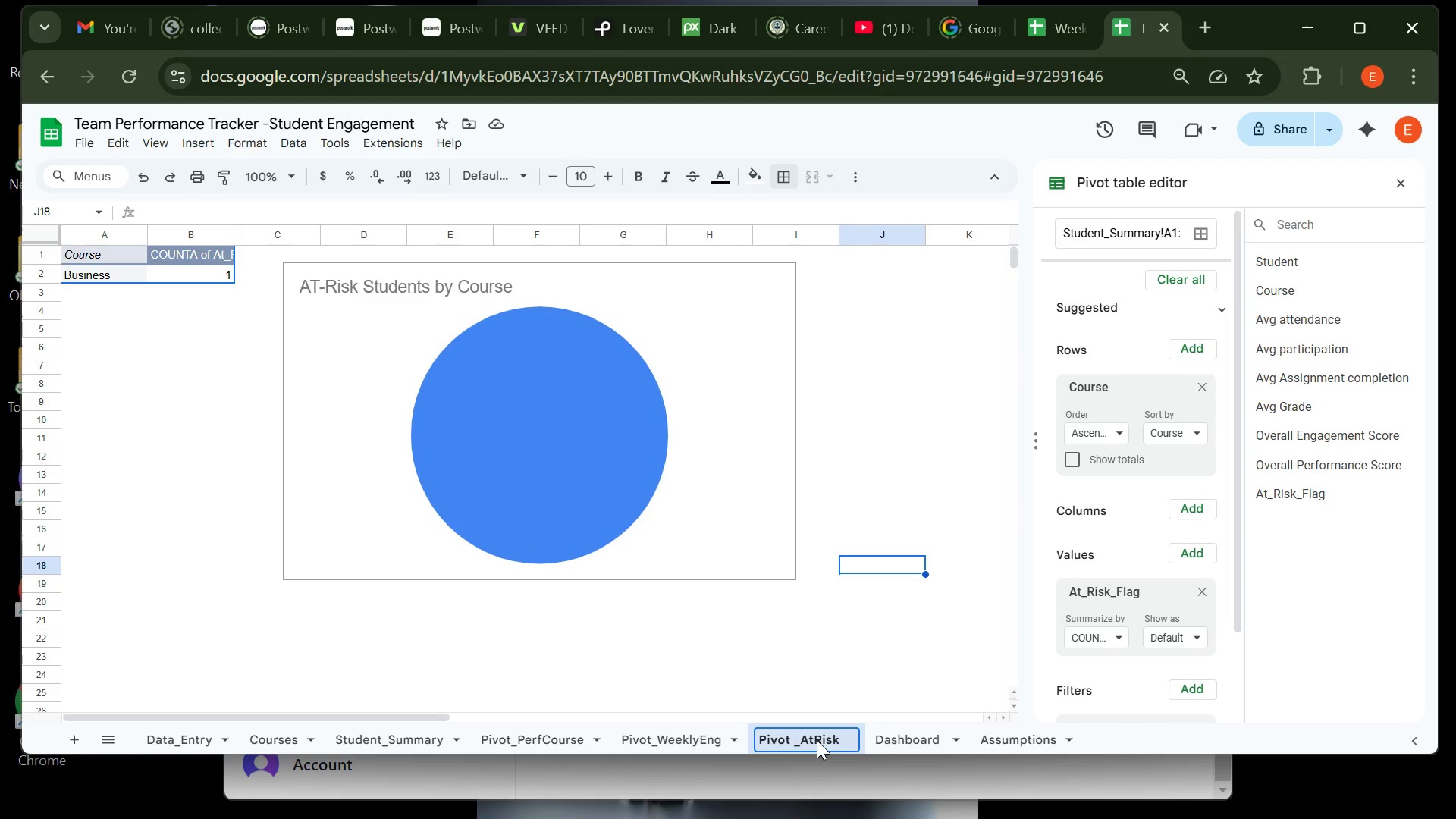 
key(Enter)
 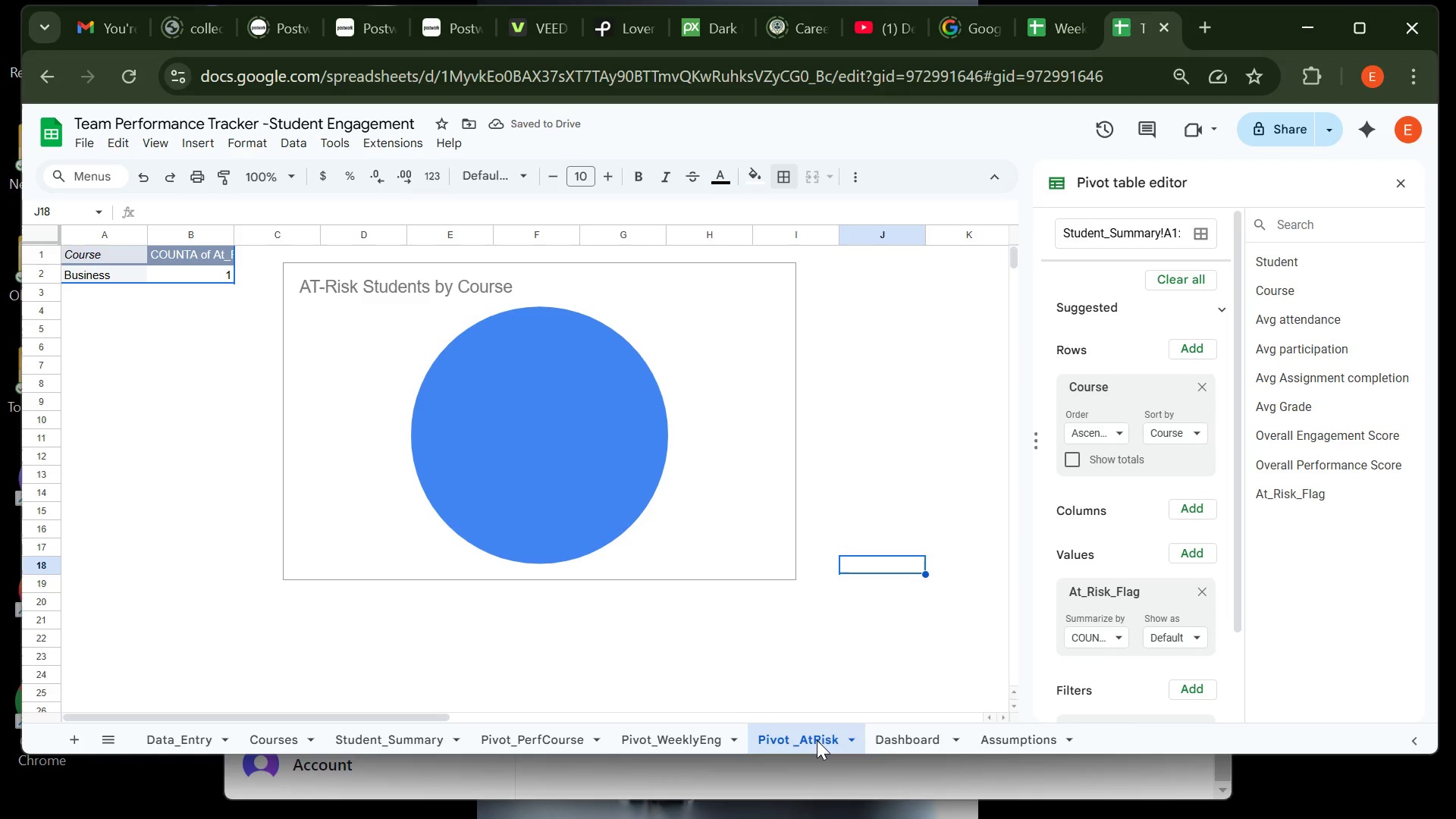 
wait(9.22)
 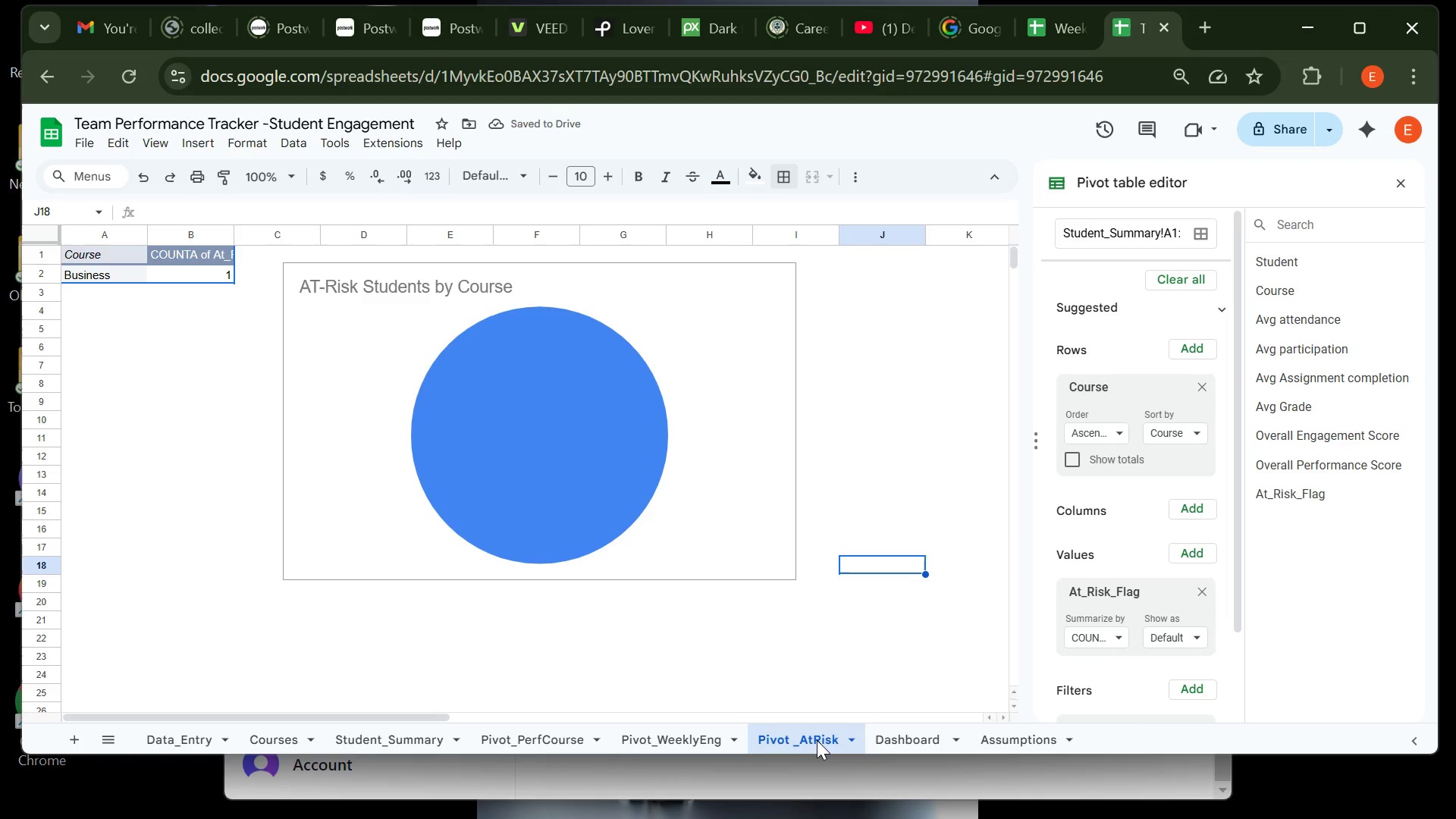 
left_click([157, 739])
 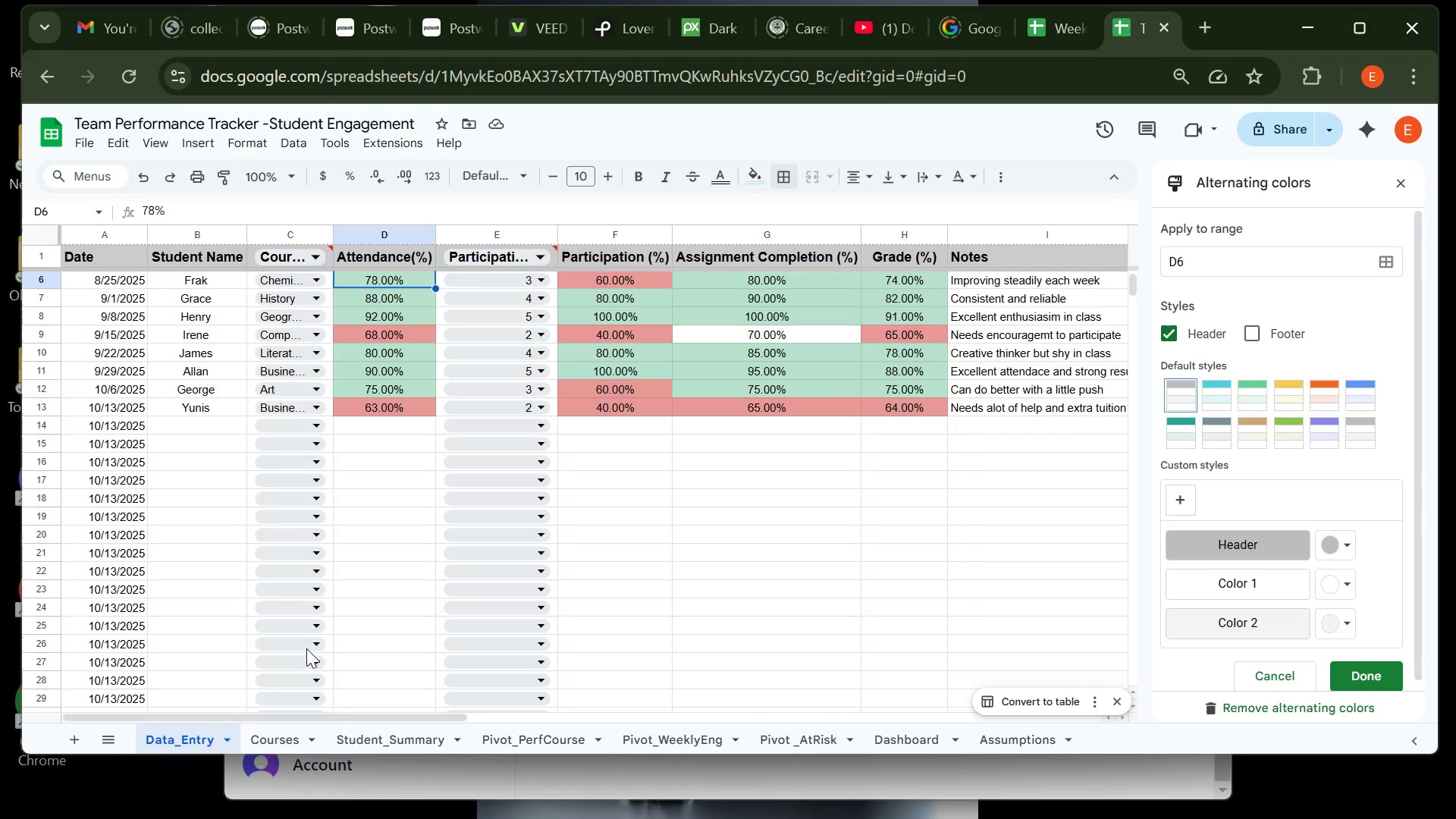 
mouse_move([353, 551])
 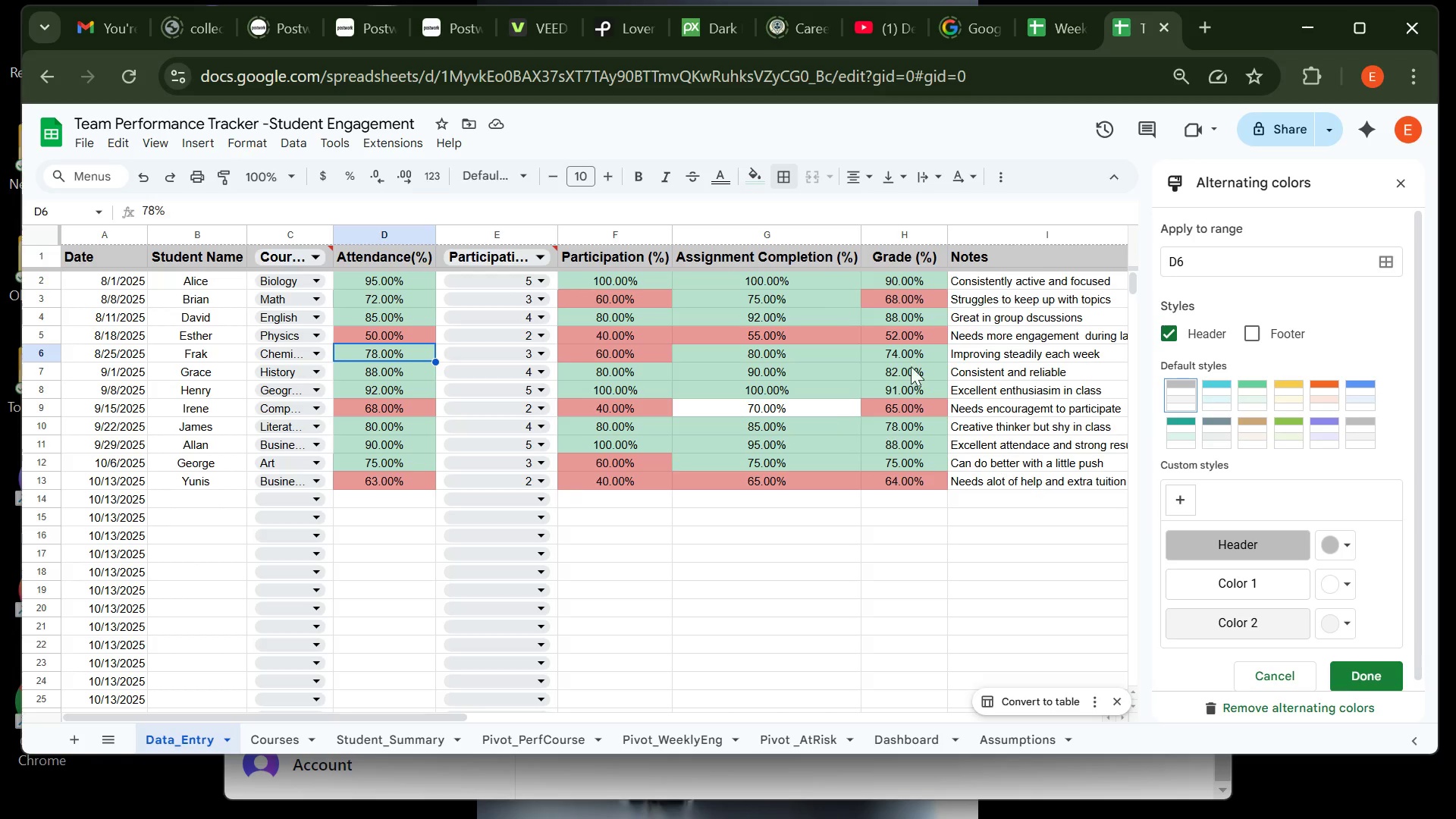 
wait(17.75)
 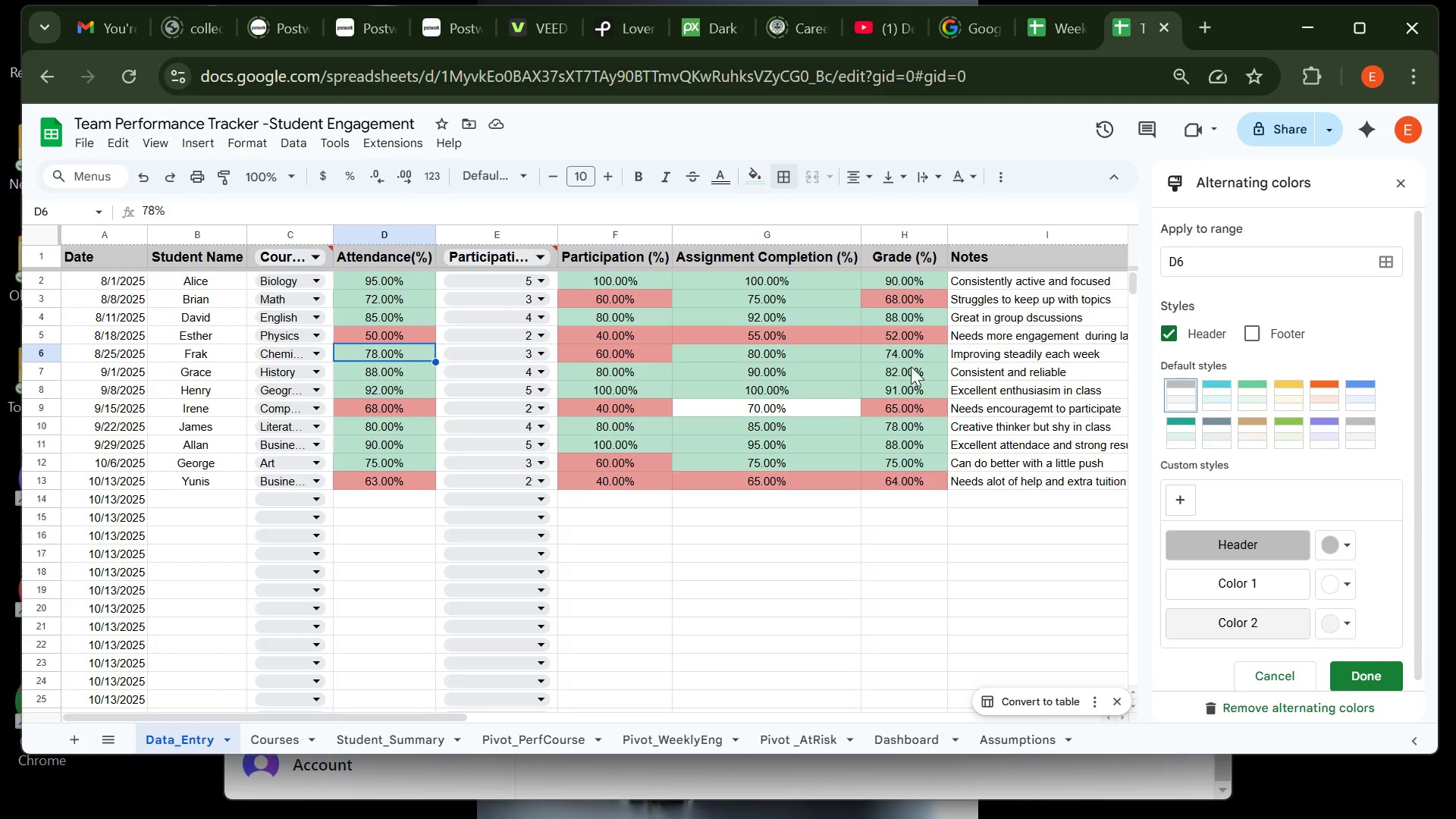 
left_click([396, 749])
 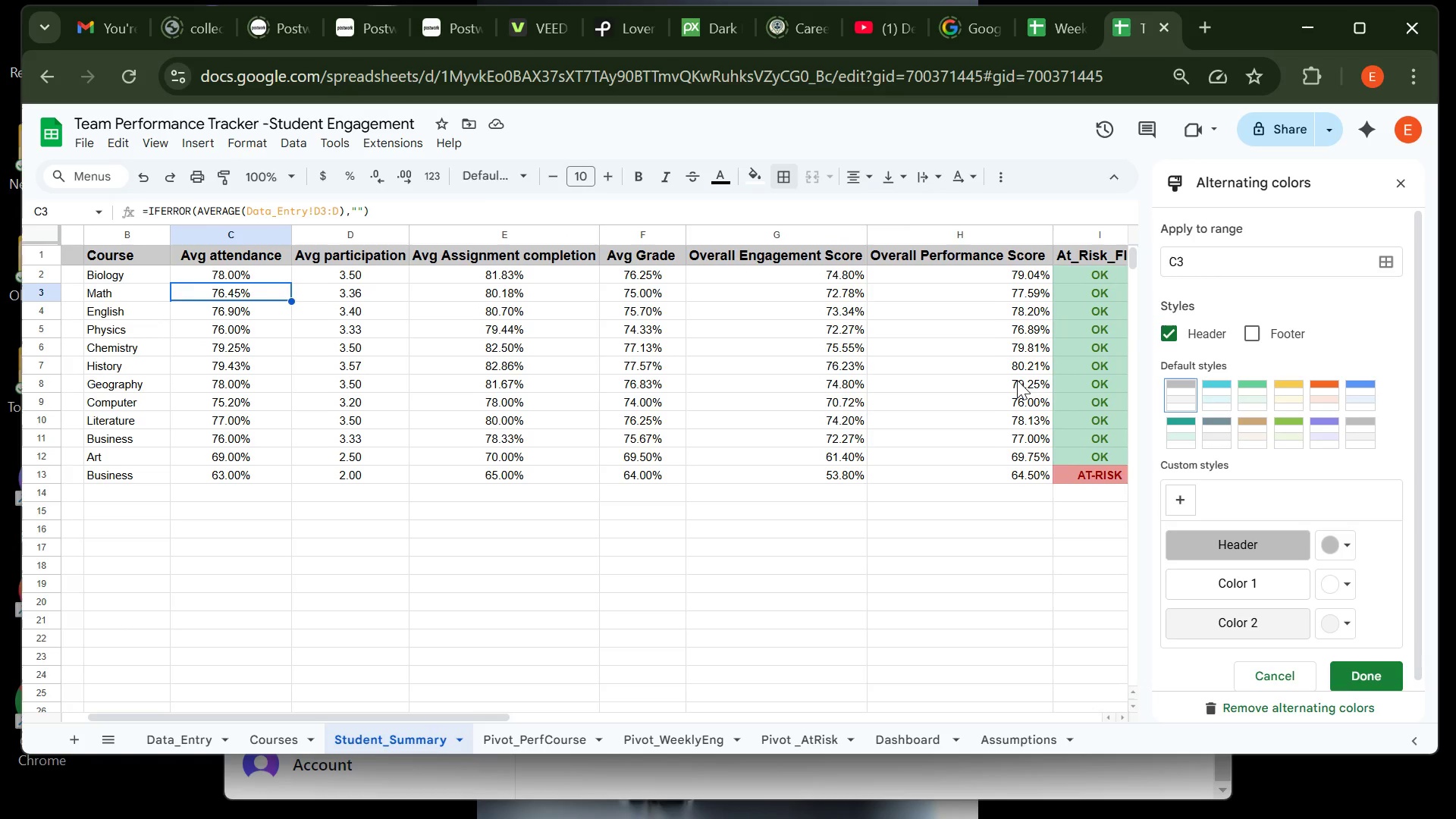 
wait(19.29)
 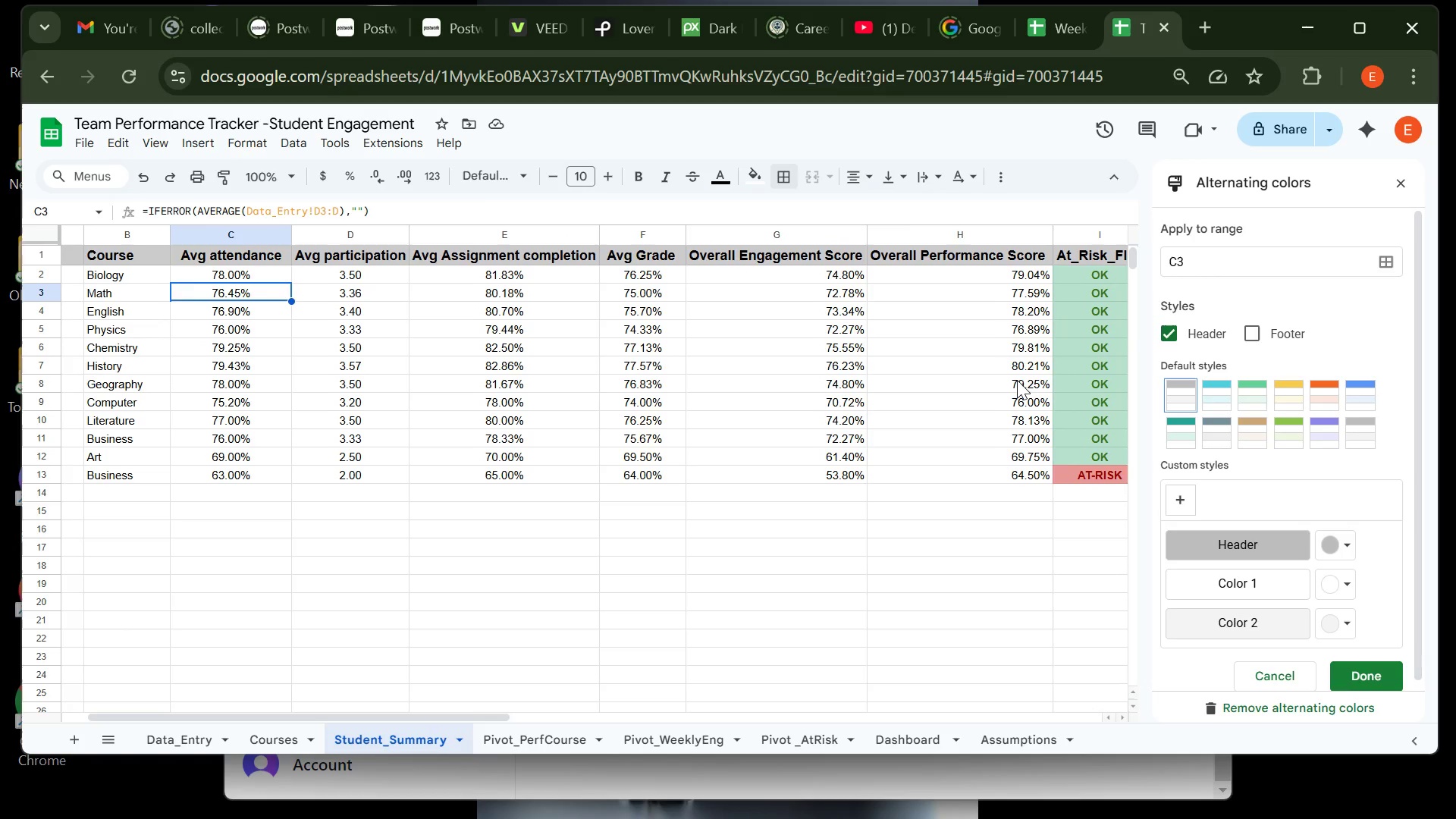 
left_click([187, 745])
 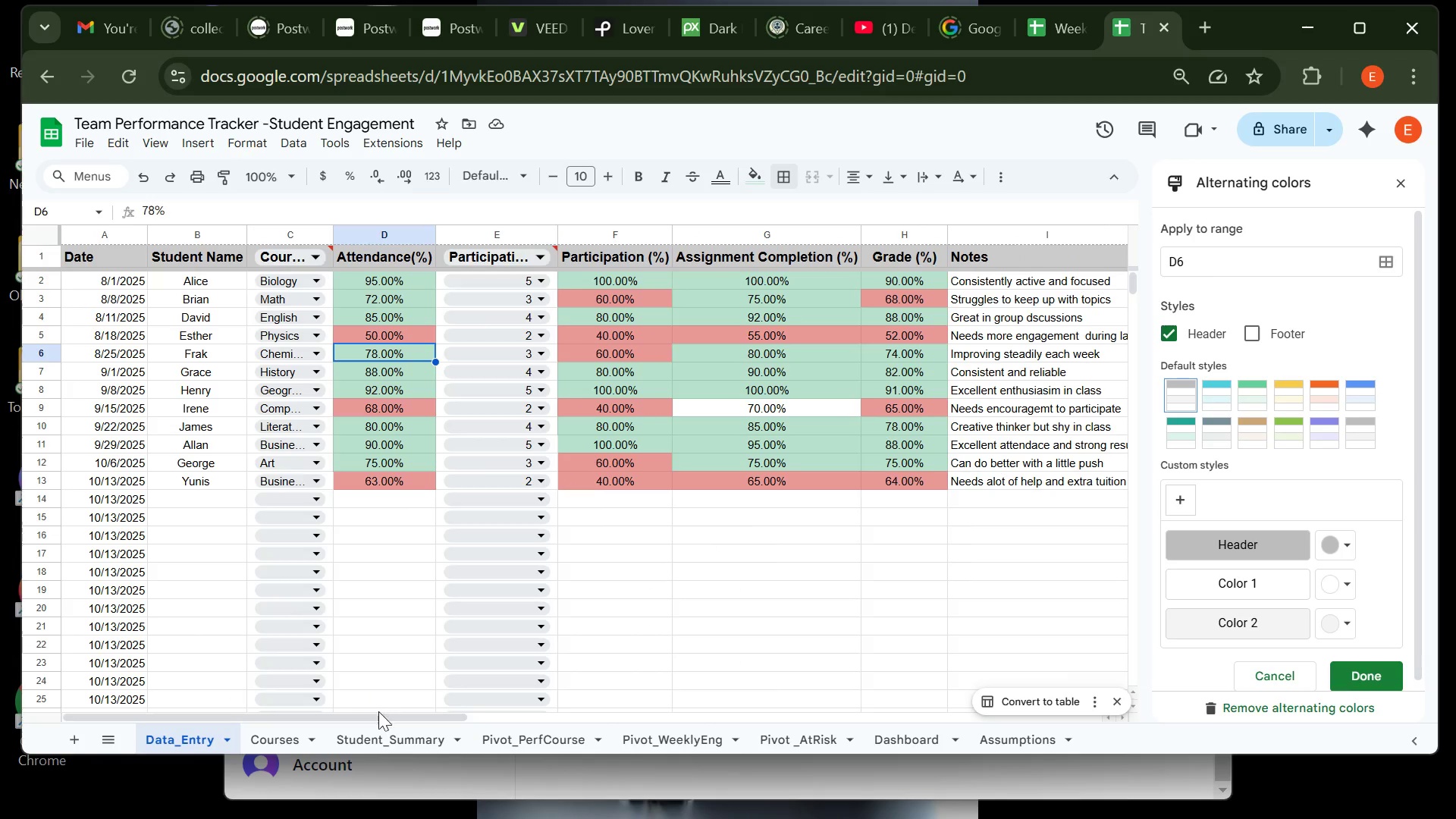 
wait(7.04)
 